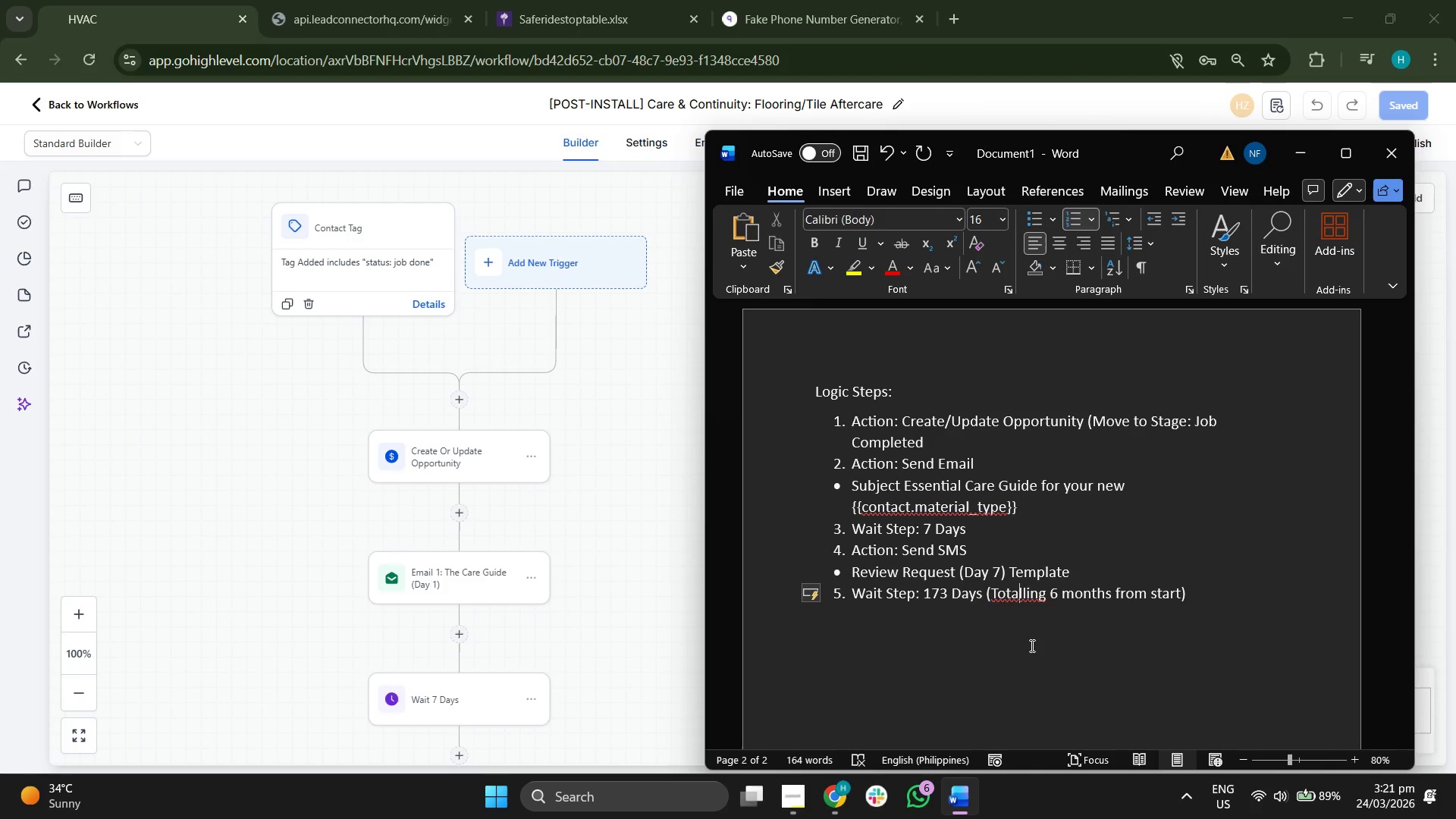 
key(ArrowRight)
 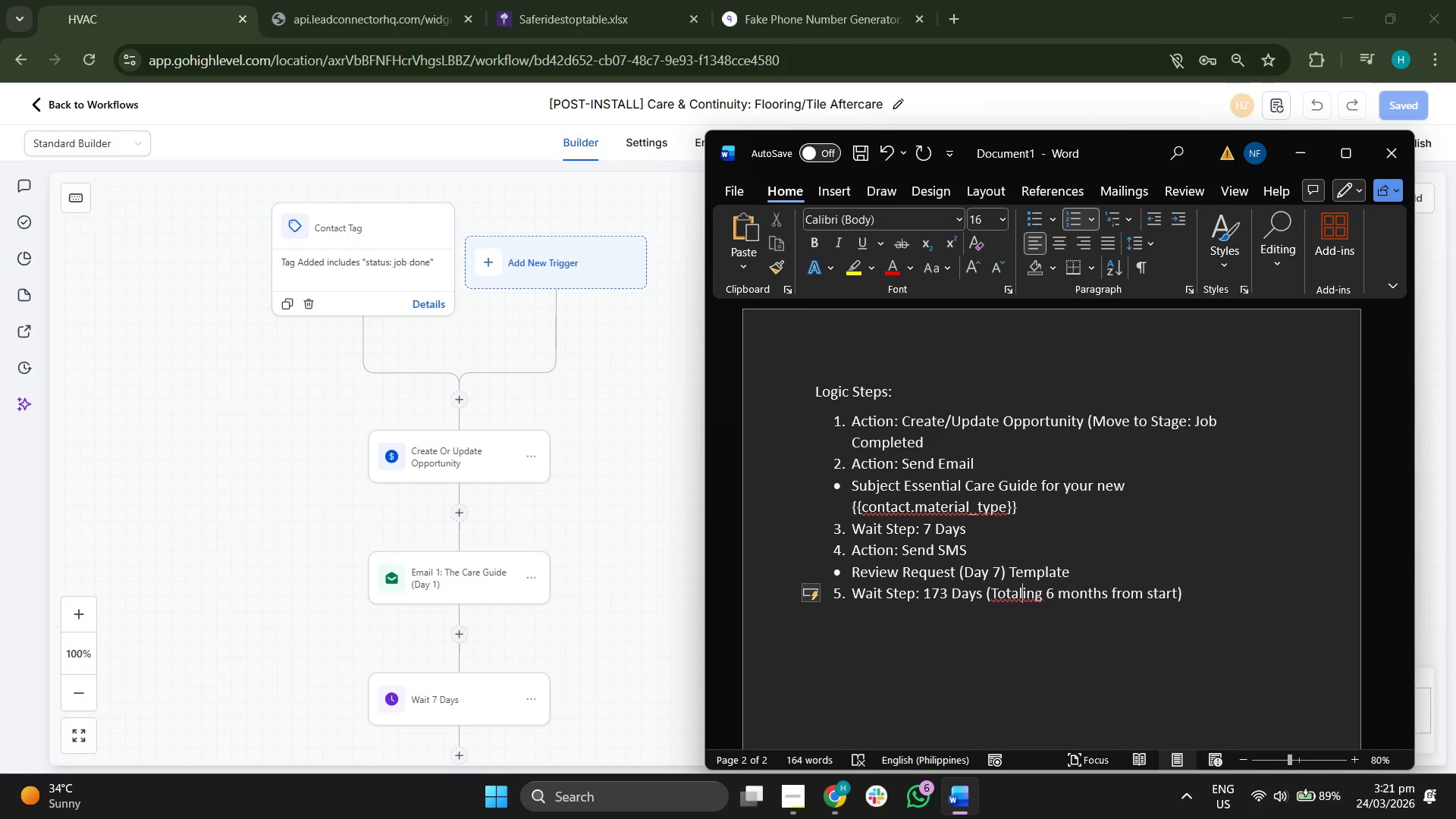 
key(Backspace)
 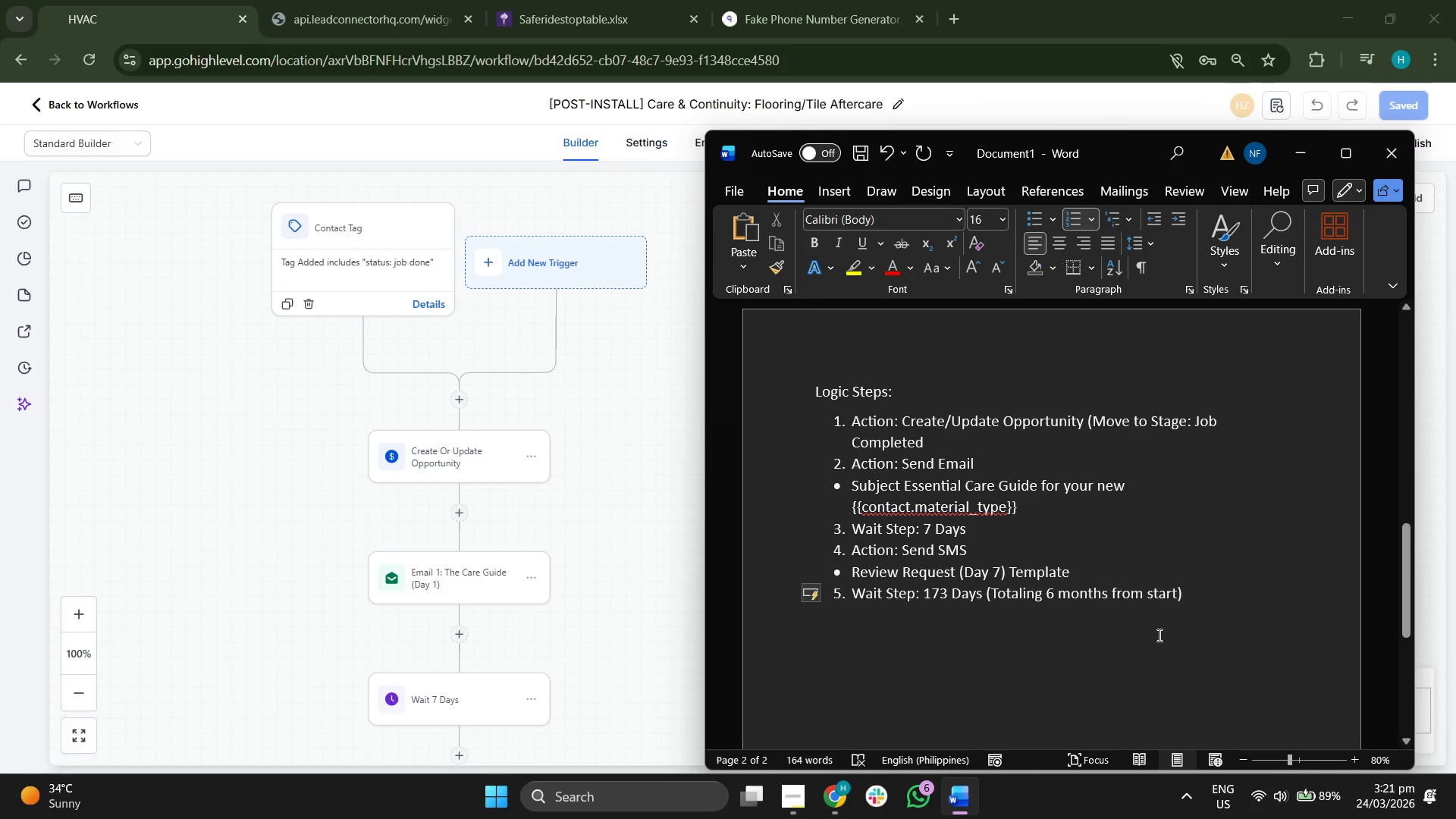 
left_click([1215, 598])
 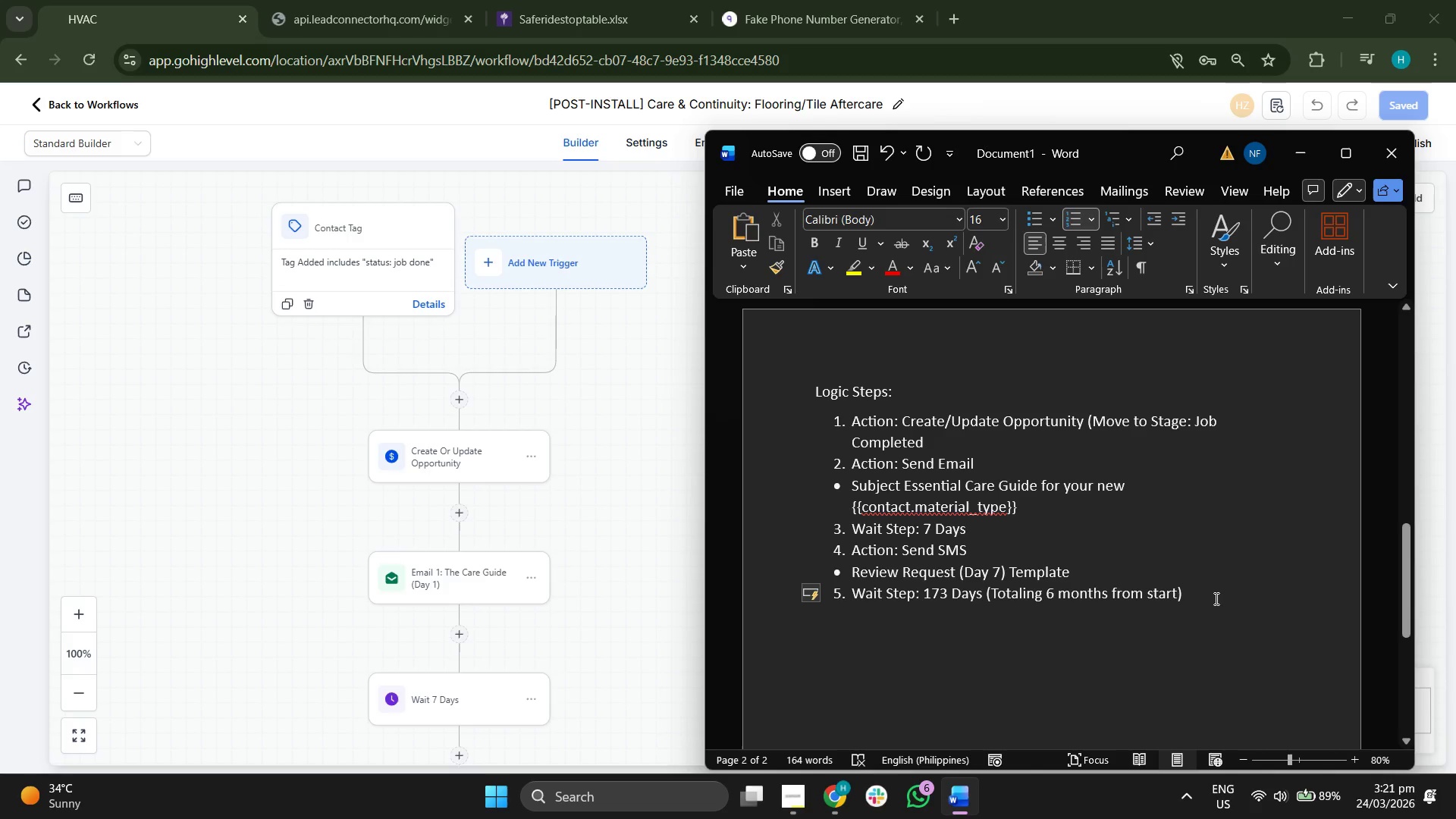 
key(Enter)
 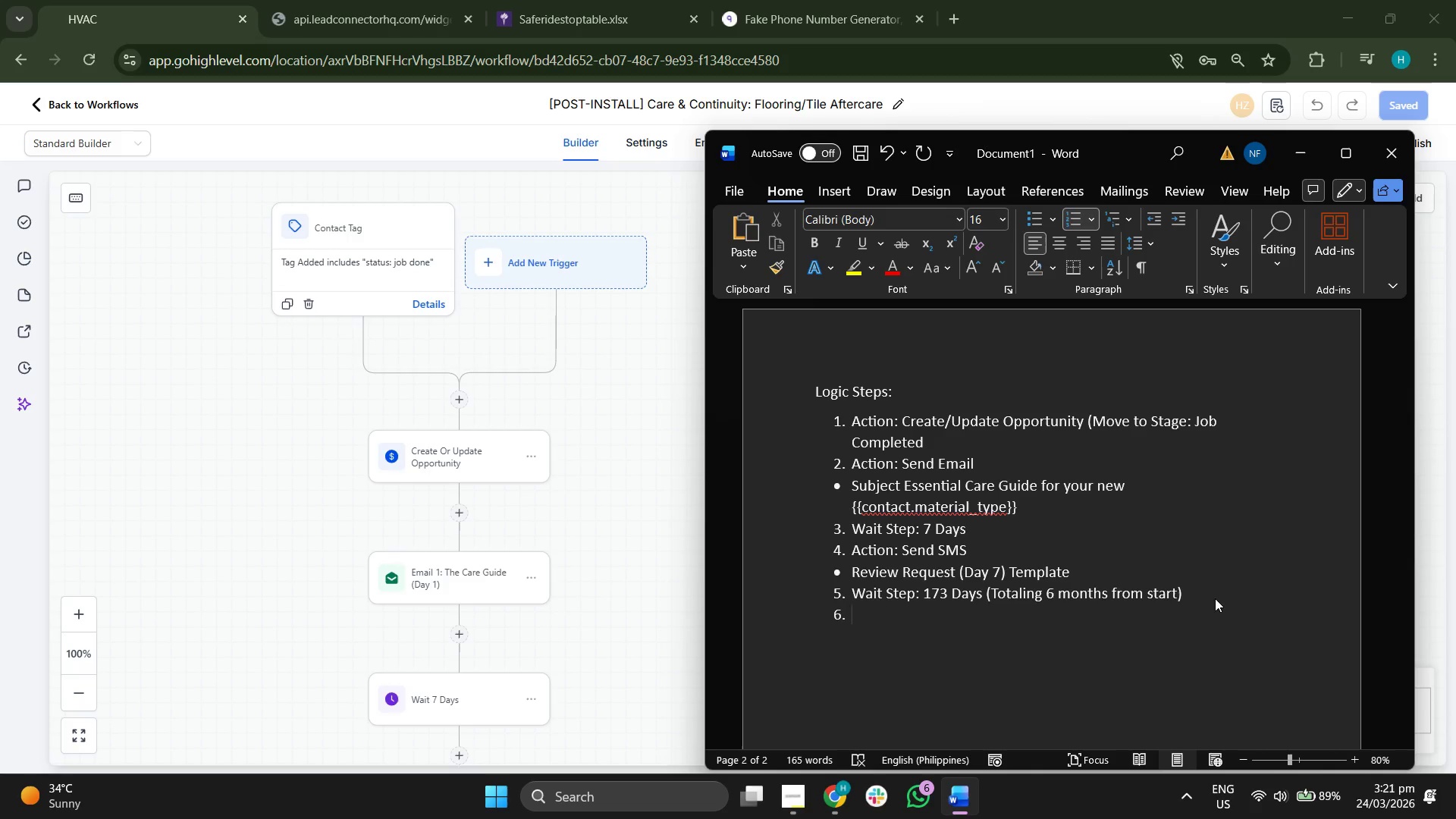 
type(Action )
key(Backspace)
type(: Send SMS)
 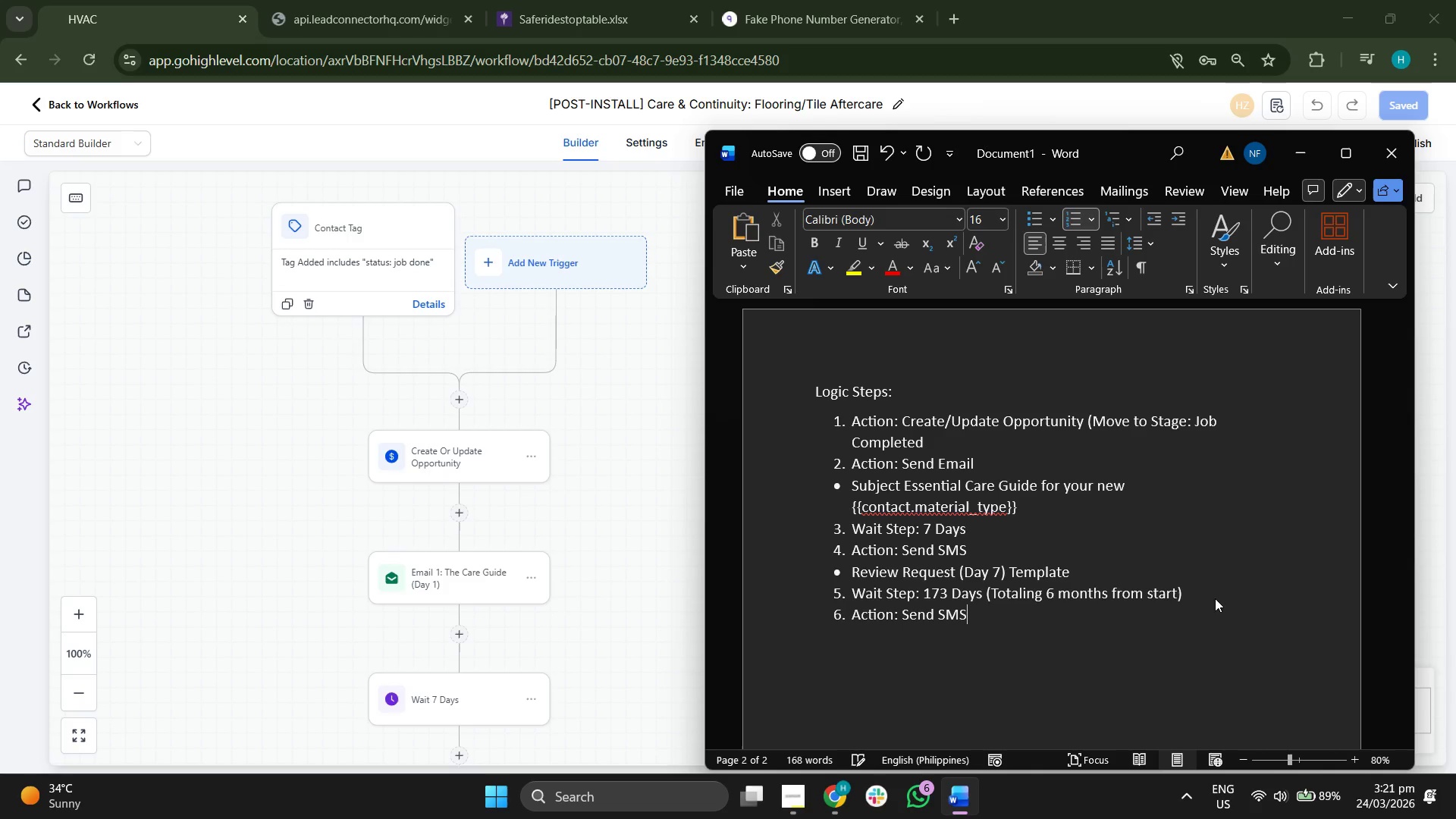 
key(Enter)
 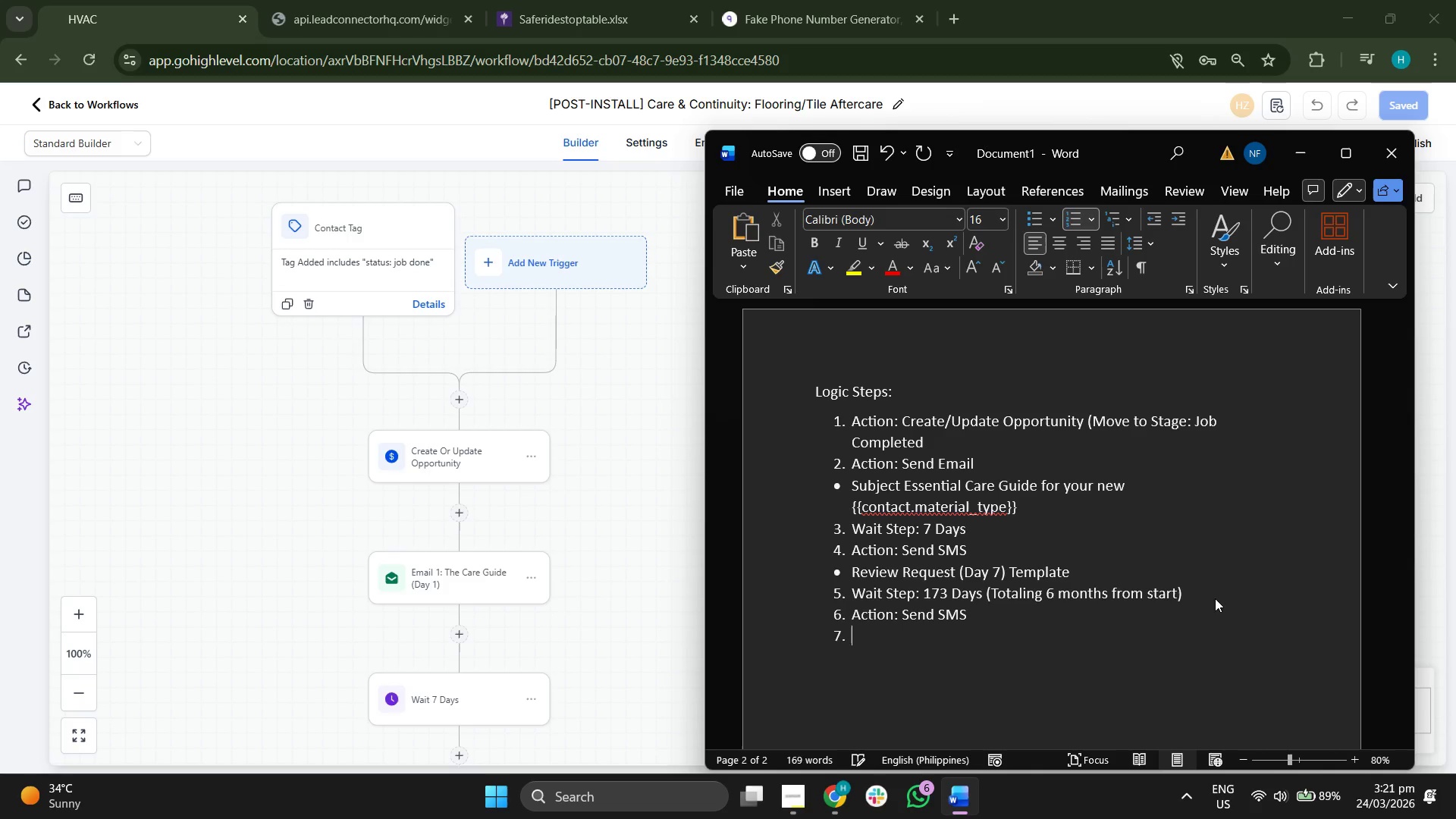 
key(Backspace)
 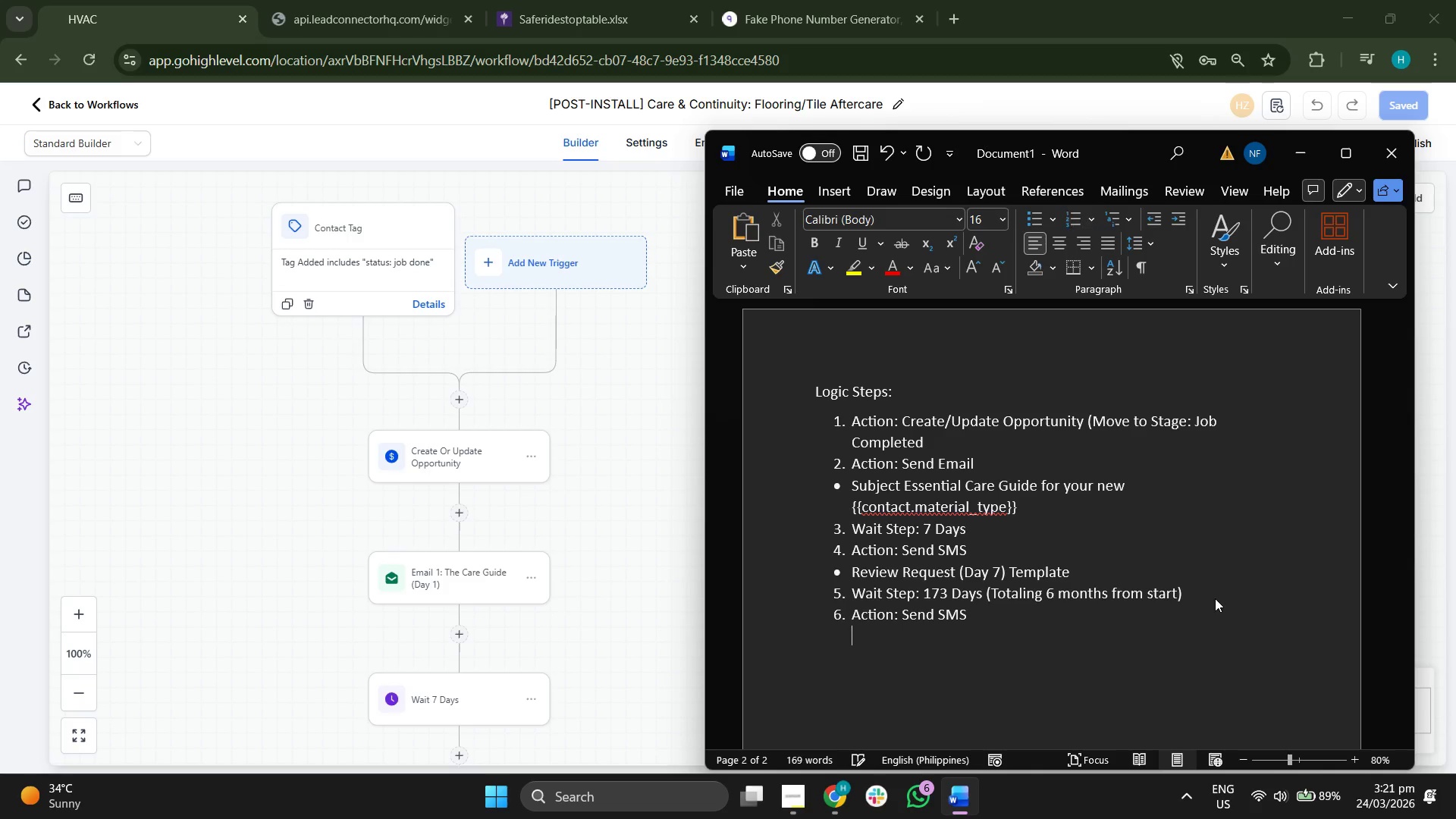 
key(Backspace)
 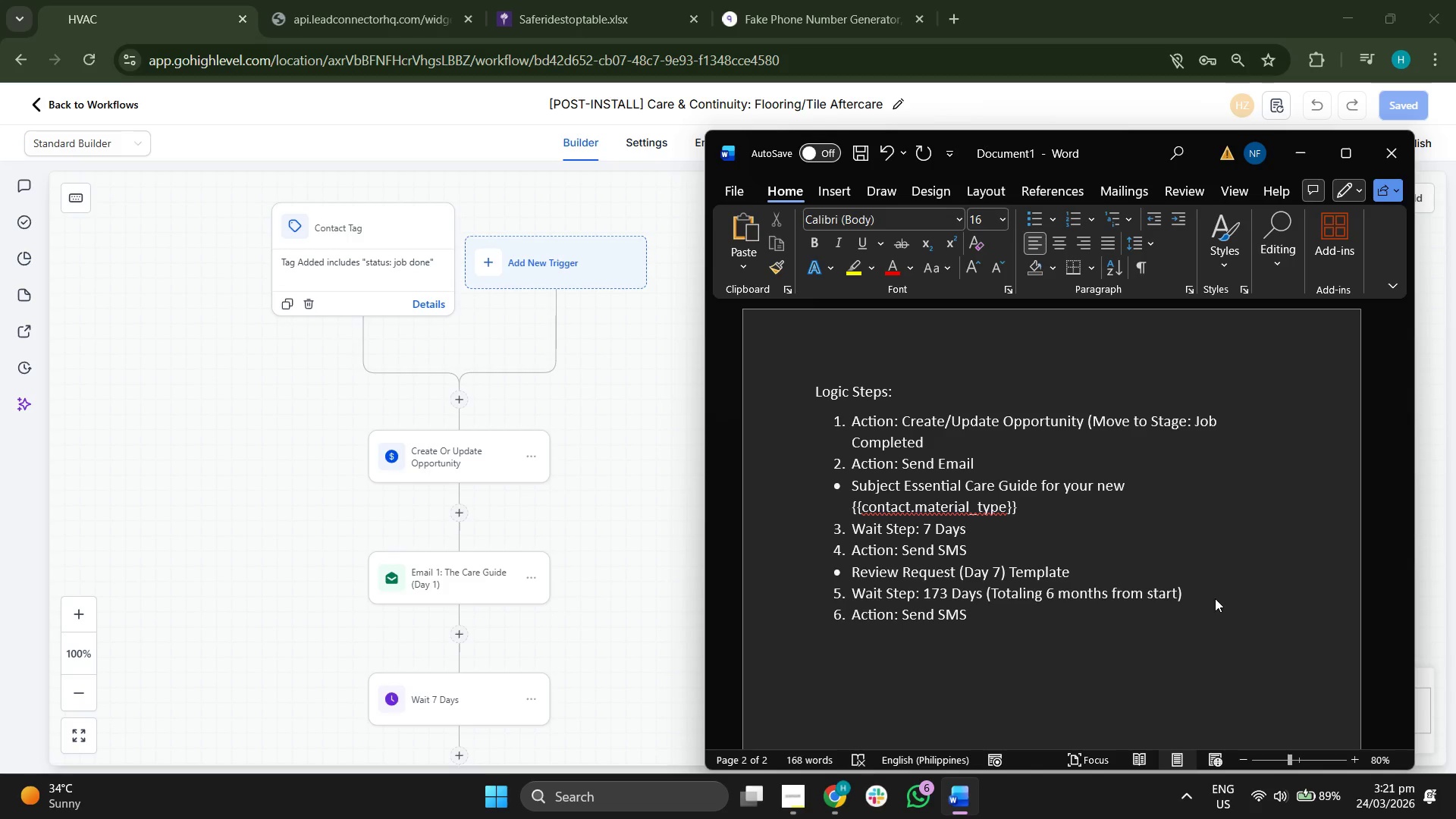 
key(Backspace)
 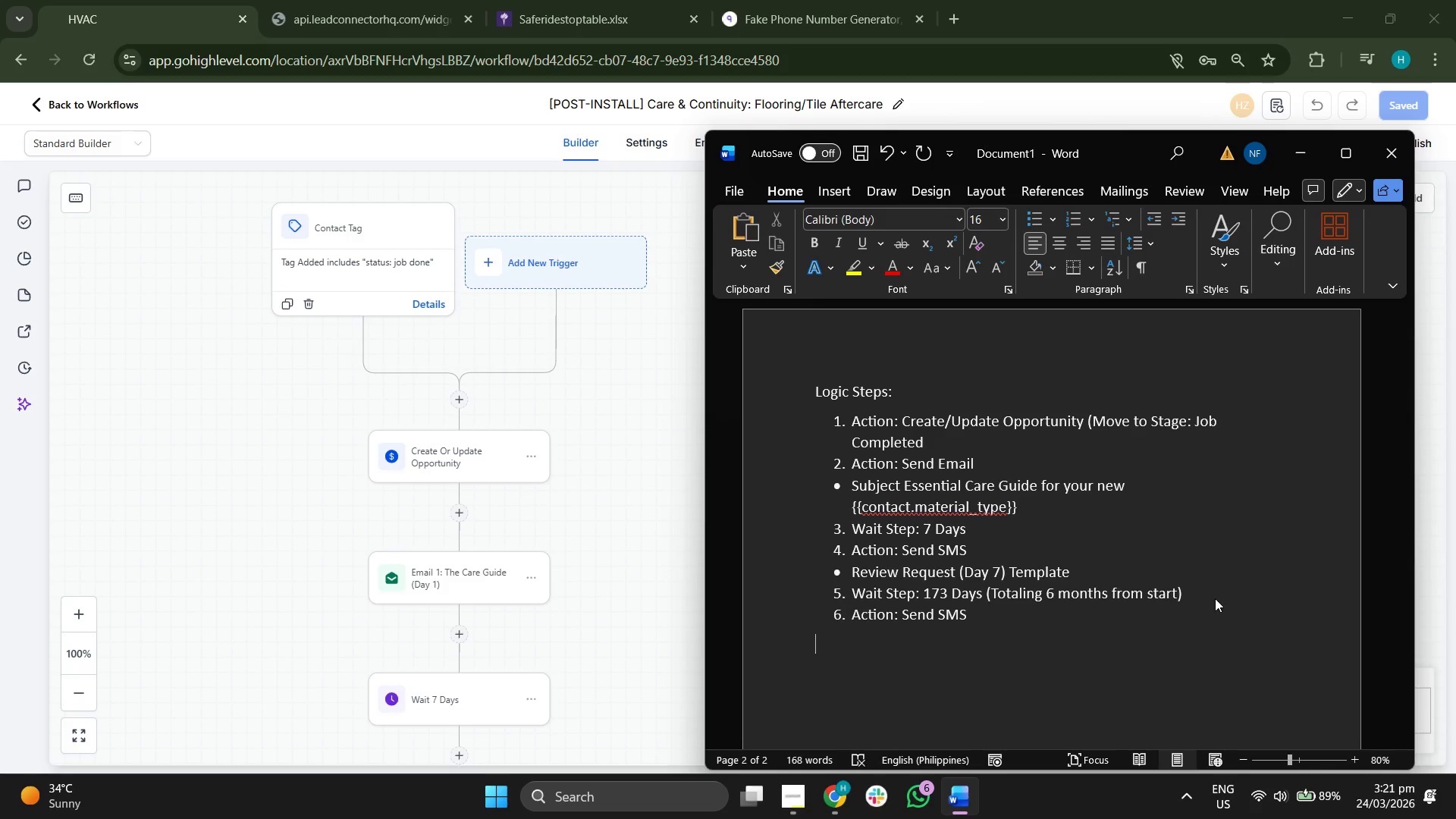 
key(CapsLock)
 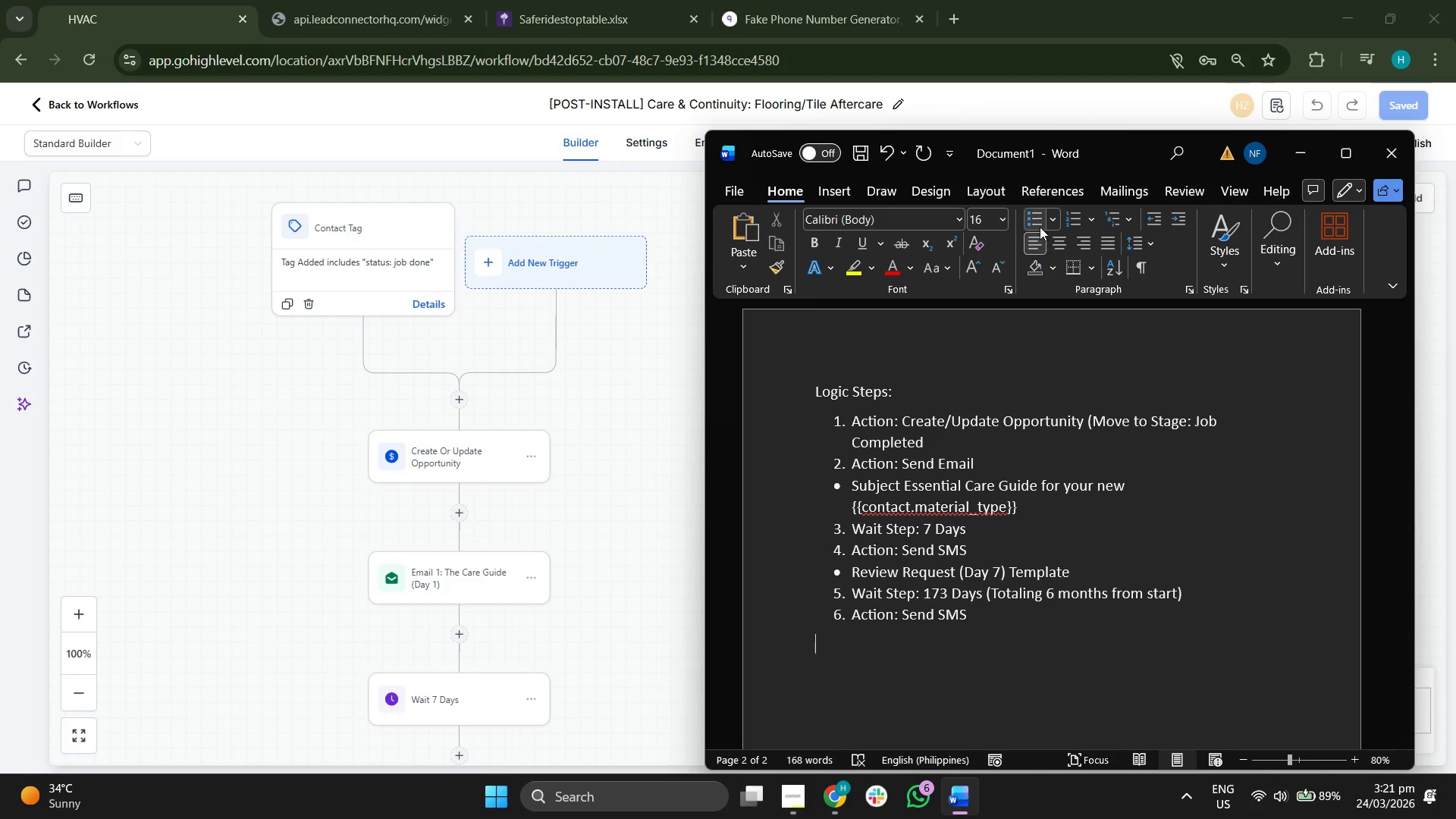 
left_click([1022, 225])
 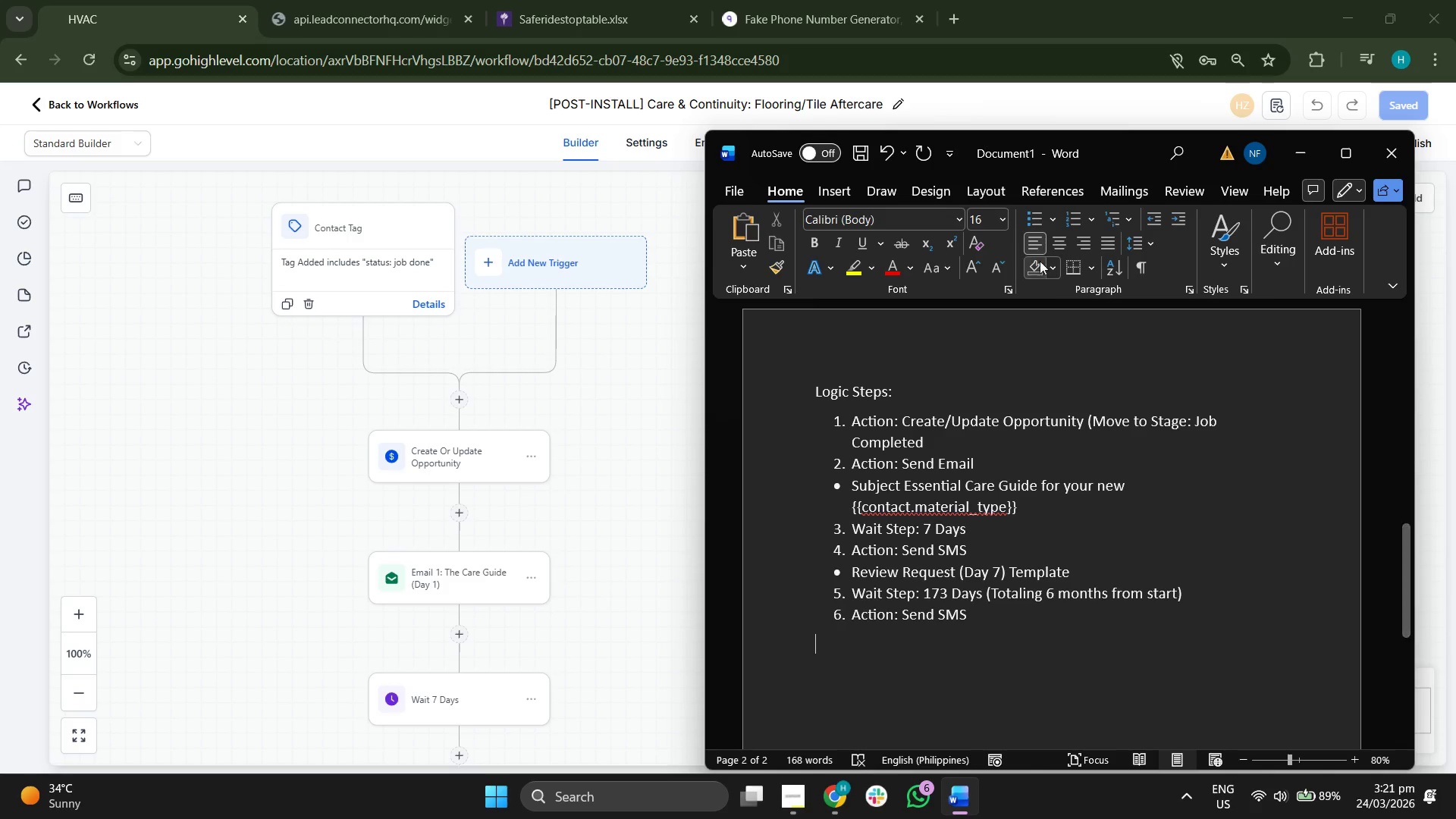 
left_click([1034, 218])
 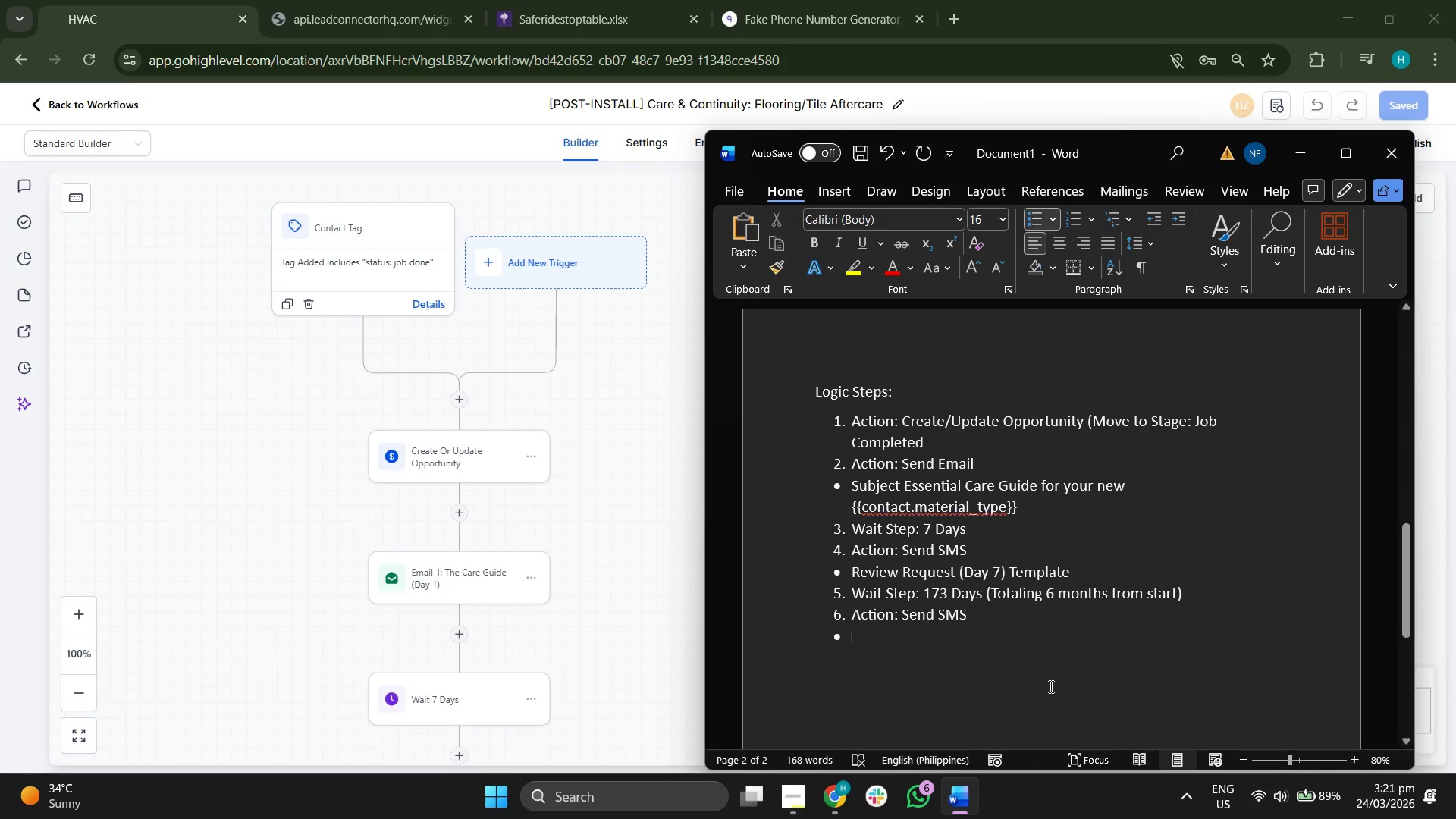 
wait(8.92)
 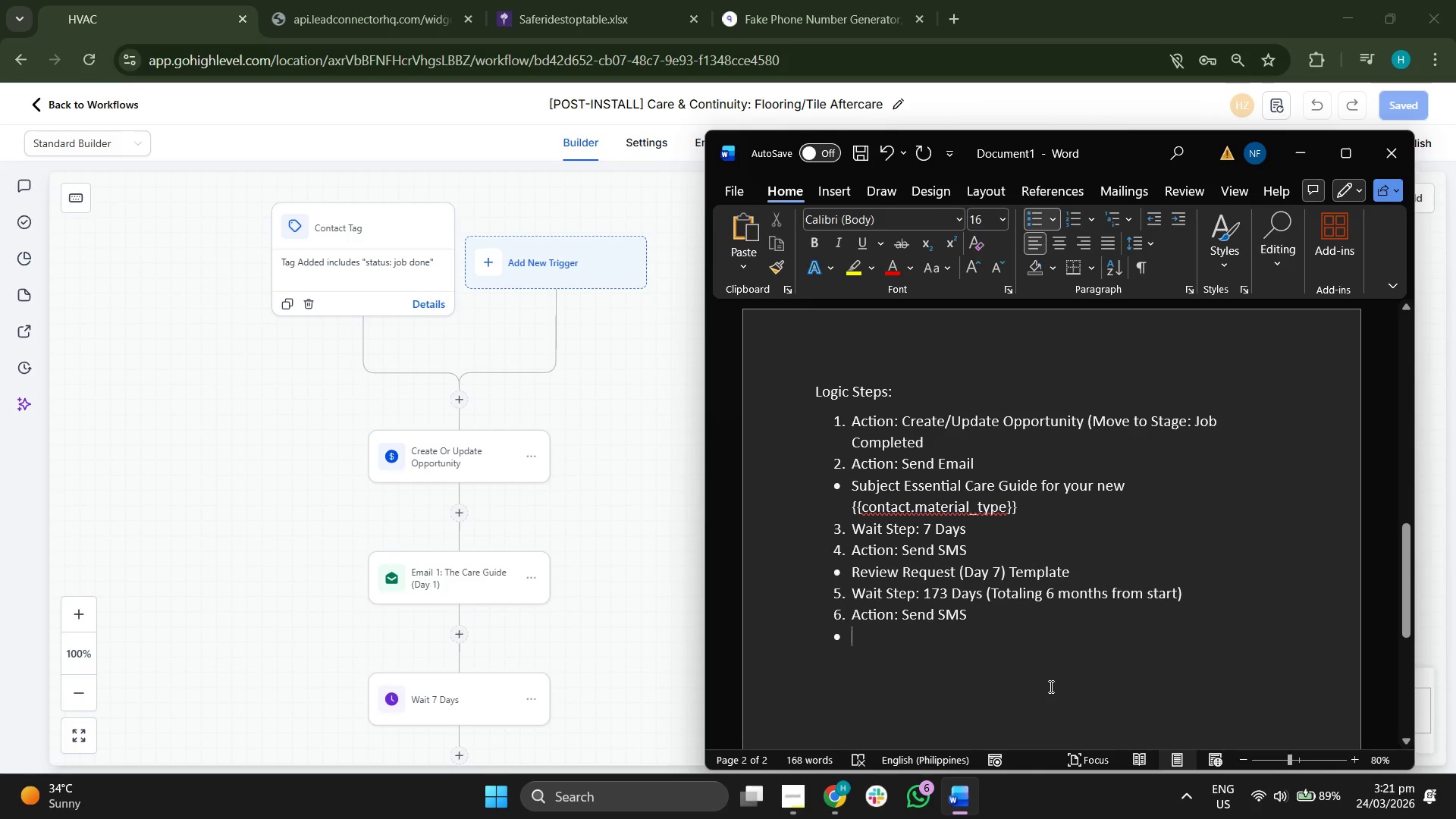 
scroll: coordinate [1072, 653], scroll_direction: down, amount: 2.0
 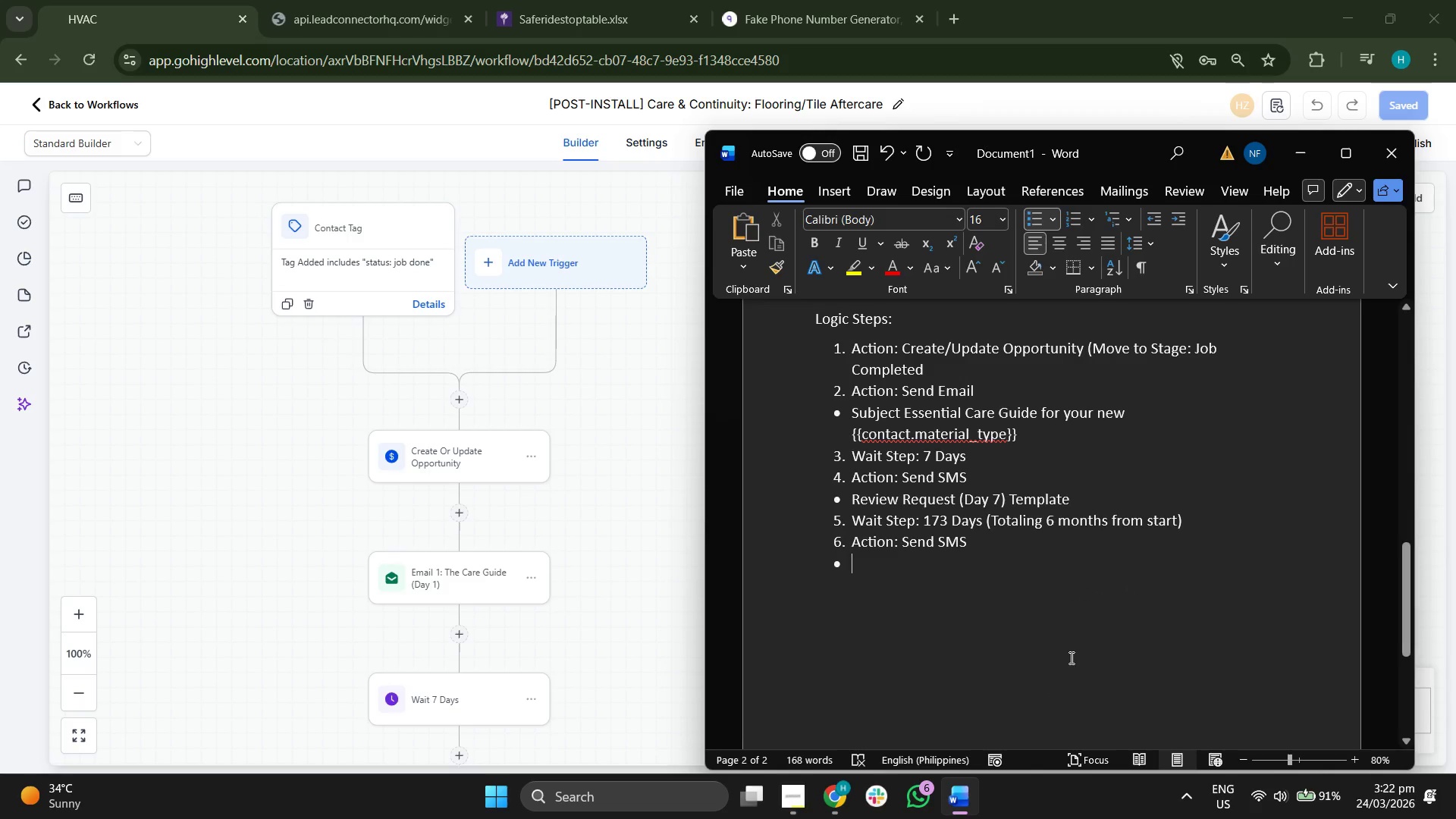 
type(SMS )
 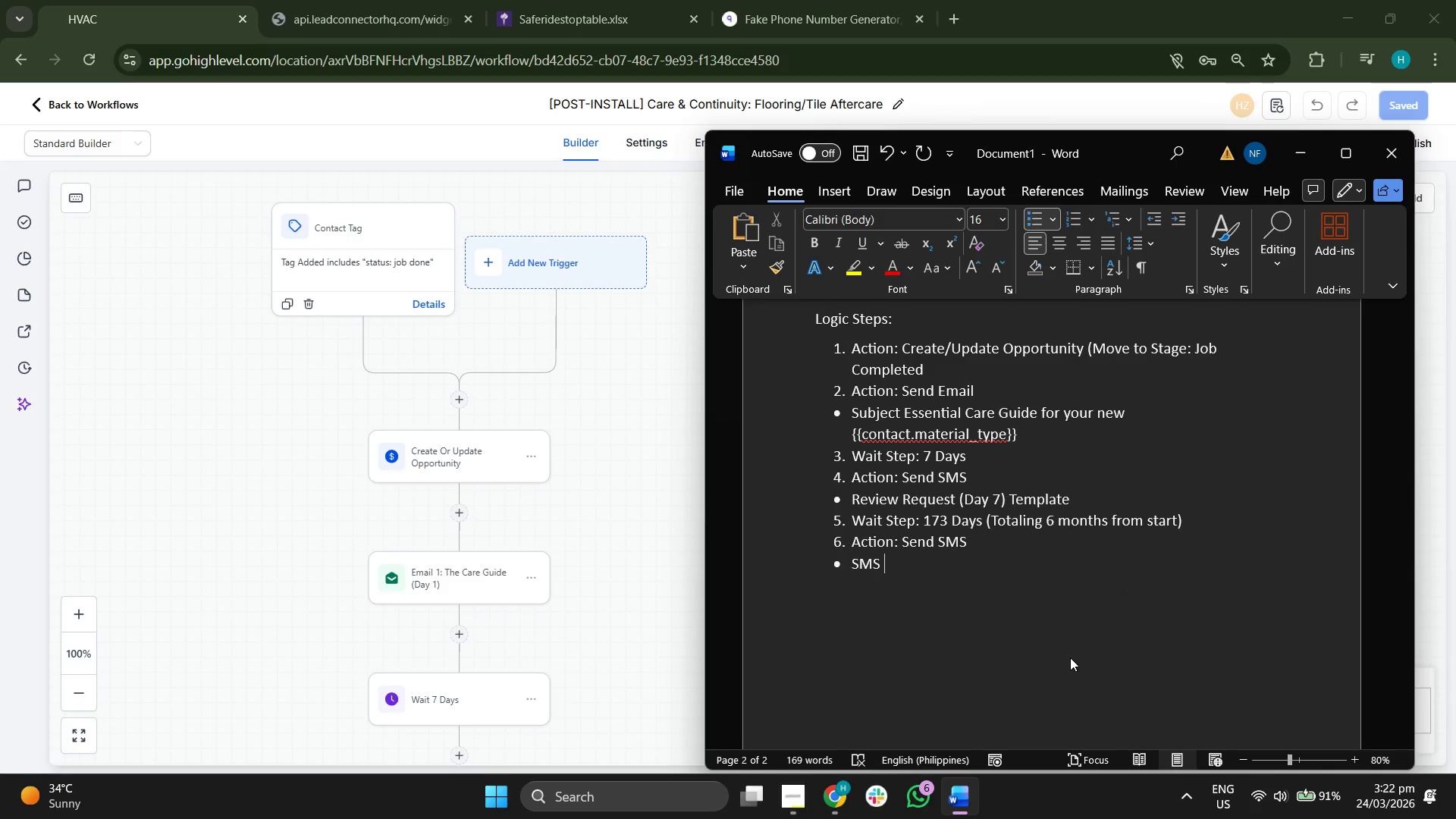 
type(Tempa)
key(Backspace)
type(late: 6 MO)
key(Backspace)
key(Backspace)
key(Backspace)
type(-Month Check i)
key(Backspace)
key(Backspace)
type(-o)
key(Backspace)
type(o)
key(Backspace)
type(in (Month 6))
 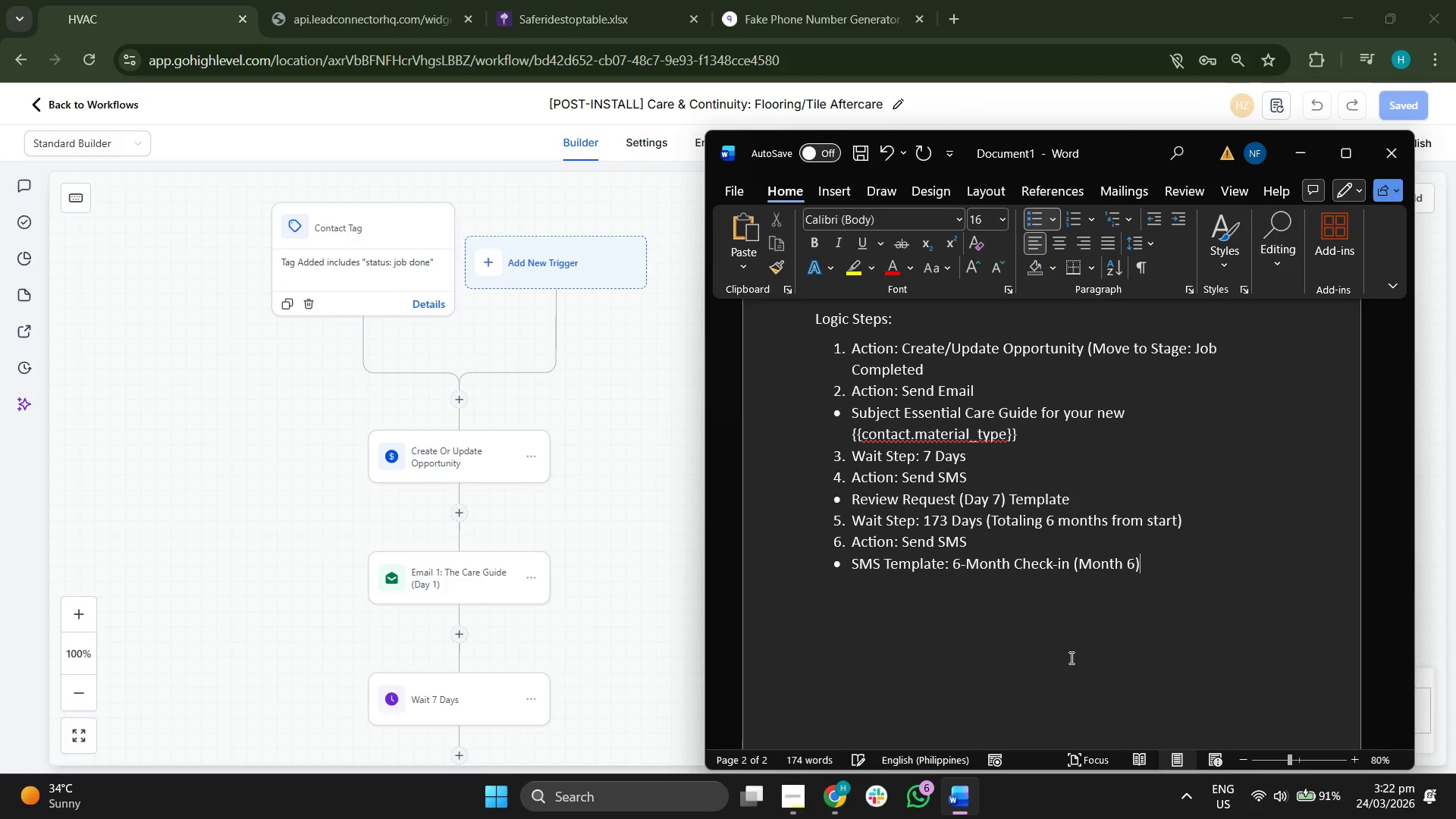 
key(ArrowLeft)
 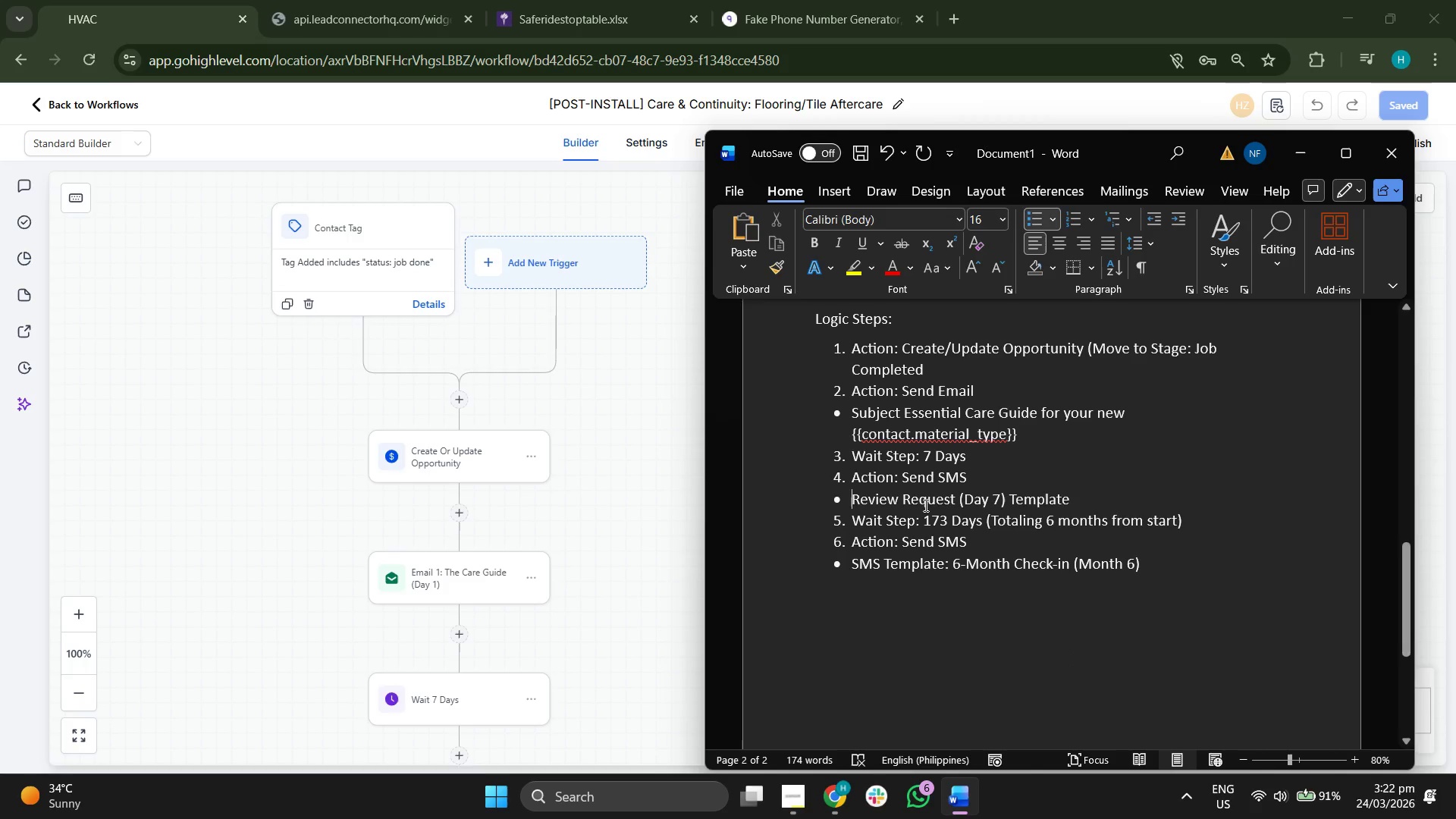 
type(SMS Template: R)
key(Backspace)
key(Backspace)
type( )
 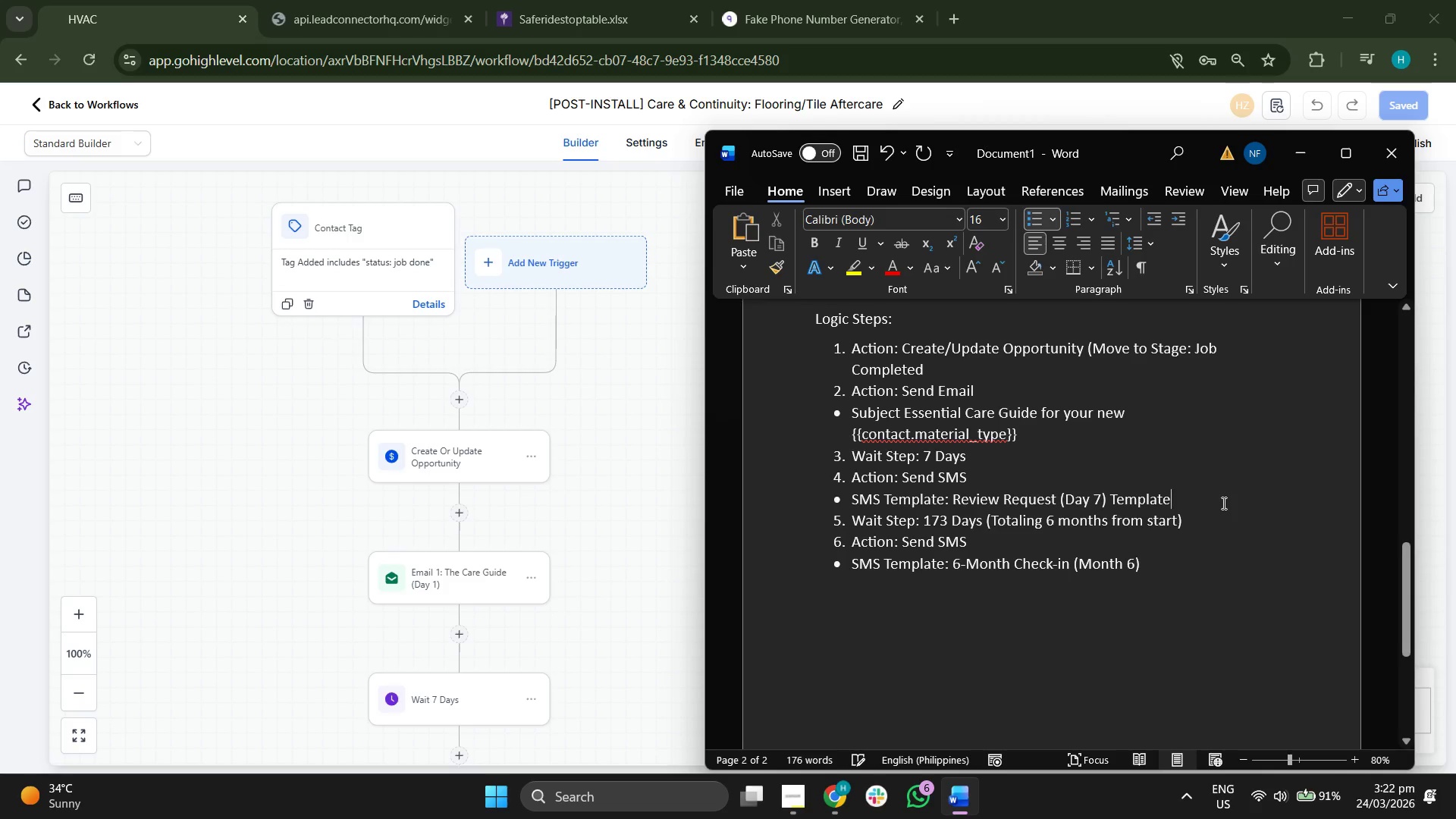 
key(Backspace)
 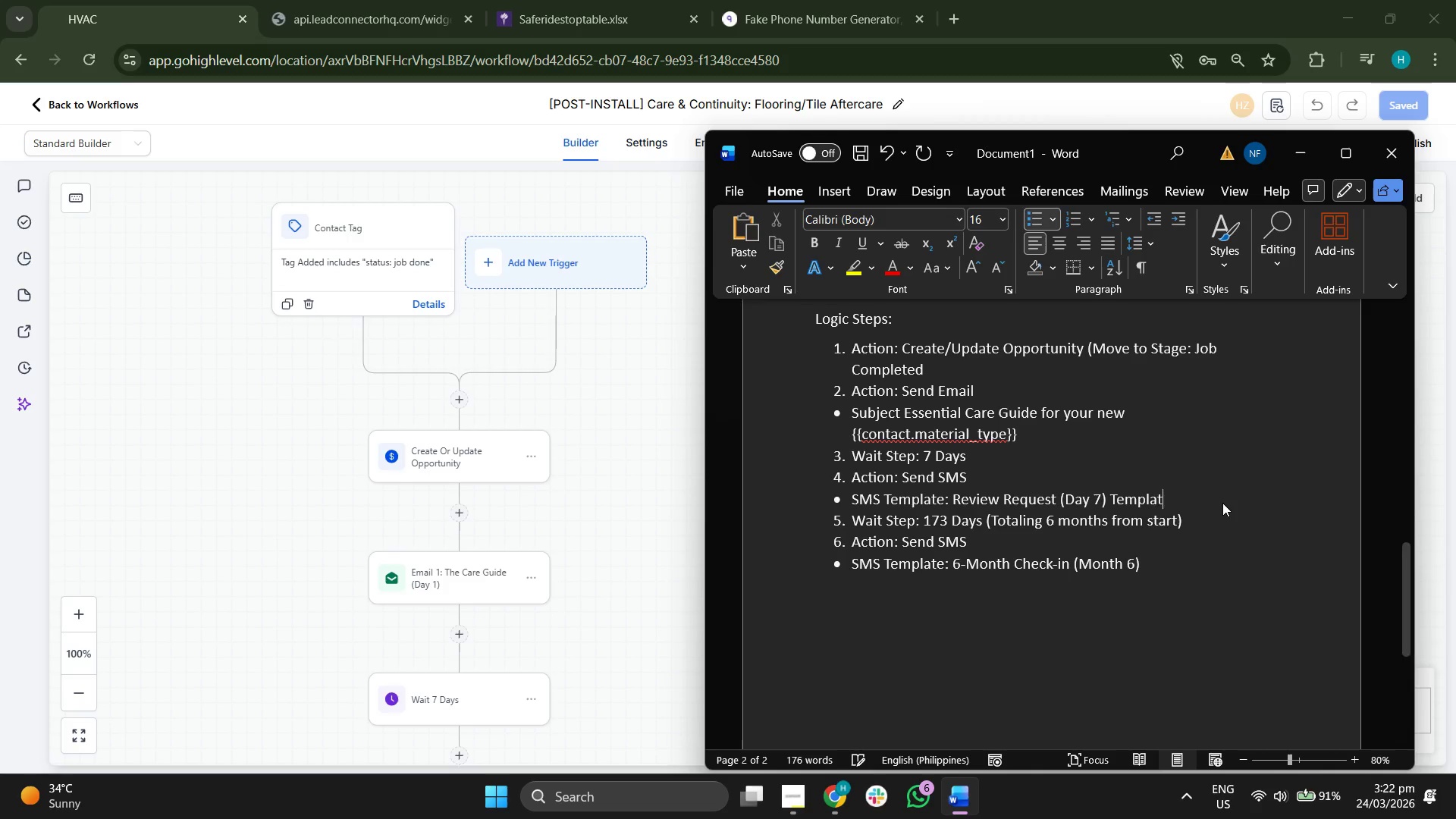 
key(Backspace)
 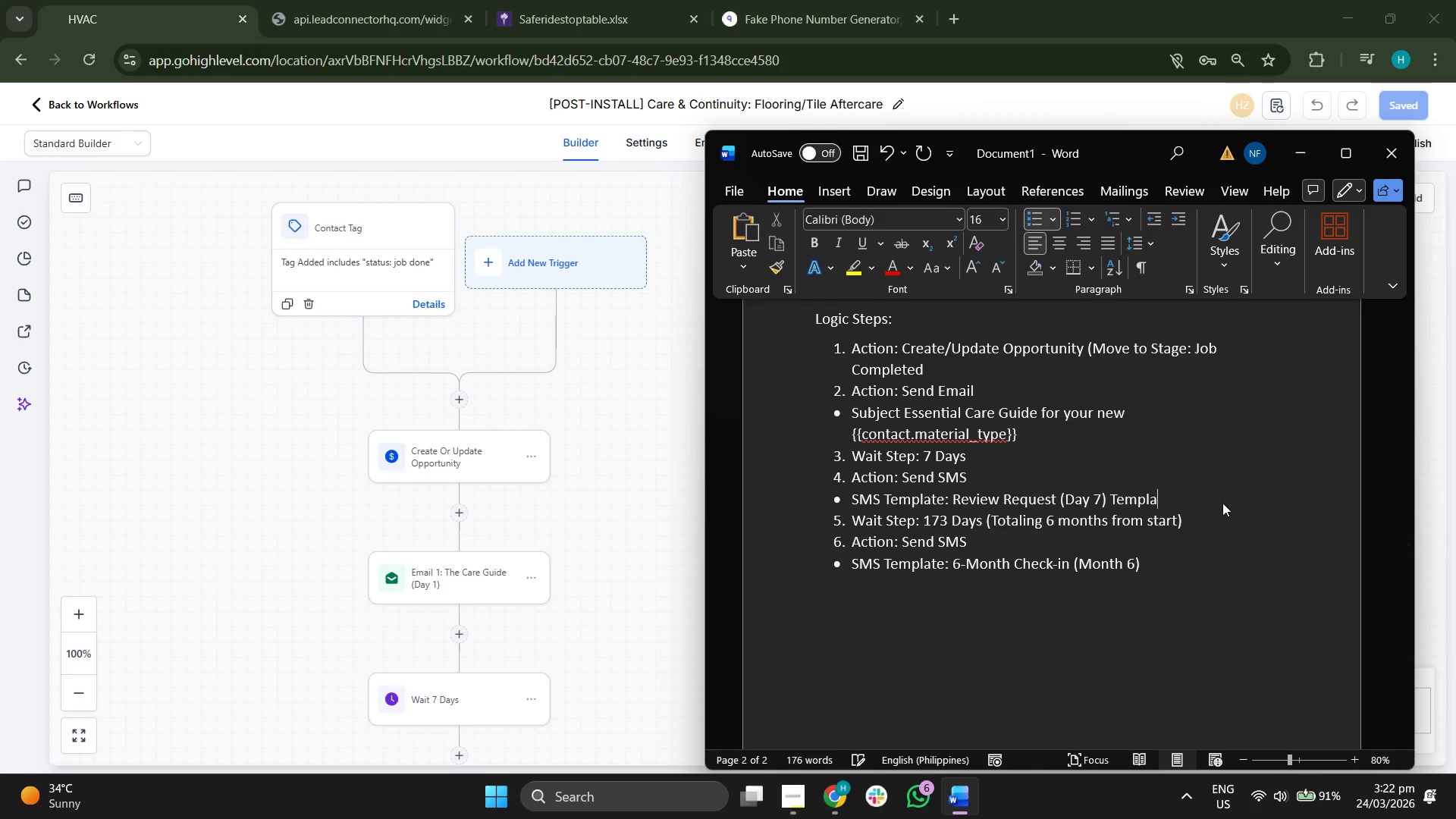 
key(Backspace)
 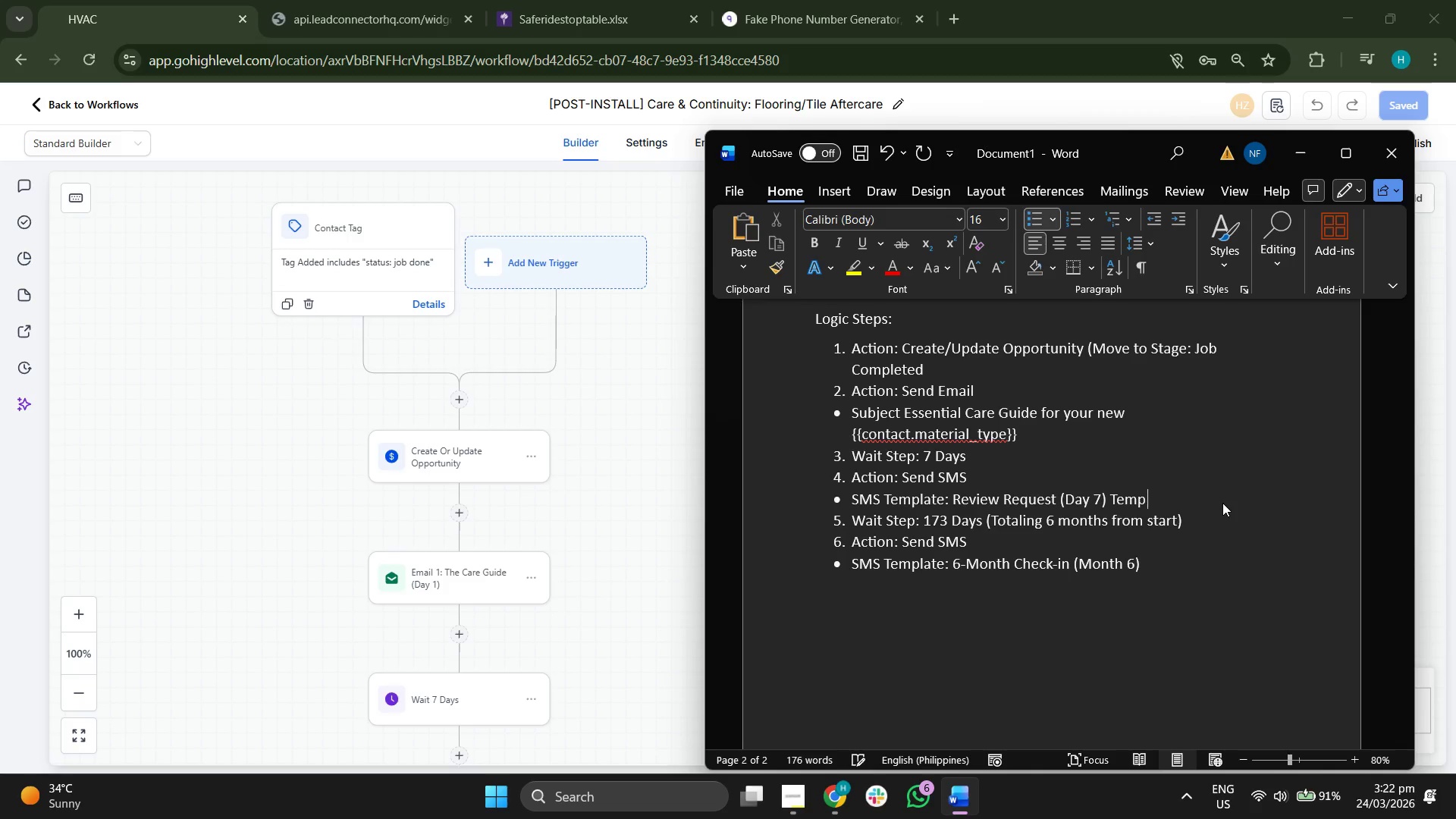 
key(Backspace)
 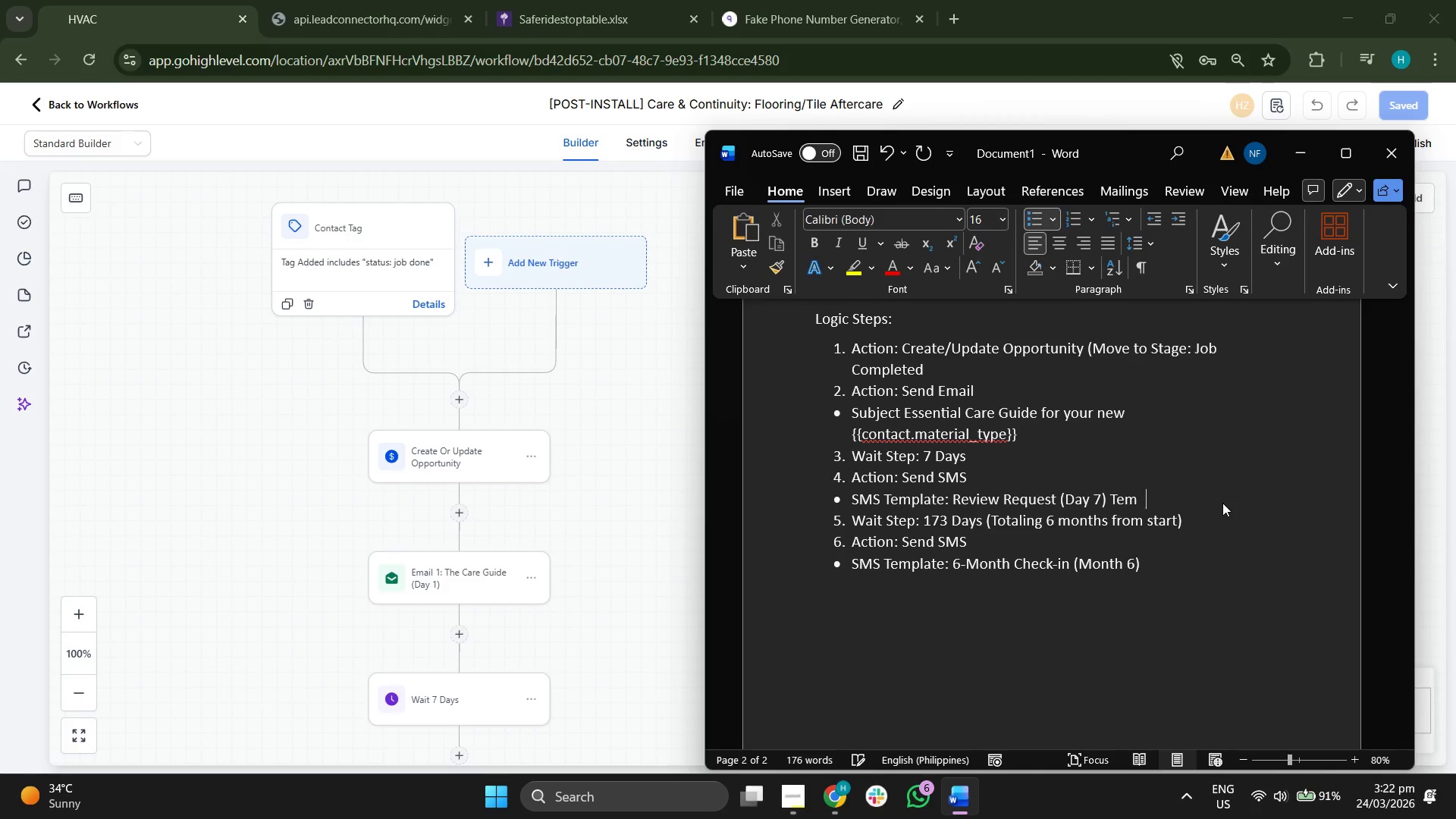 
key(Backspace)
 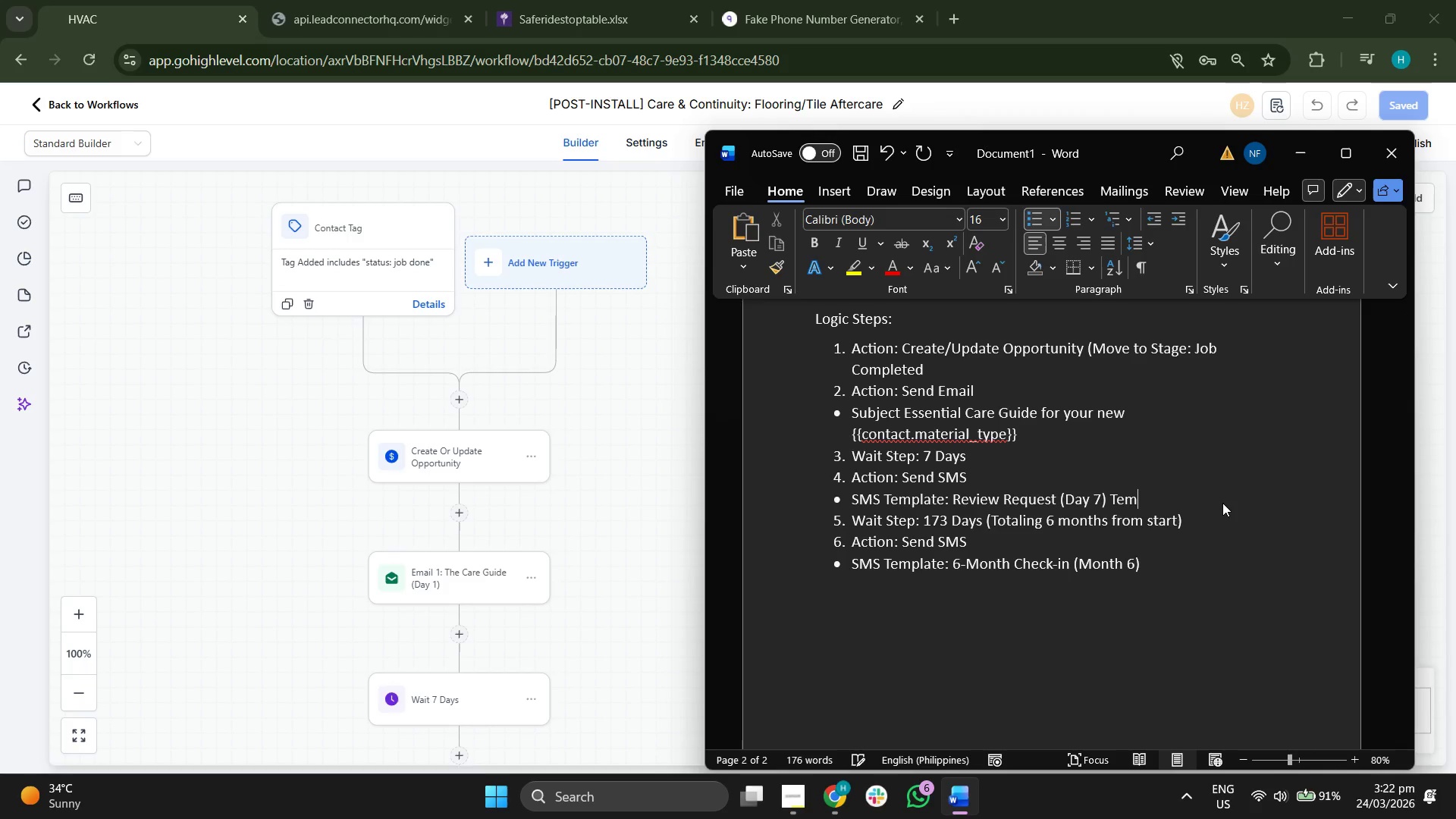 
key(Backspace)
 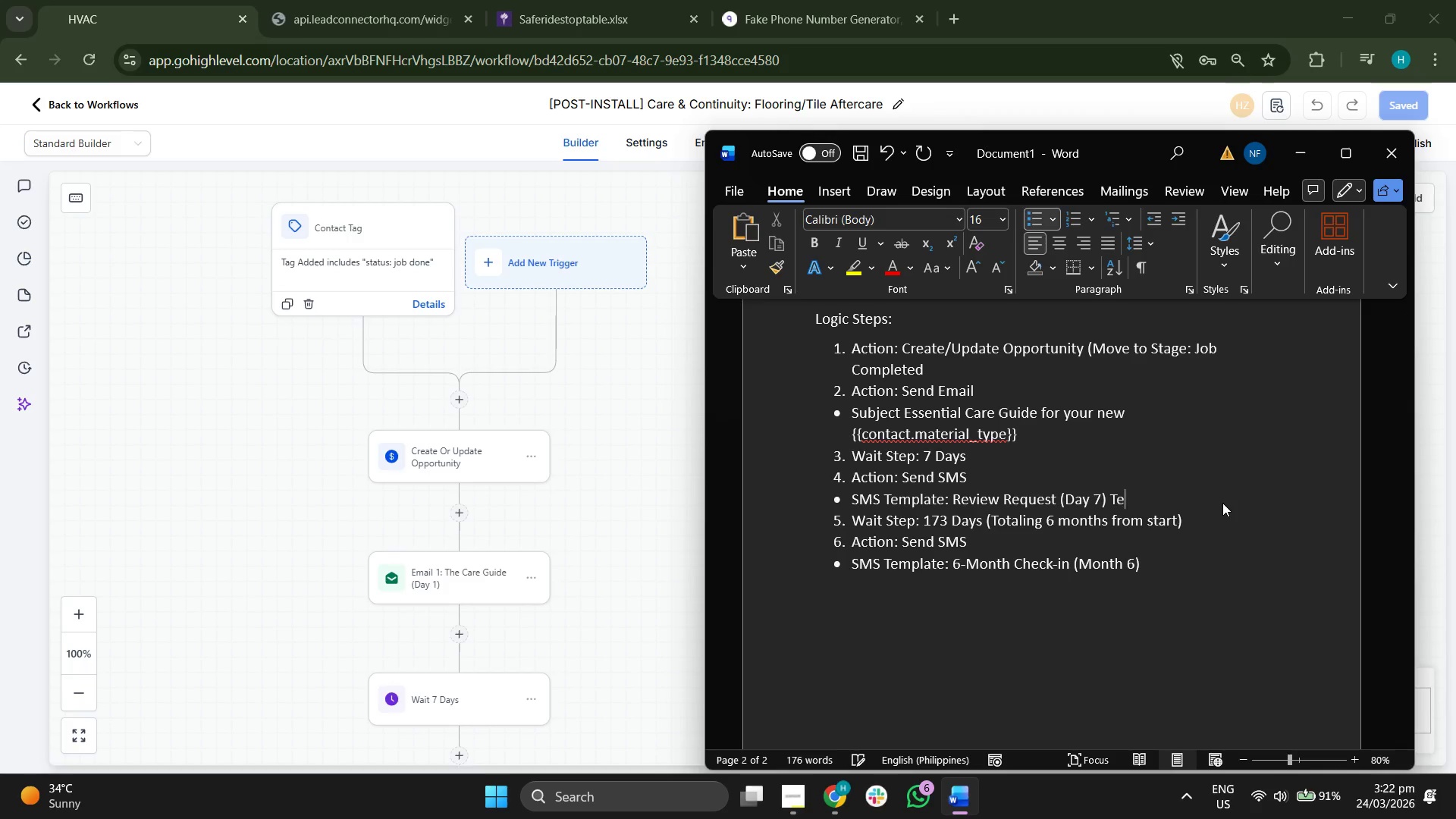 
key(Backspace)
 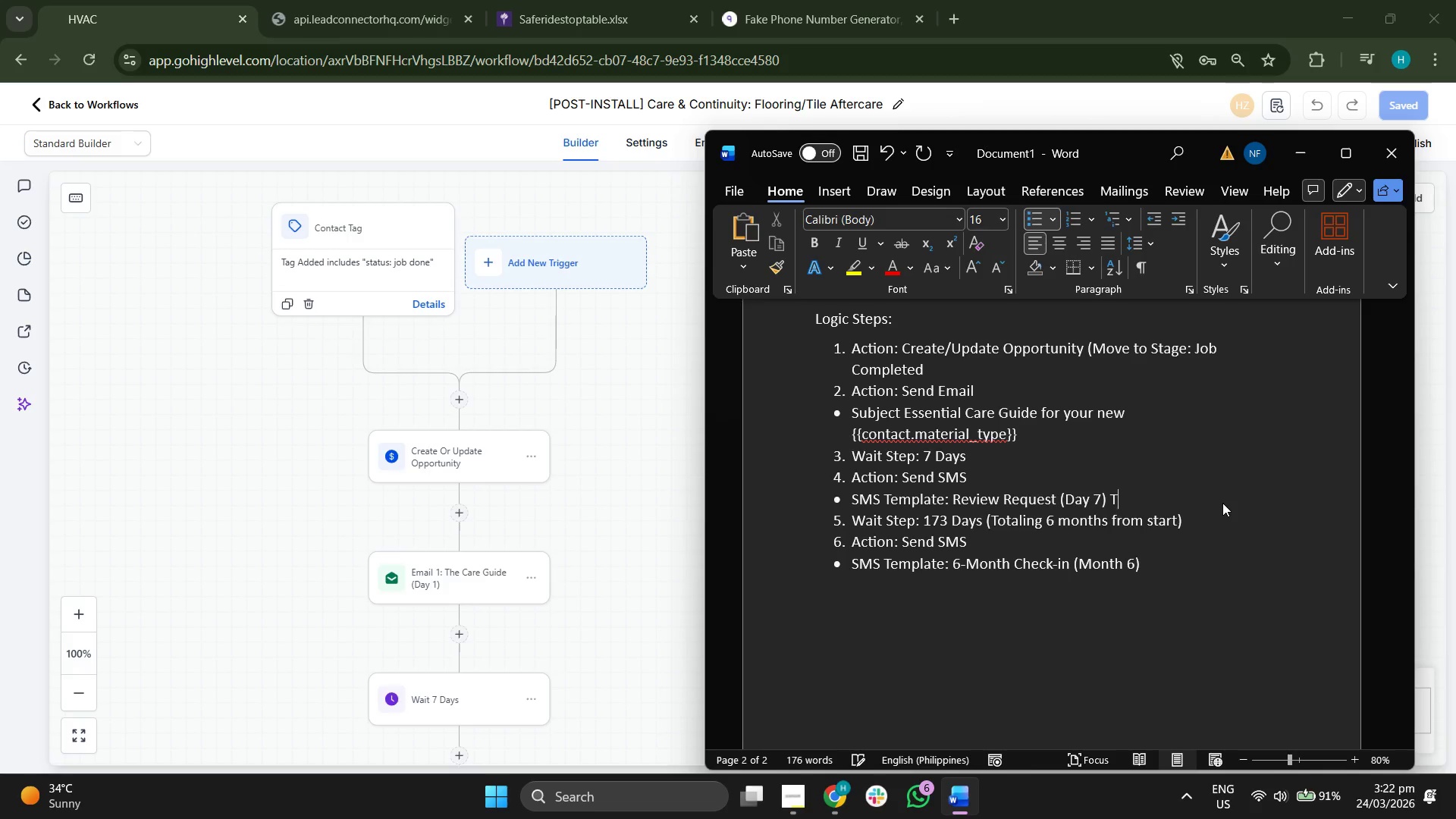 
key(Backspace)
 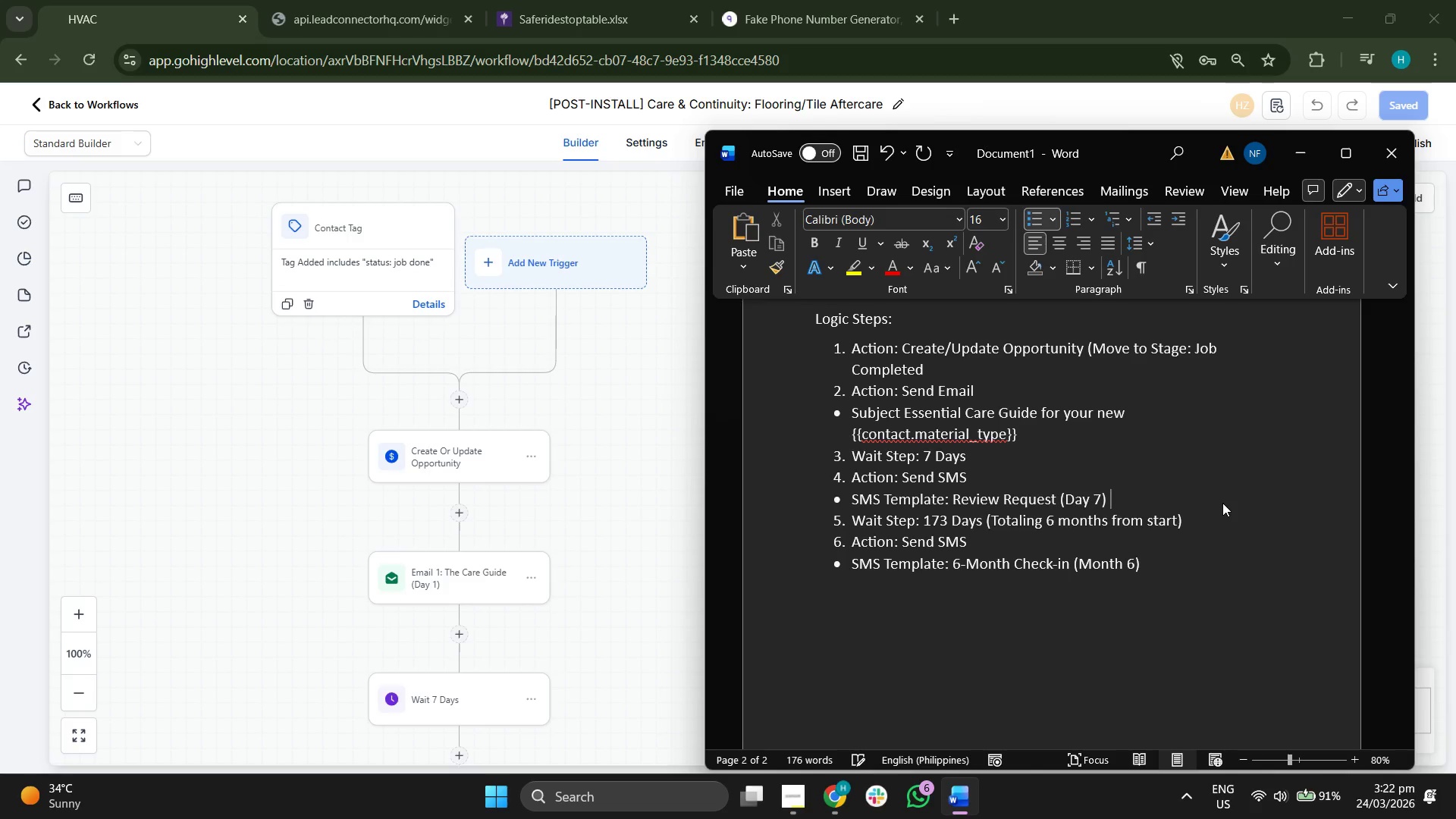 
key(Backspace)
 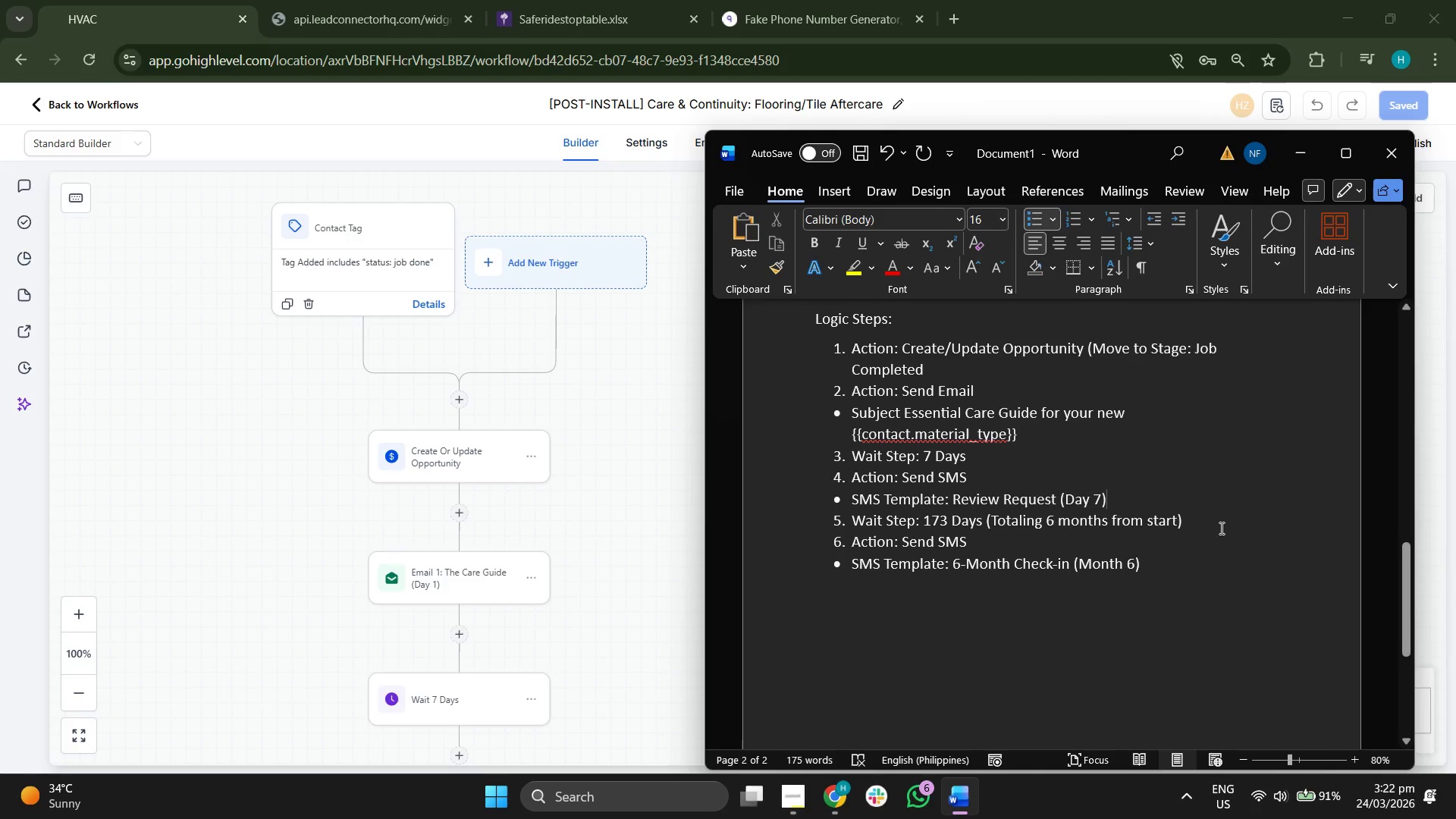 
left_click([1221, 555])
 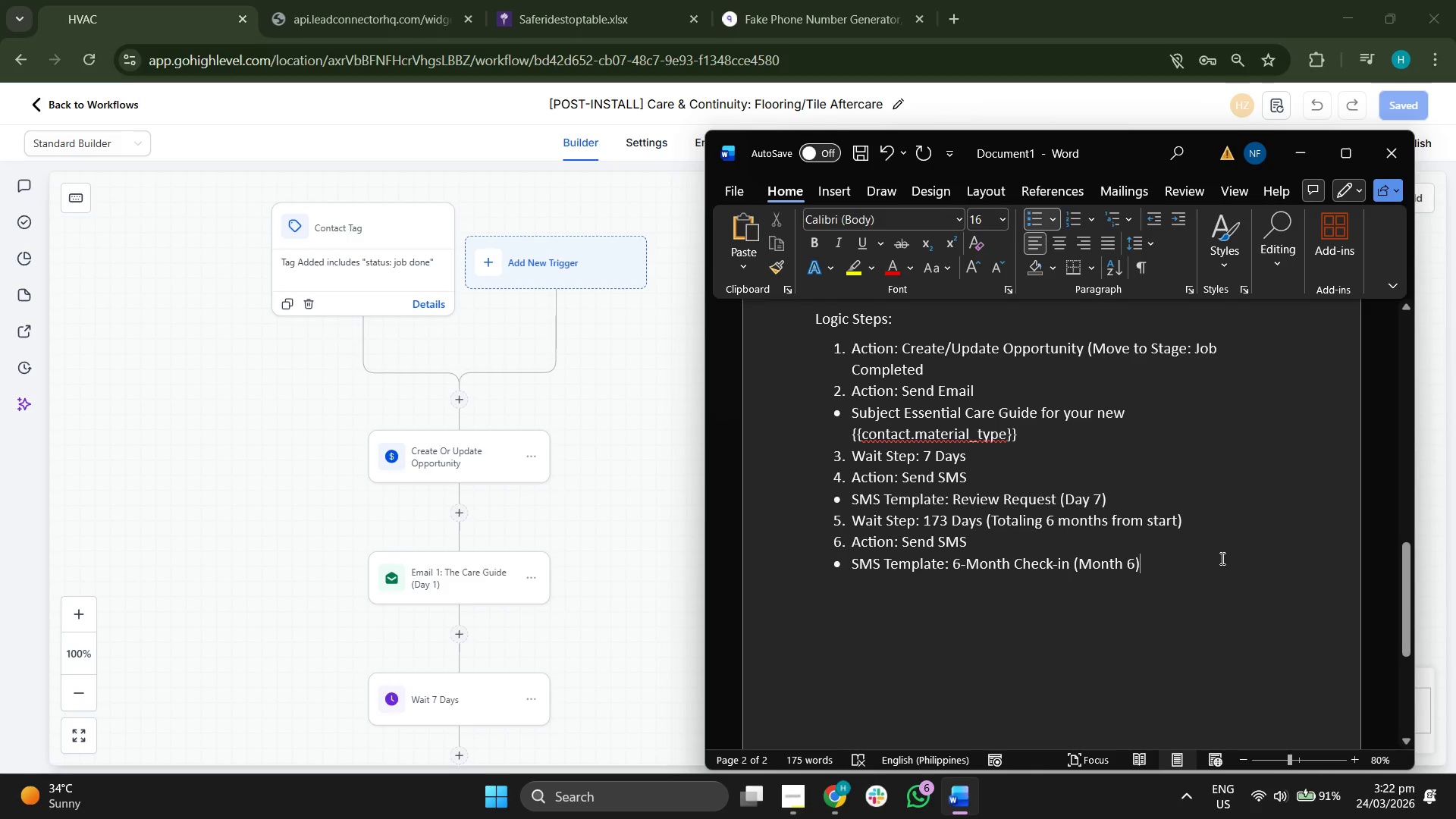 
key(Enter)
 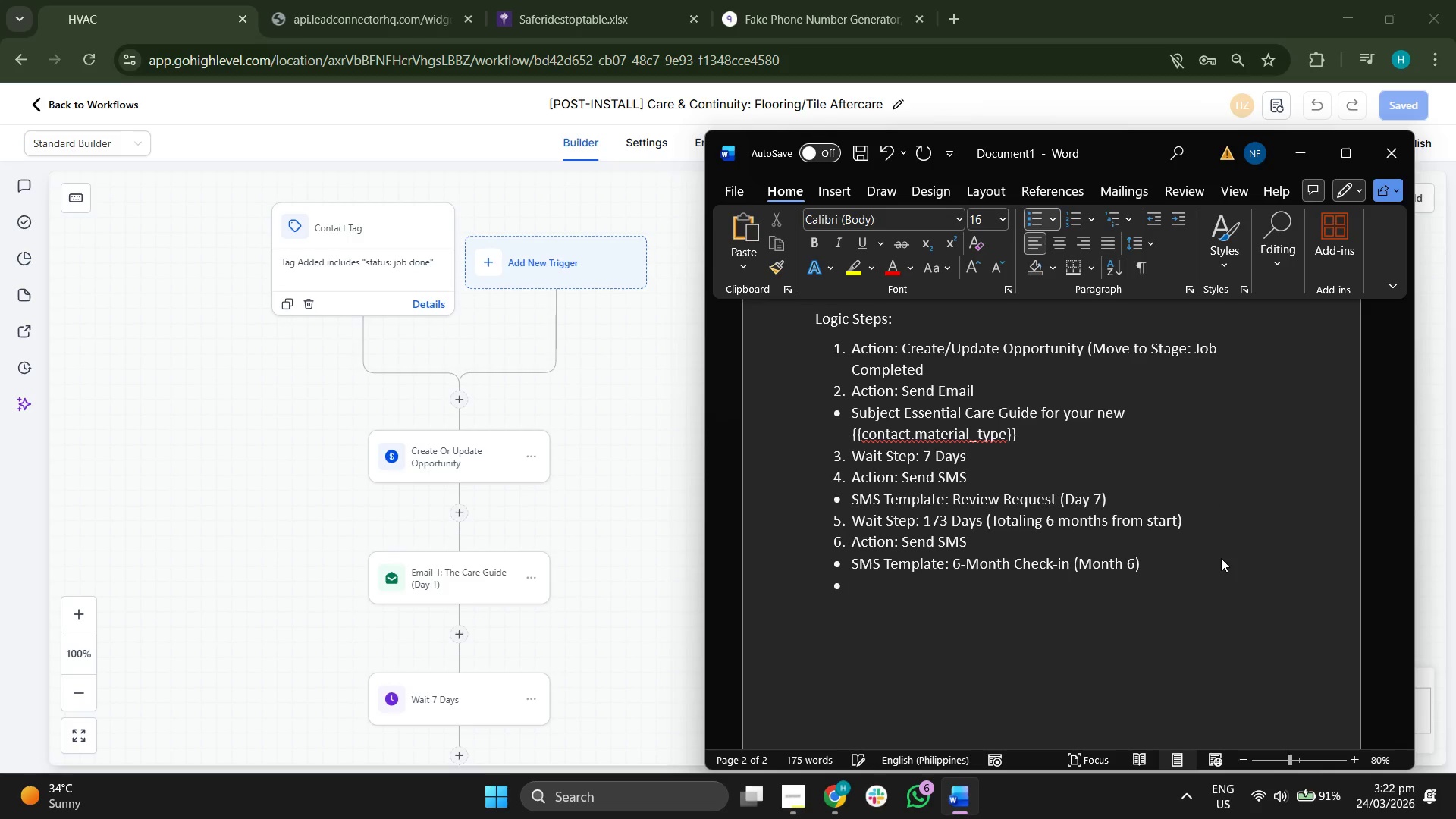 
key(Backspace)
 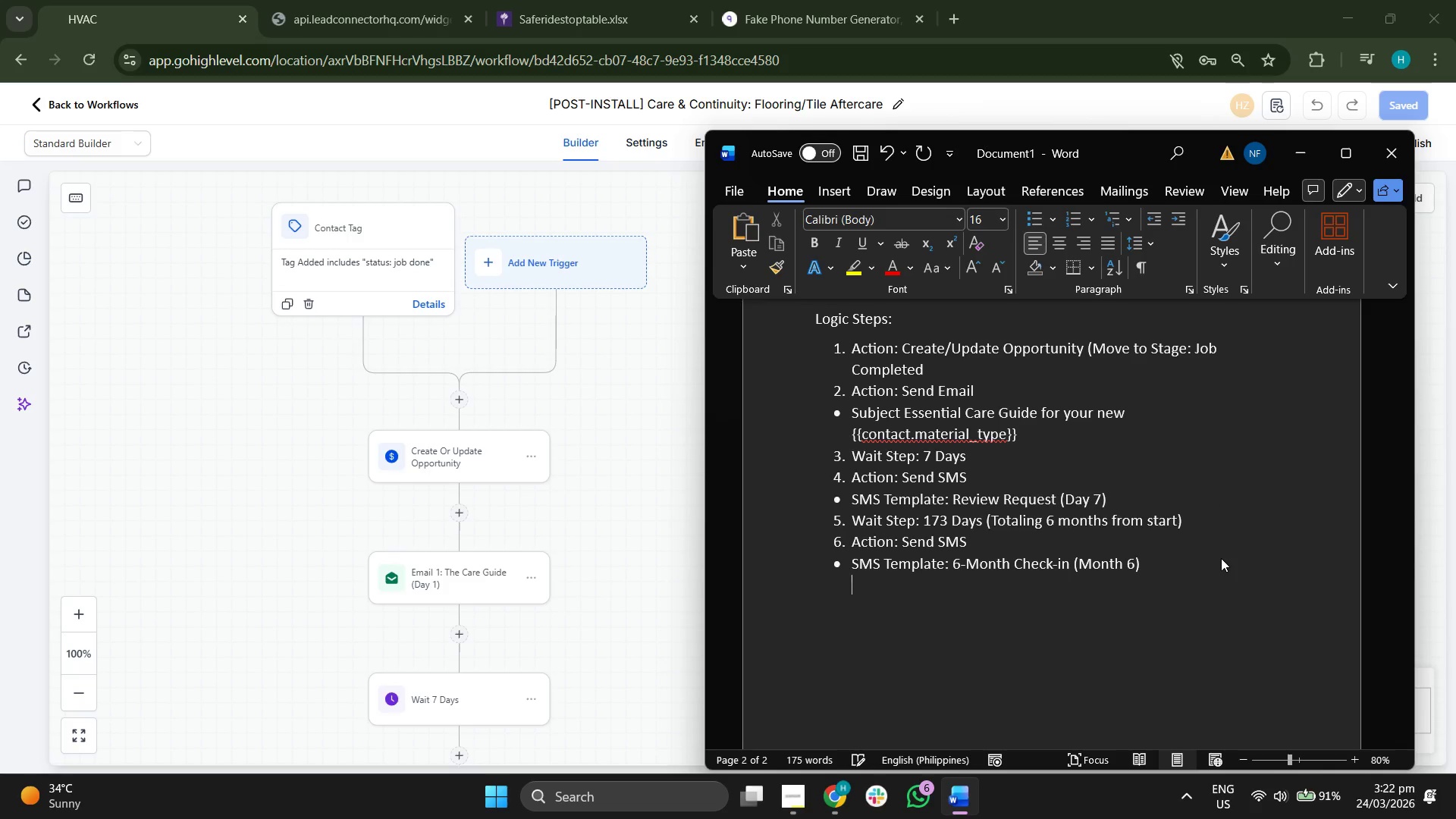 
key(Backspace)
 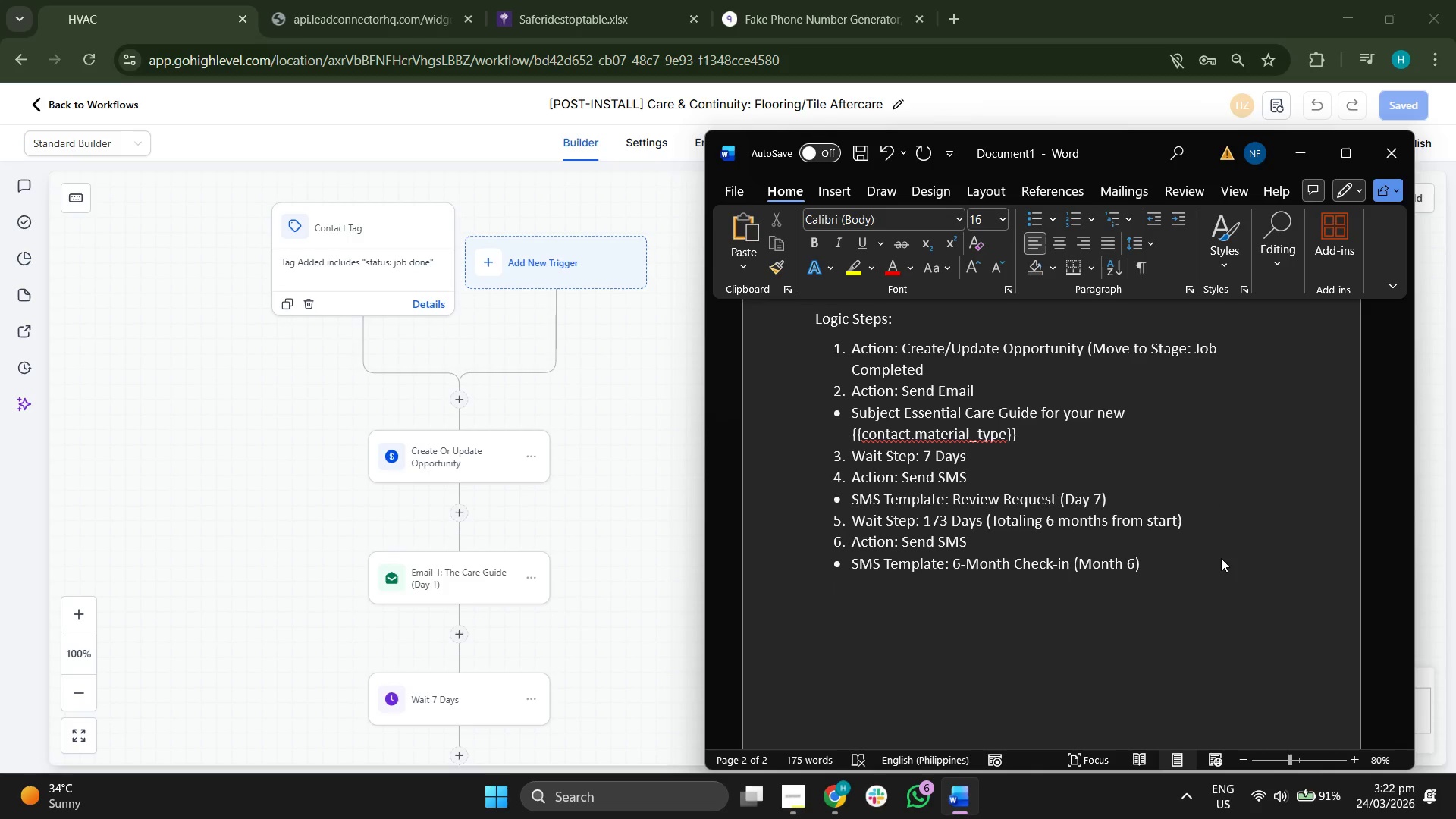 
wait(5.39)
 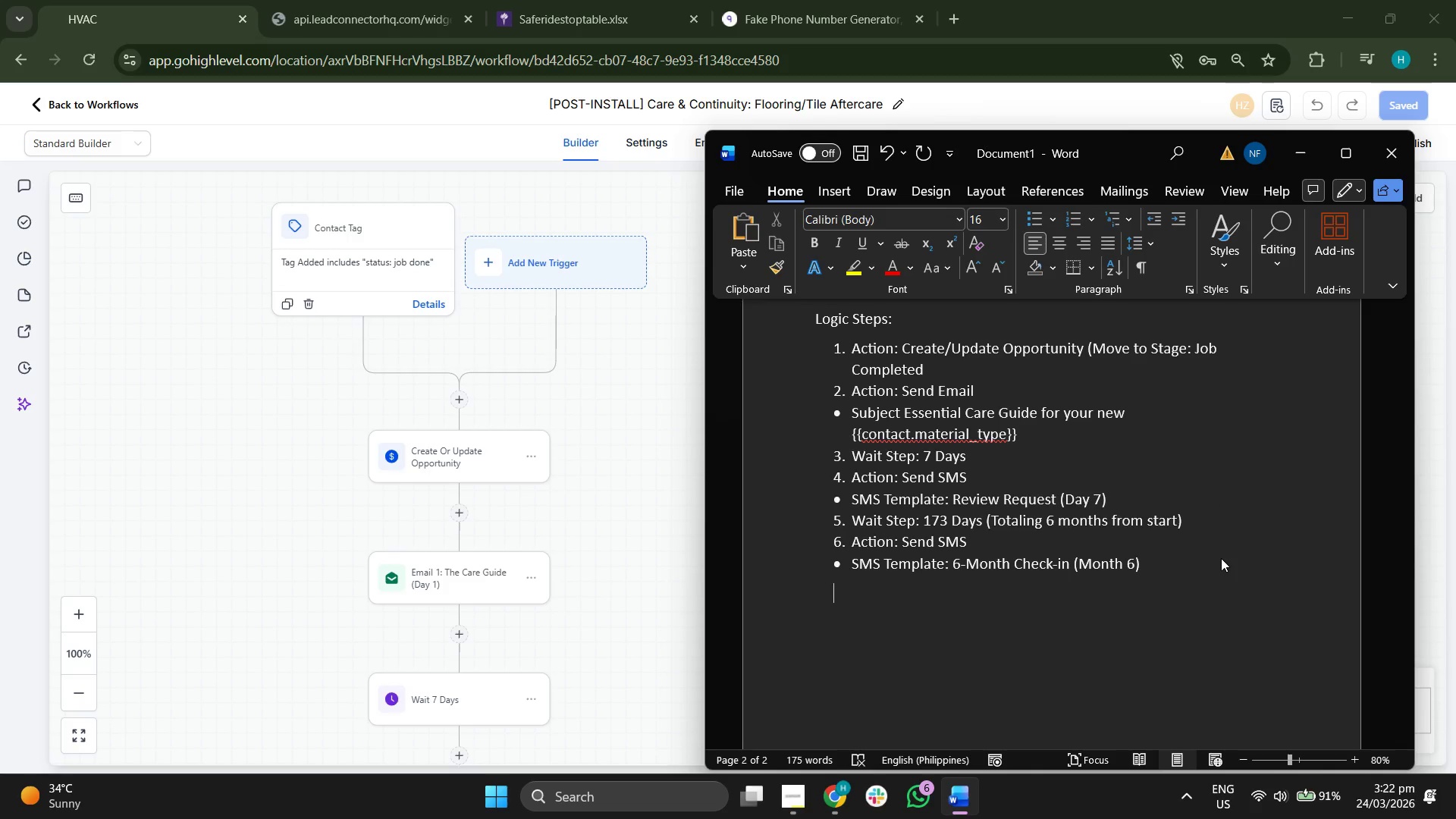 
scroll: coordinate [1221, 554], scroll_direction: down, amount: 2.0
 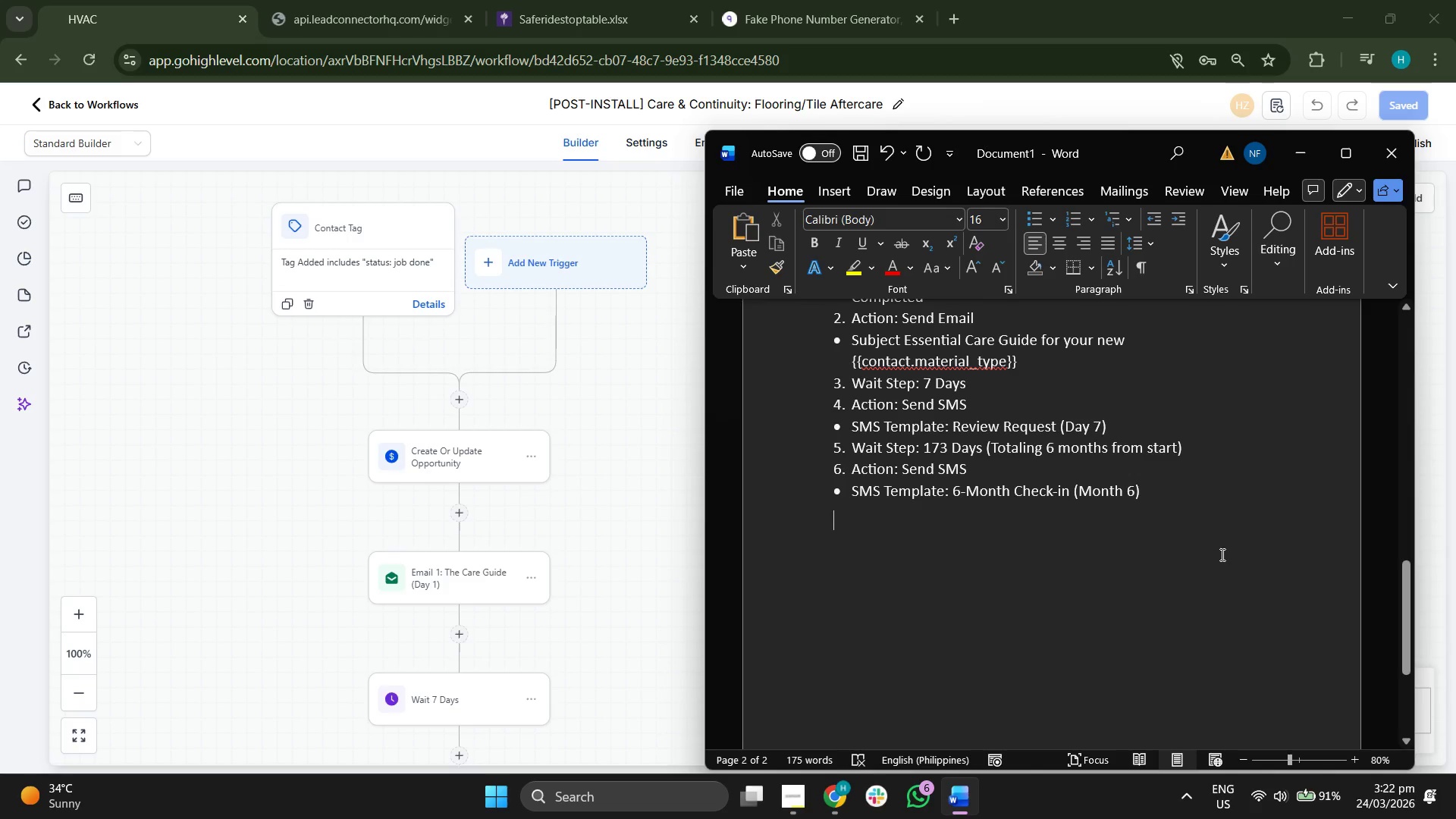 
type(7. Wait Step: 182 Days (Totaling 12 monts)
key(Backspace)
type(hs from start))
 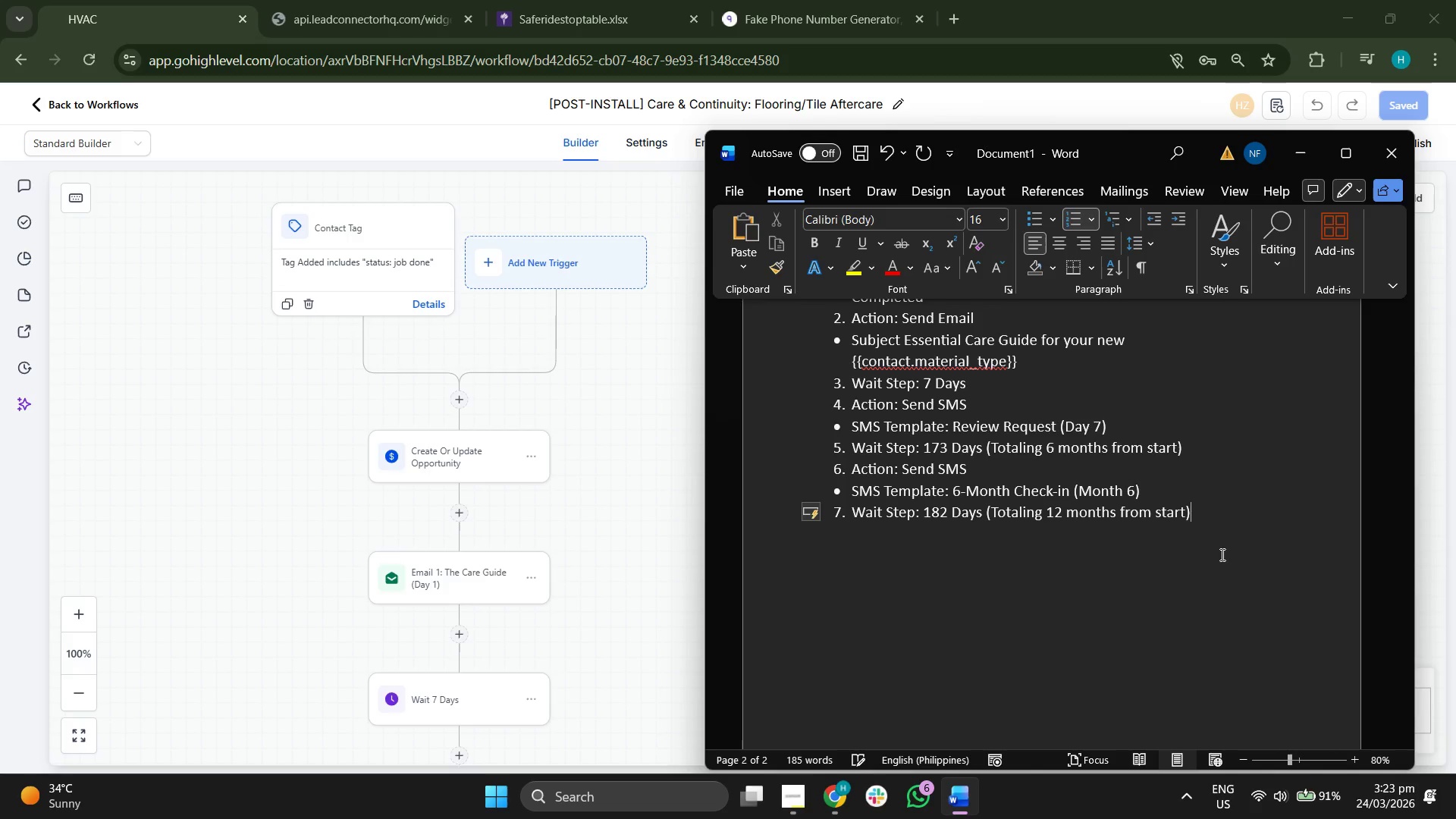 
key(Enter)
 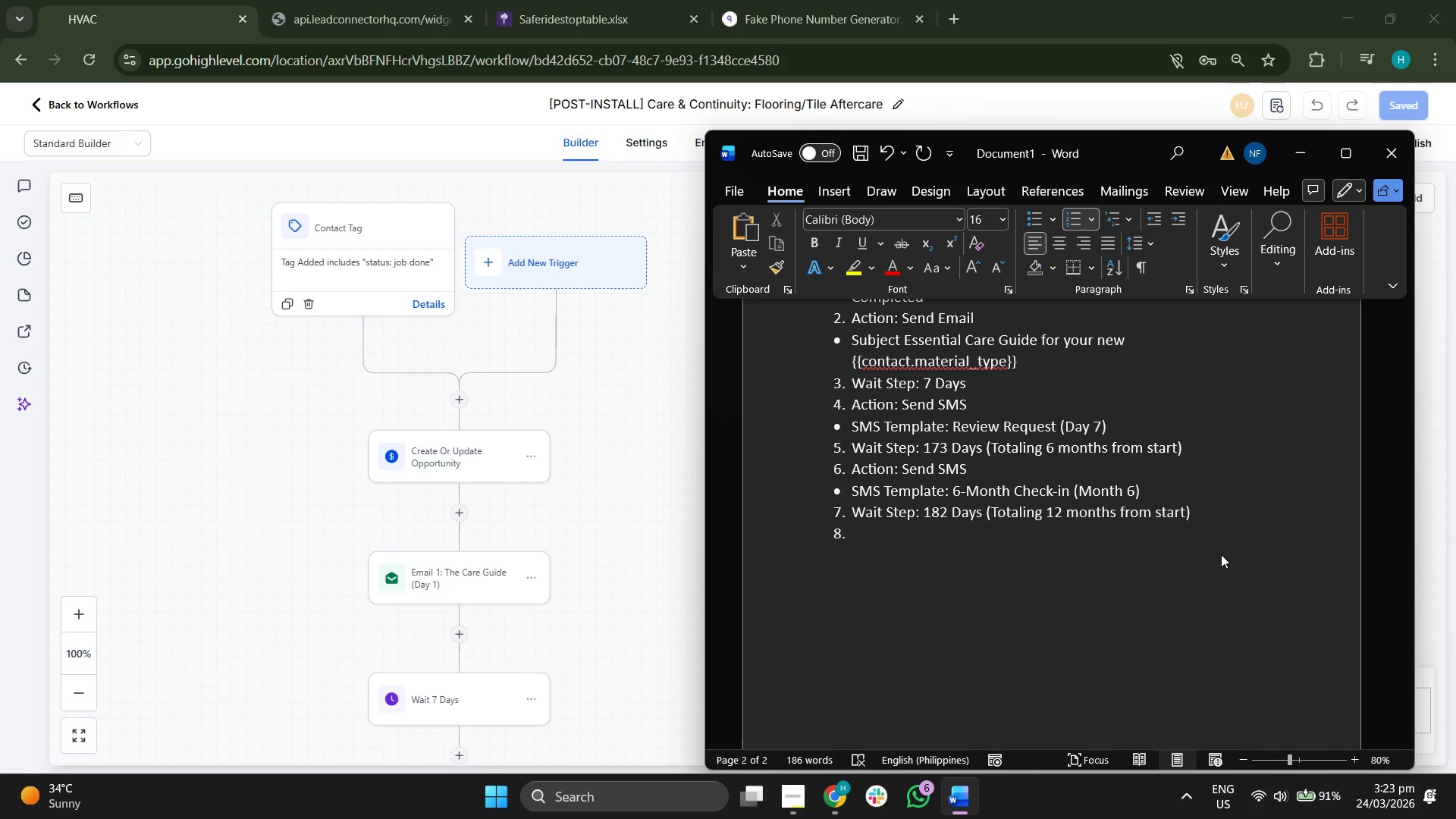 
type(Action: Sned)
key(Backspace)
key(Backspace)
key(Backspace)
type(end Email)
 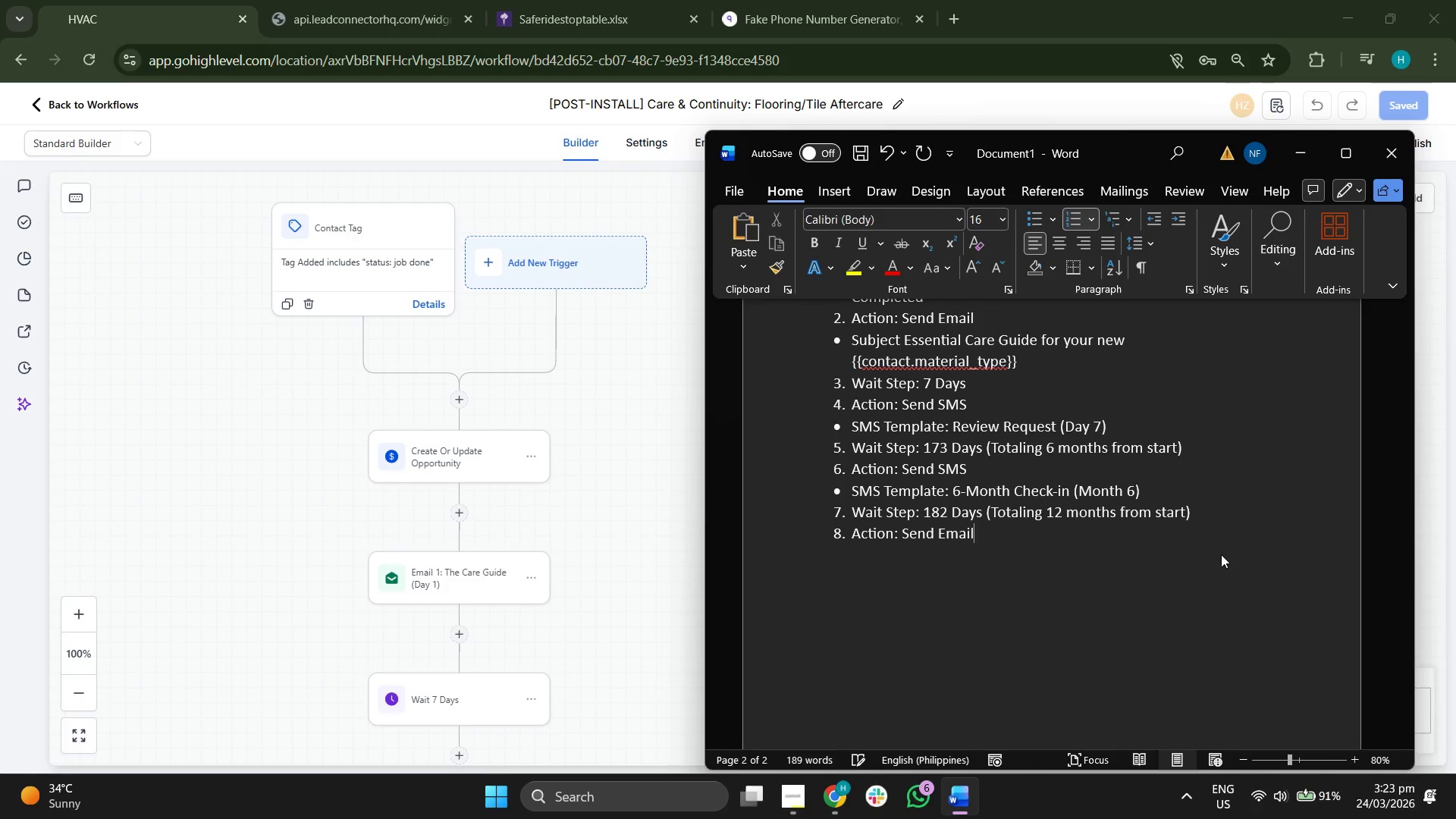 
key(Enter)
 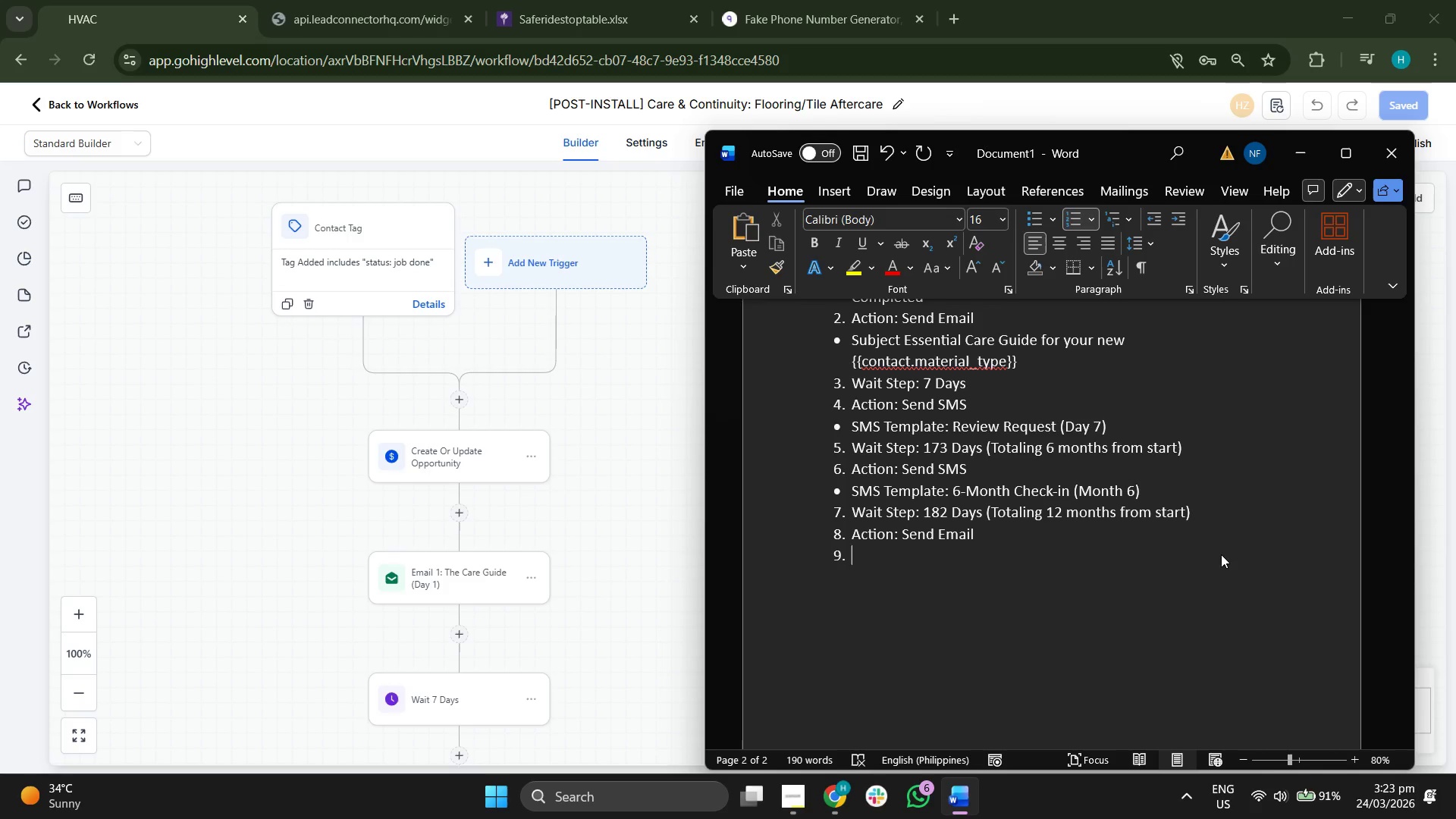 
key(Enter)
 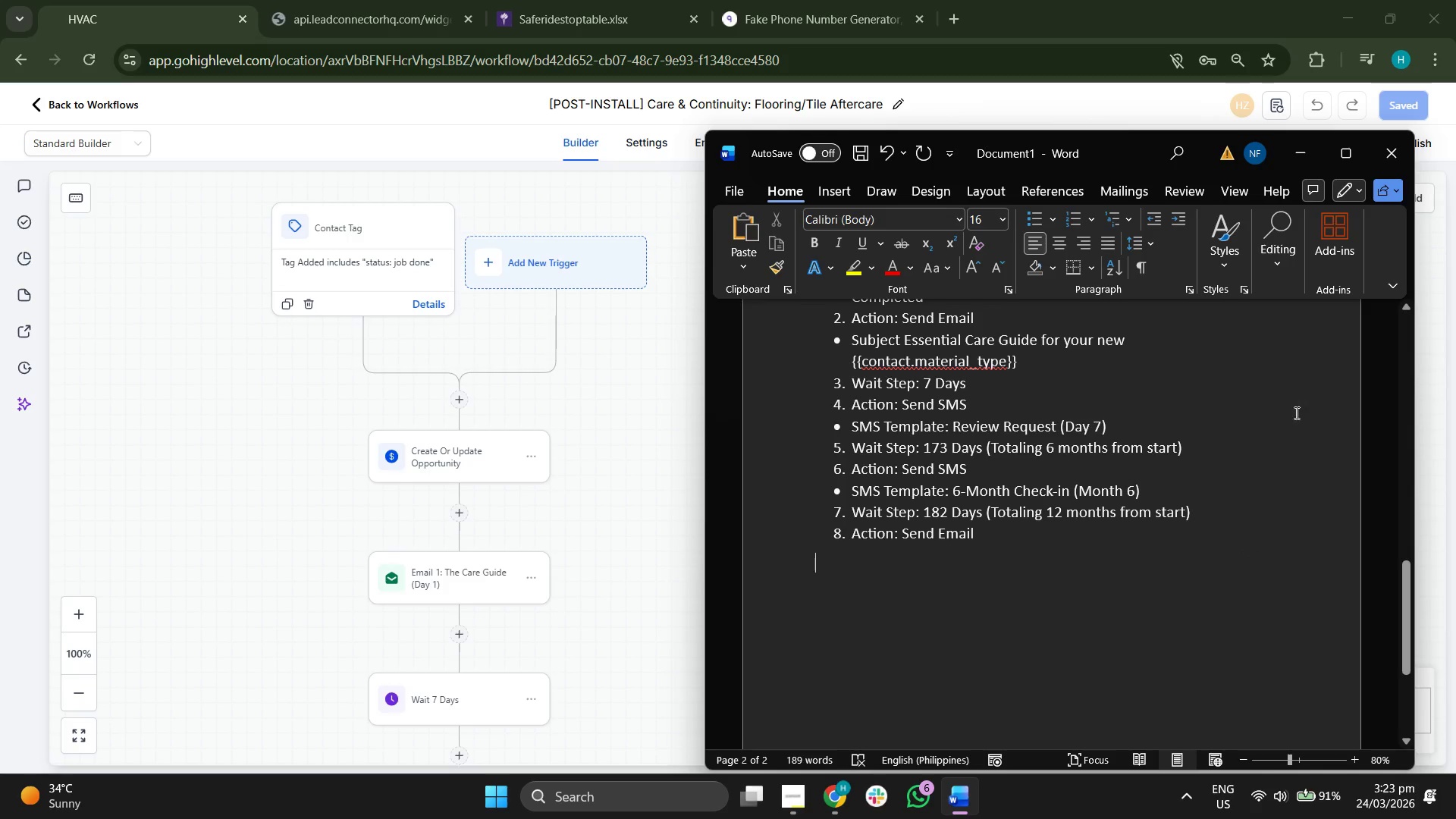 
left_click([1031, 221])
 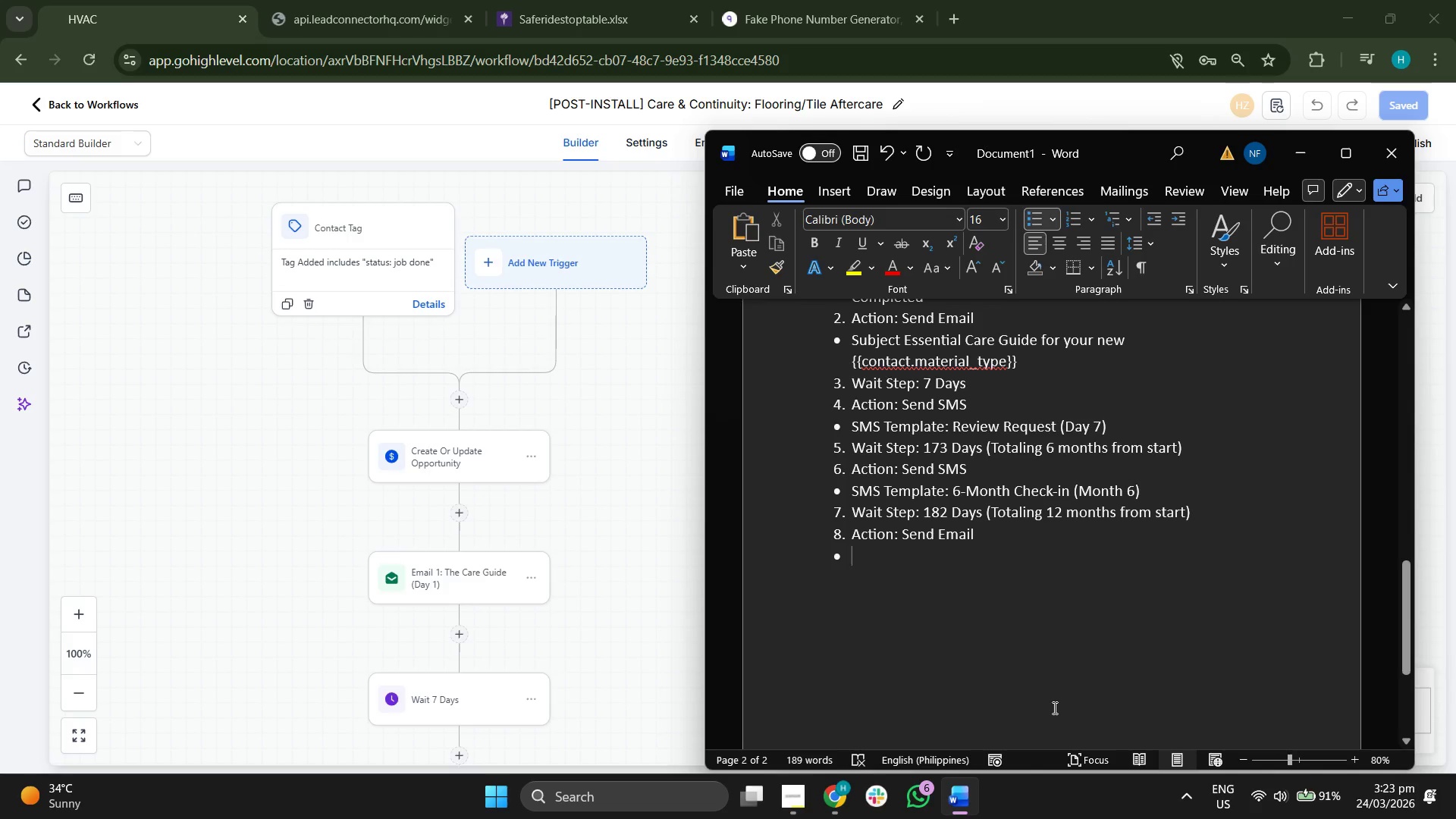 
type(Subject:)
 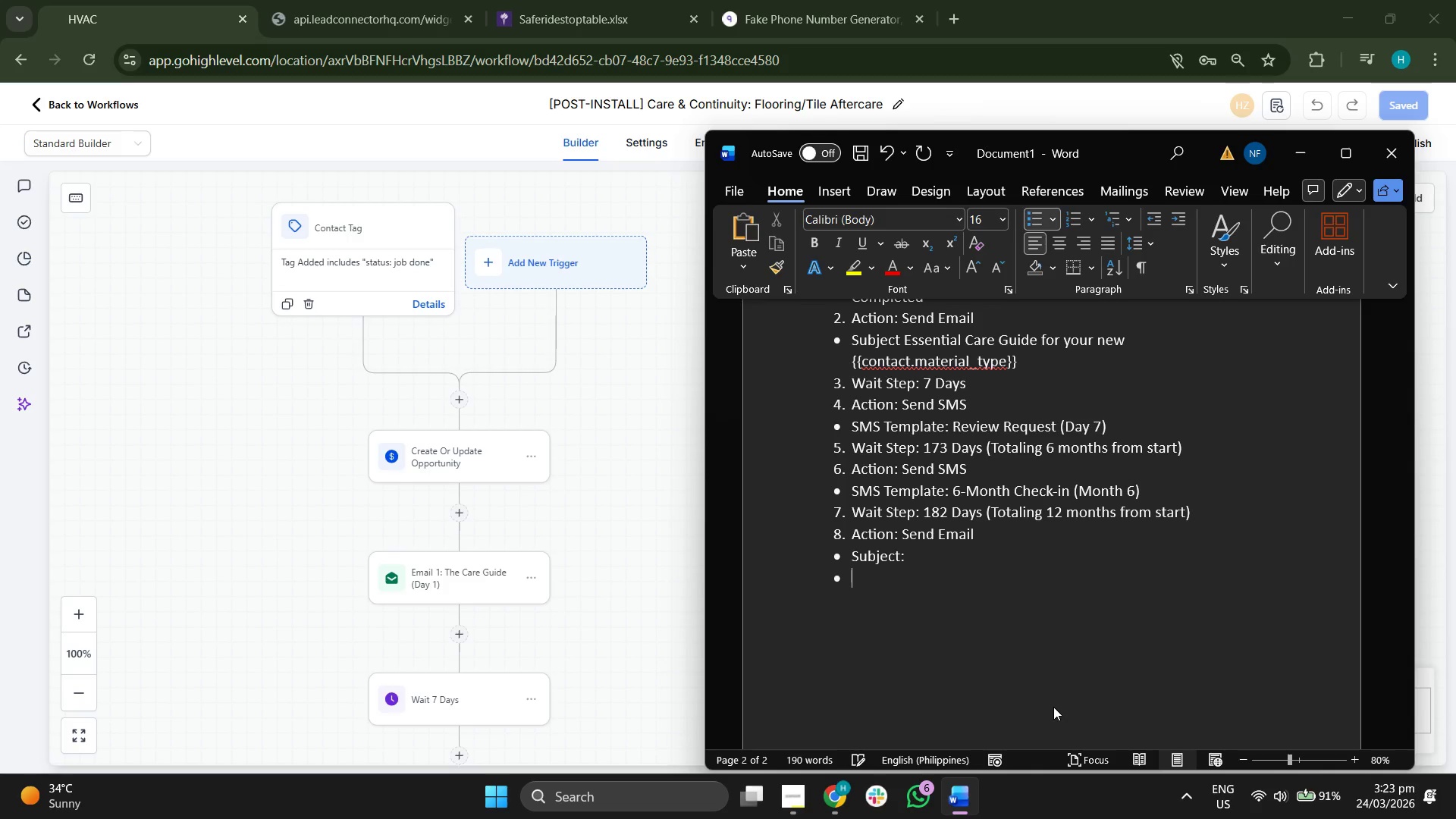 
 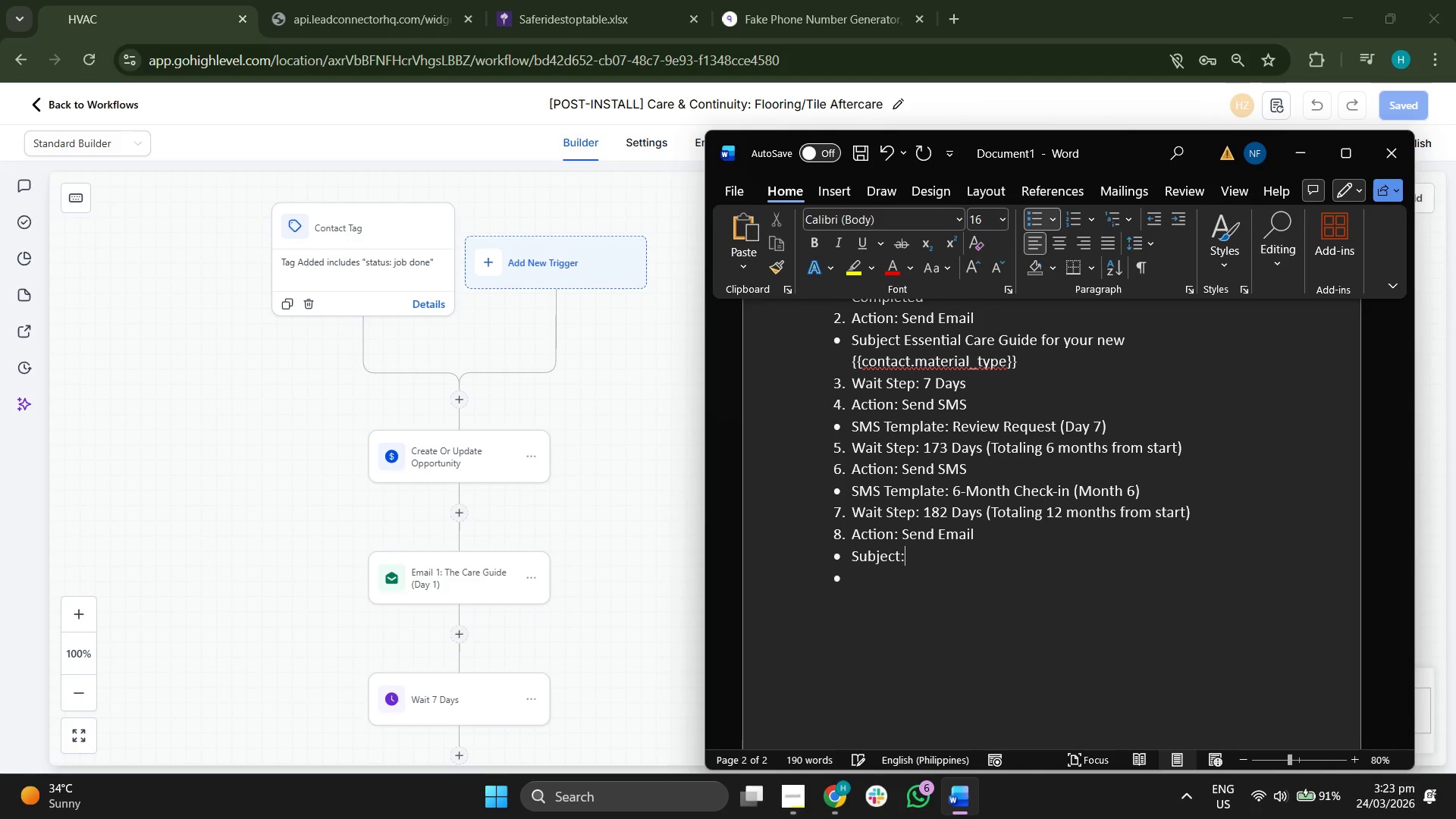 
key(Enter)
 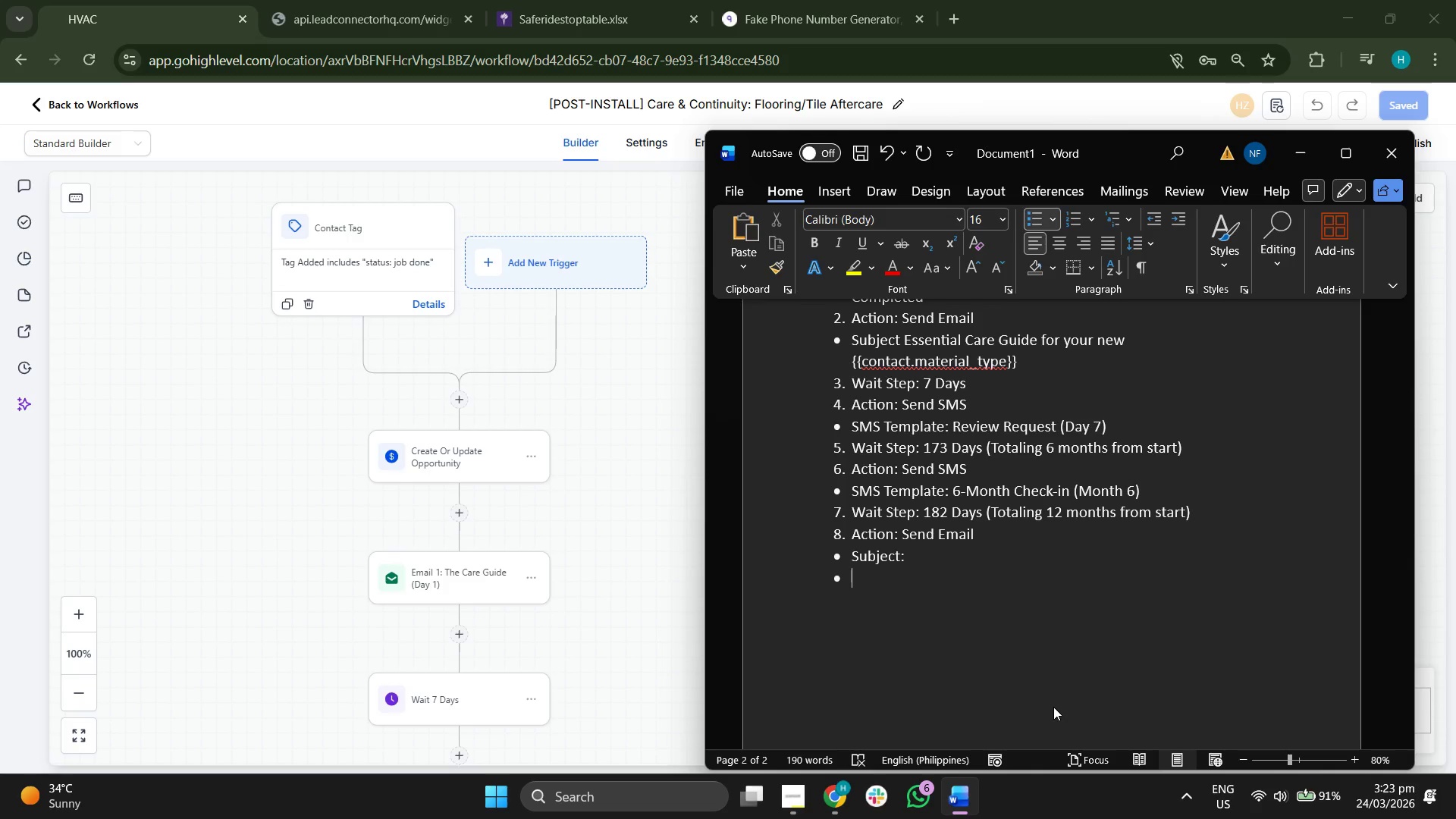 
key(Backspace)
key(Backspace)
key(Backspace)
key(Backspace)
type( Happy Installation Anniverysary)
key(Backspace)
key(Backspace)
key(Backspace)
key(Backspace)
key(Backspace)
type(sary!)
 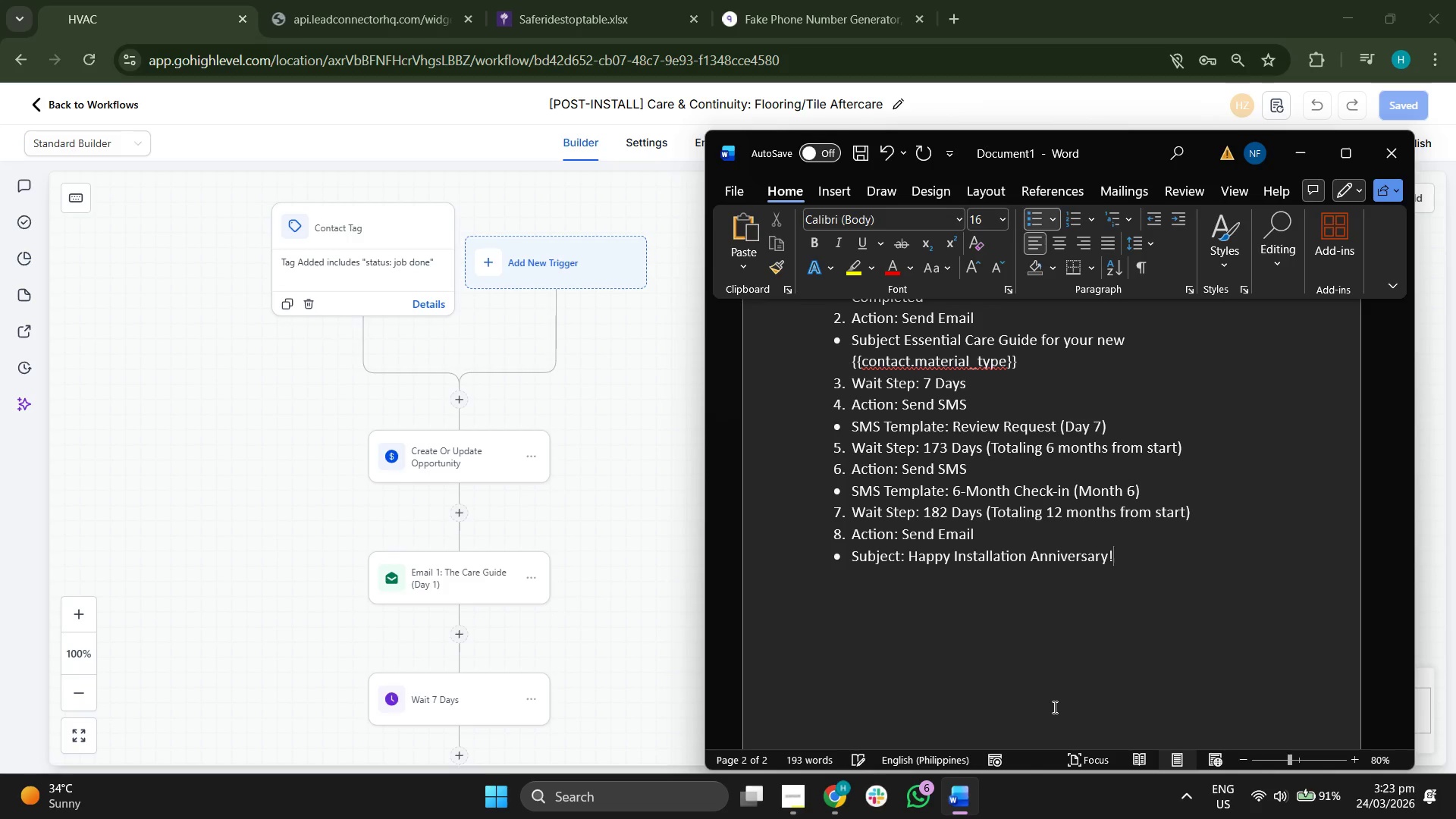 
scroll: coordinate [975, 587], scroll_direction: up, amount: 28.0
 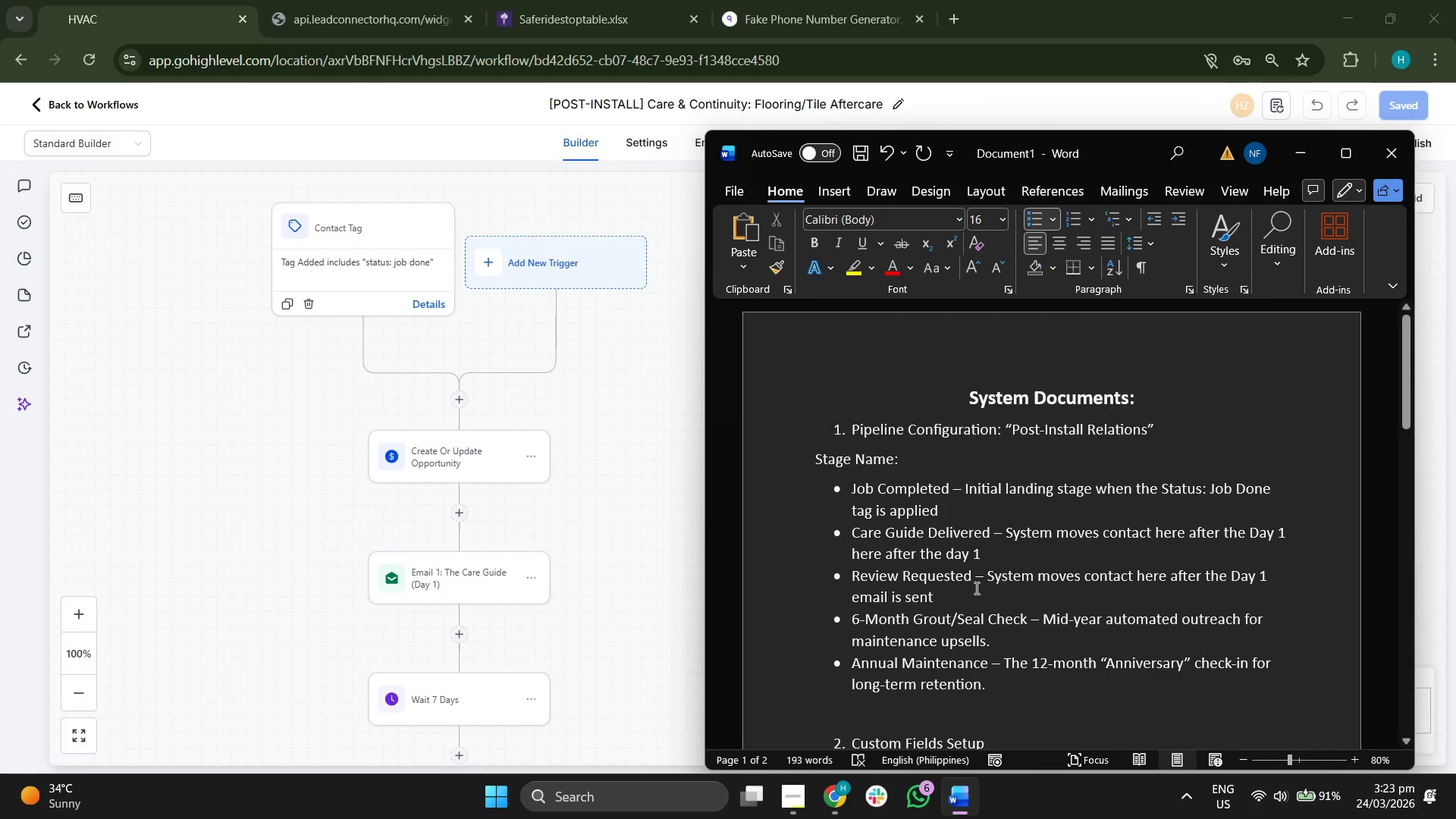 
scroll: coordinate [975, 588], scroll_direction: down, amount: 9.0
 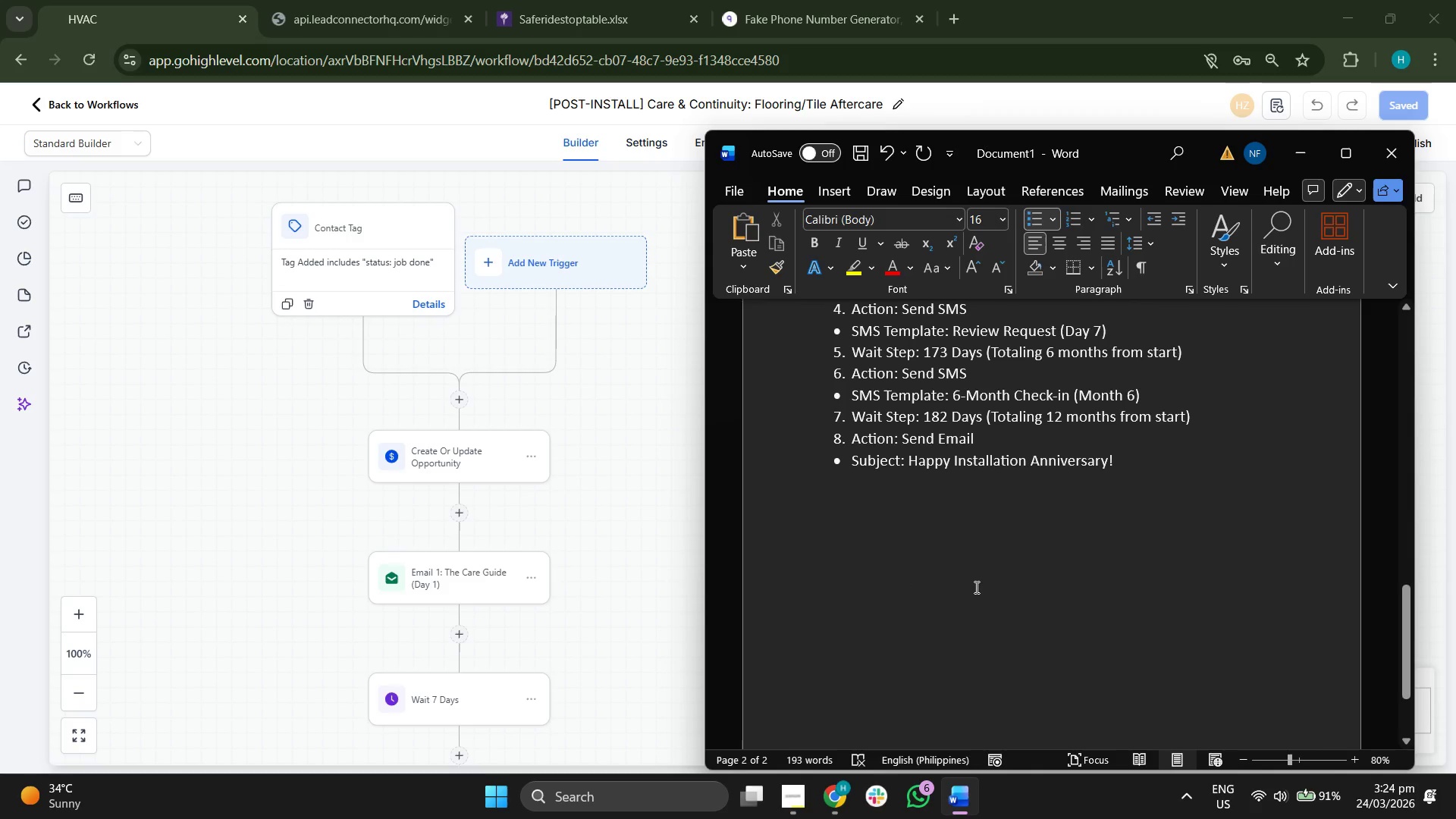 
left_click_drag(start_coordinate=[220, 566], to_coordinate=[233, 464])
 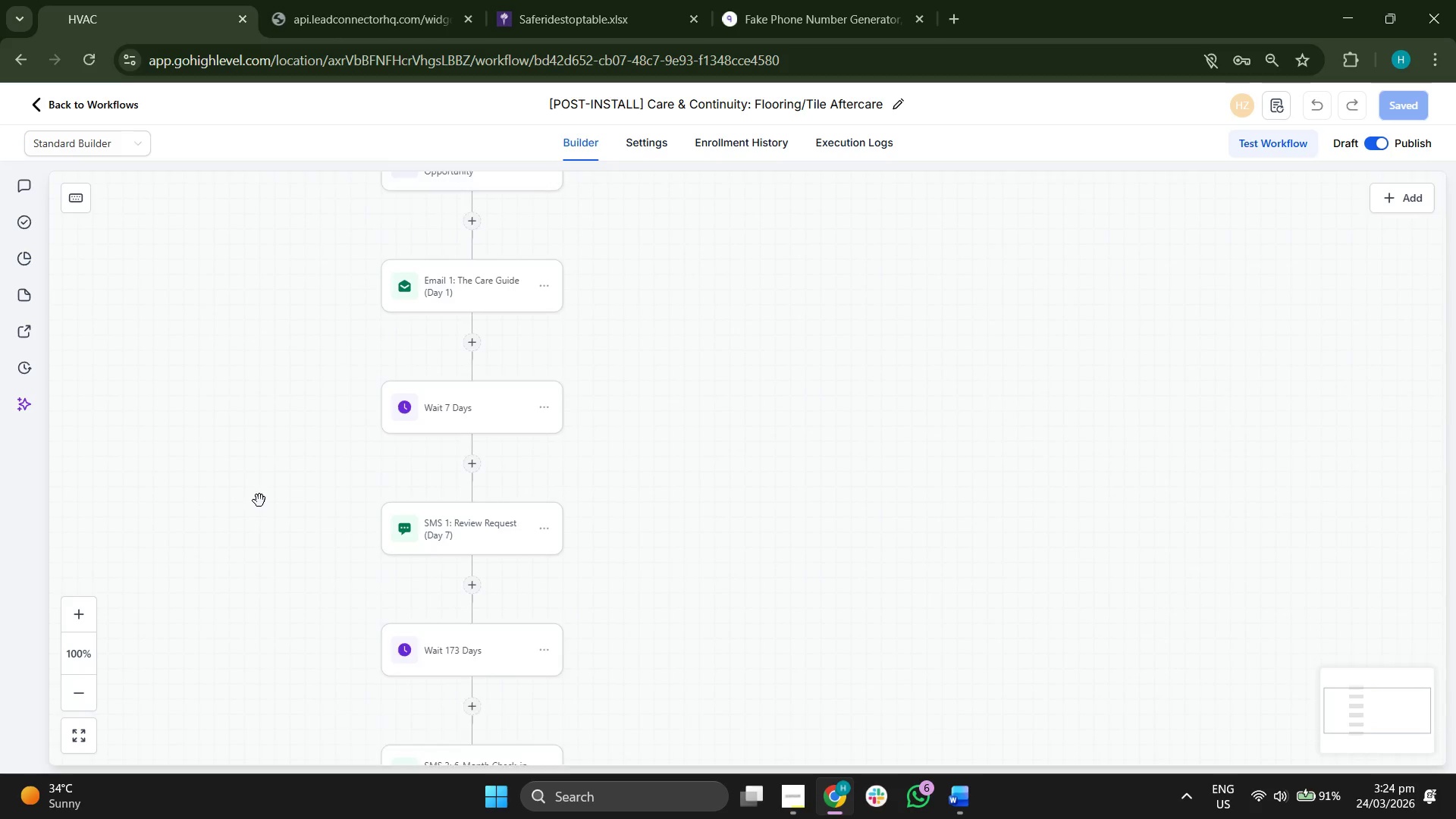 
scroll: coordinate [232, 538], scroll_direction: down, amount: 3.0
 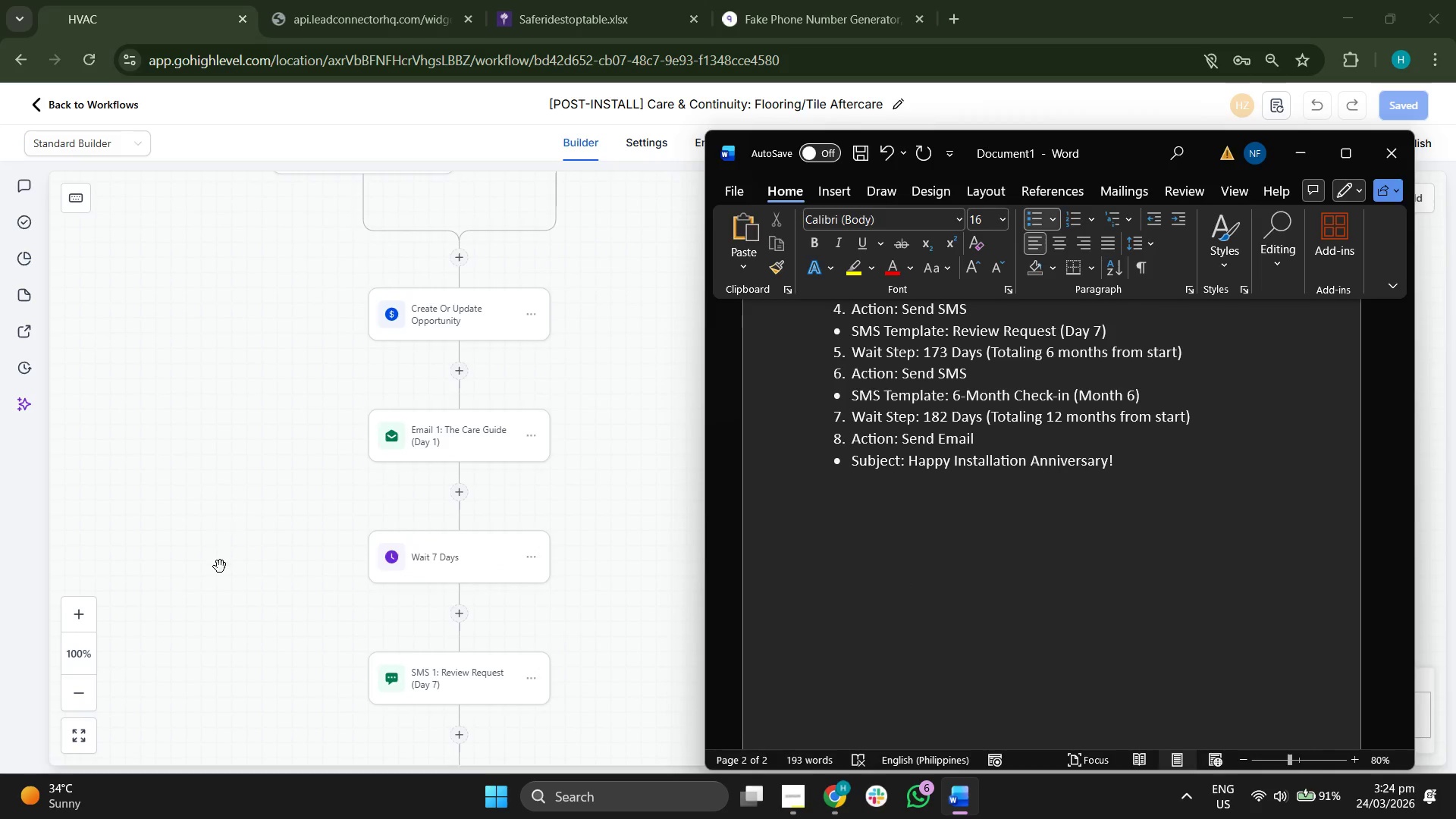 
left_click_drag(start_coordinate=[259, 541], to_coordinate=[355, 387])
 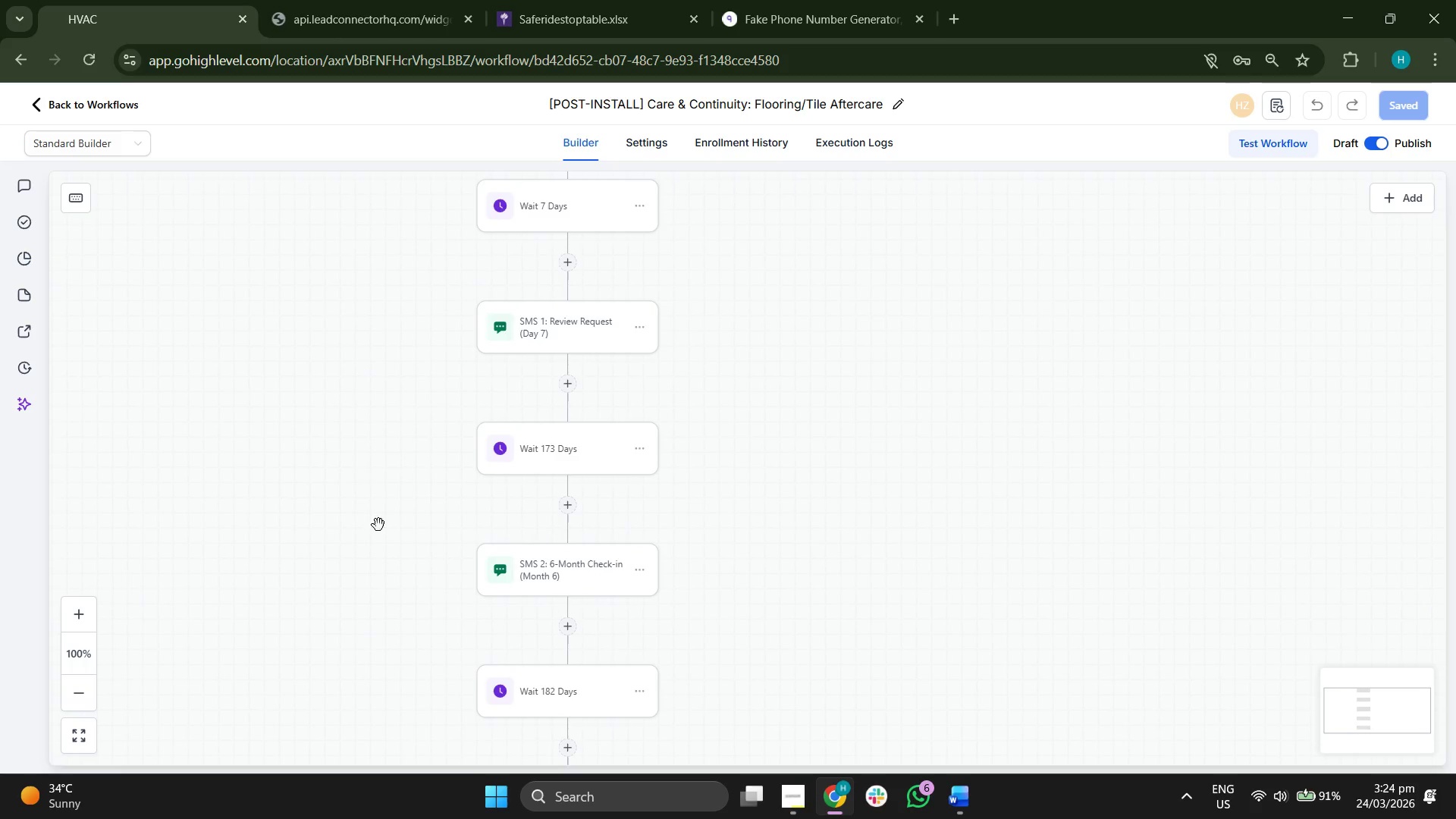 
scroll: coordinate [259, 500], scroll_direction: down, amount: 2.0
 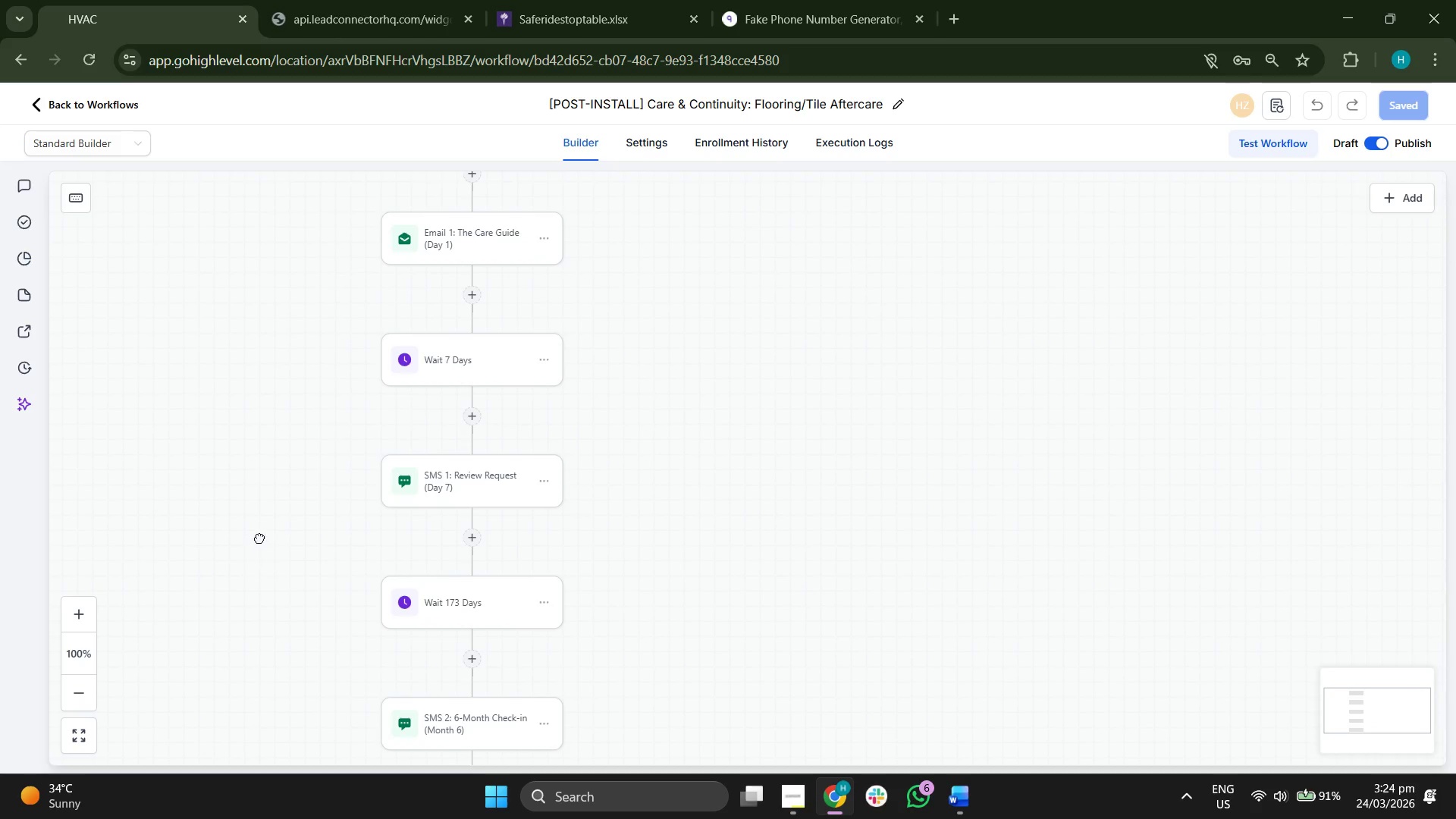 
left_click_drag(start_coordinate=[378, 525], to_coordinate=[306, 413])
 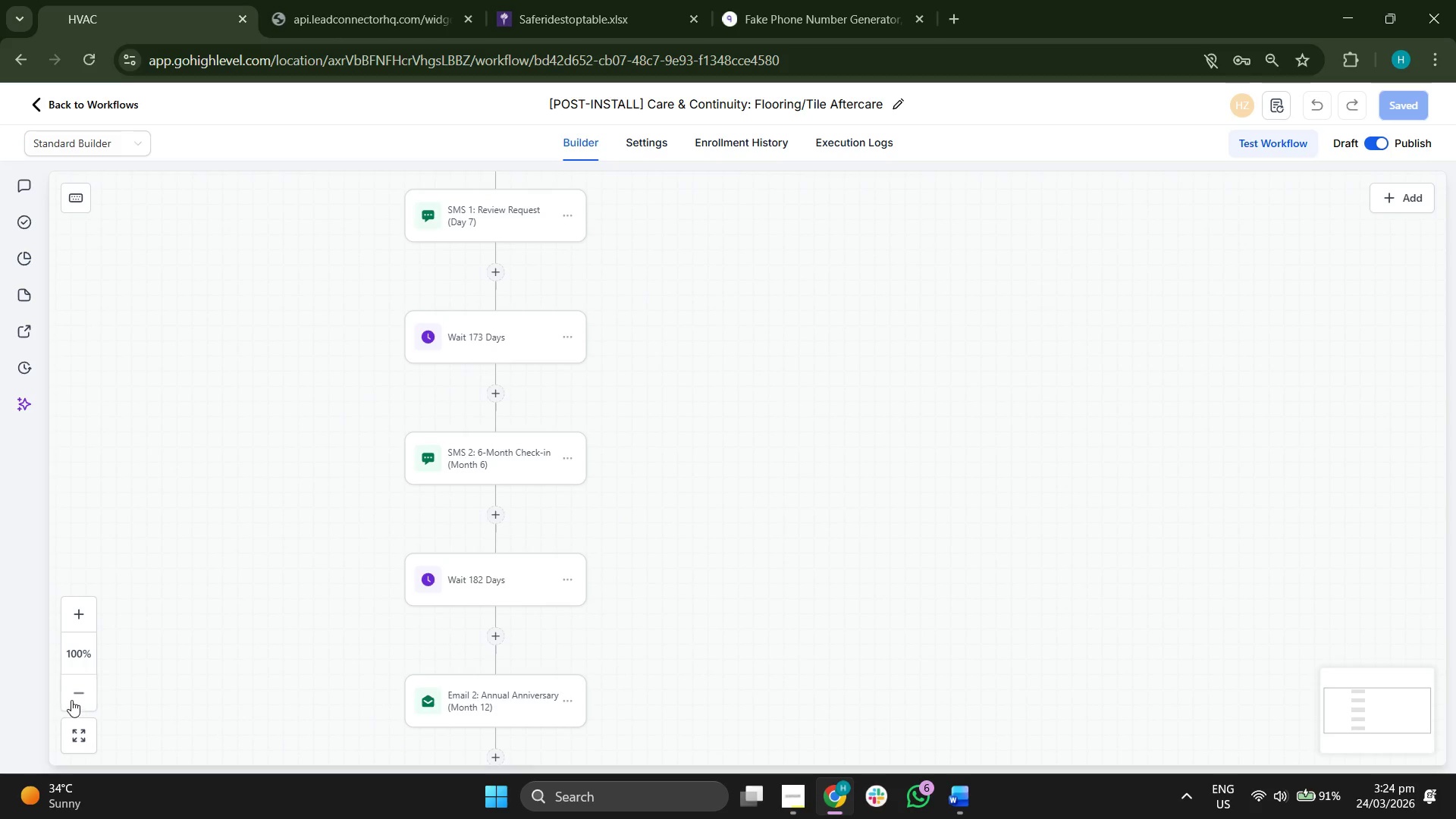 
double_click([71, 698])
 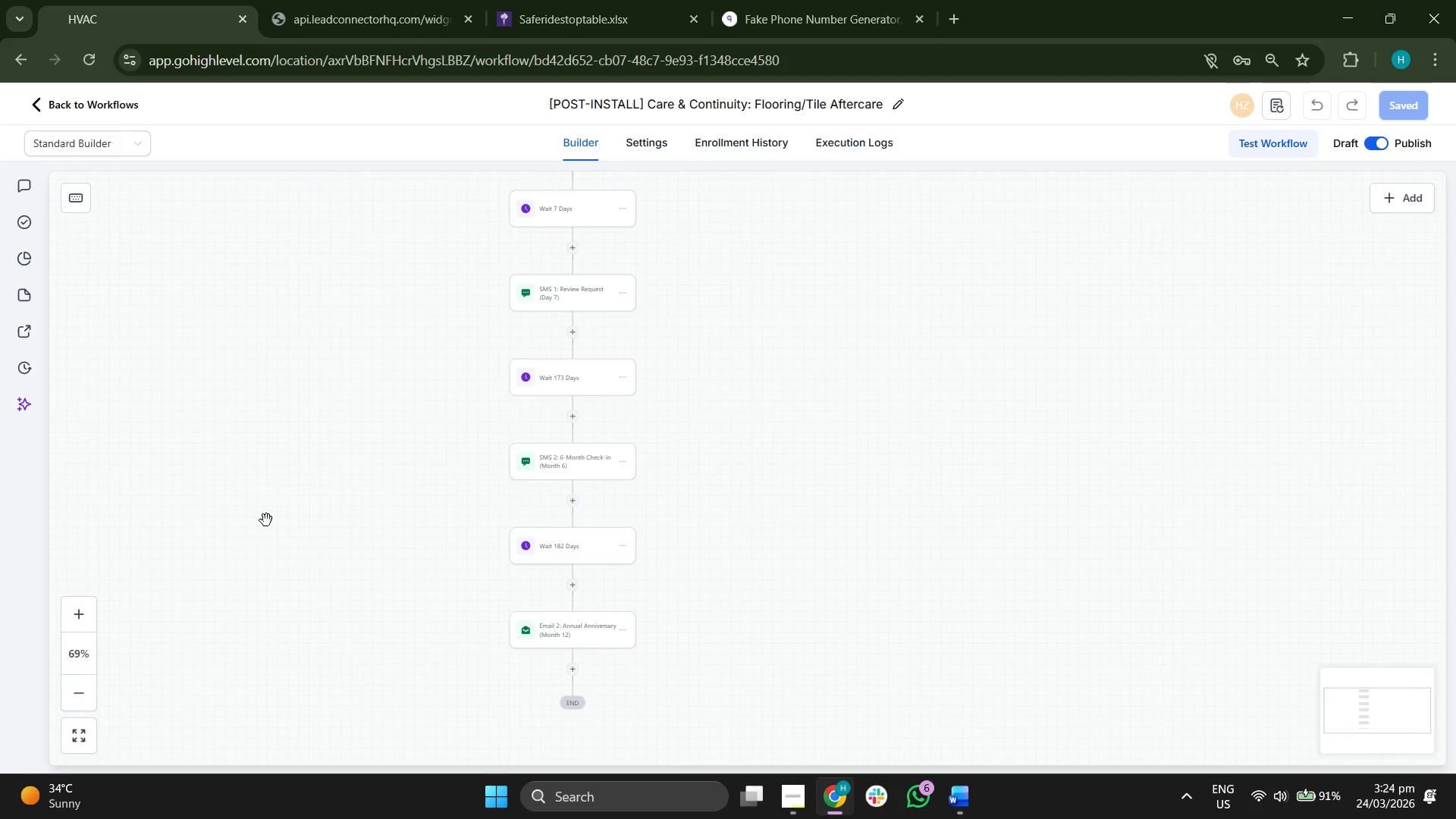 
left_click_drag(start_coordinate=[266, 520], to_coordinate=[234, 579])
 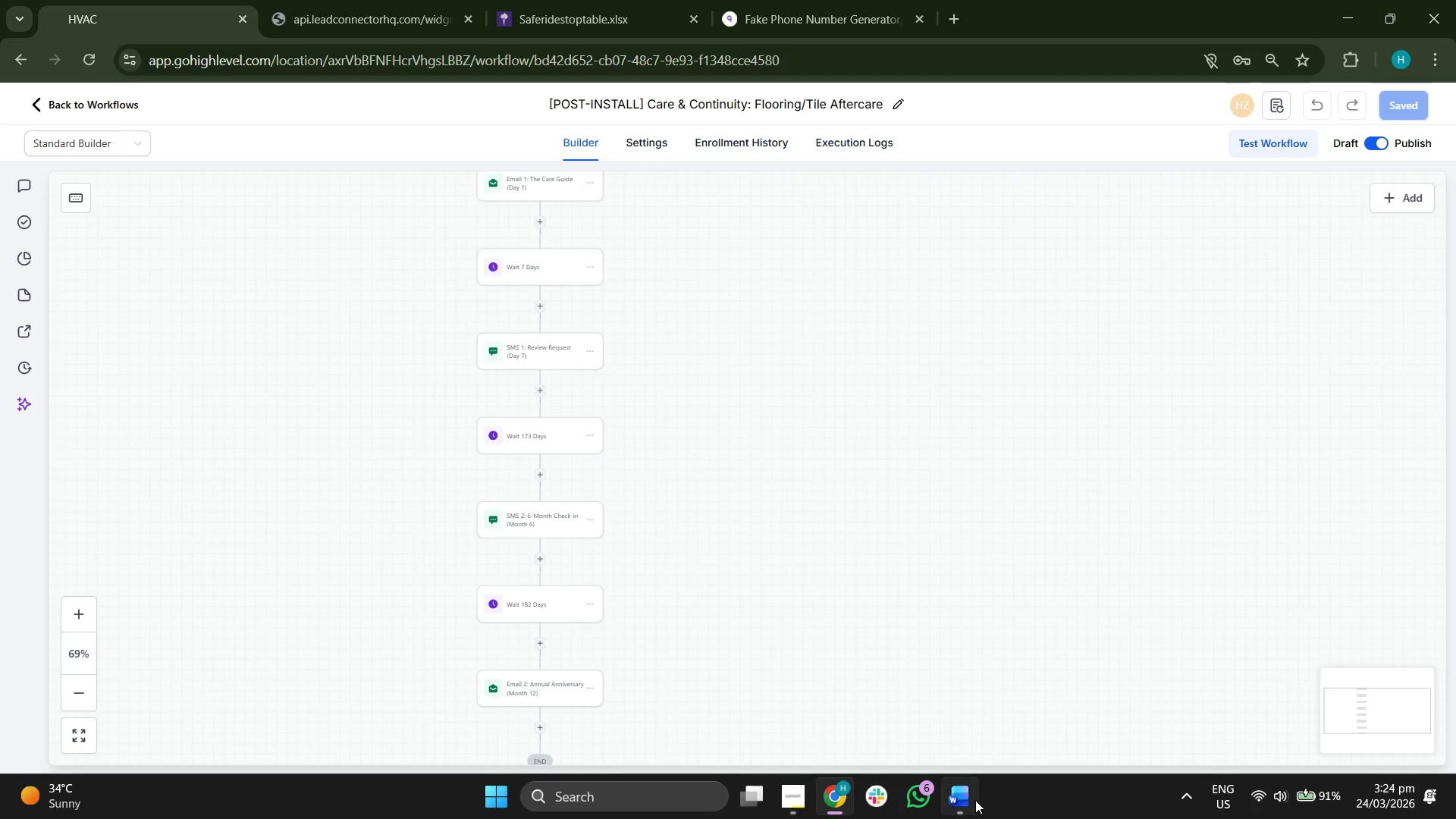 
left_click([975, 799])
 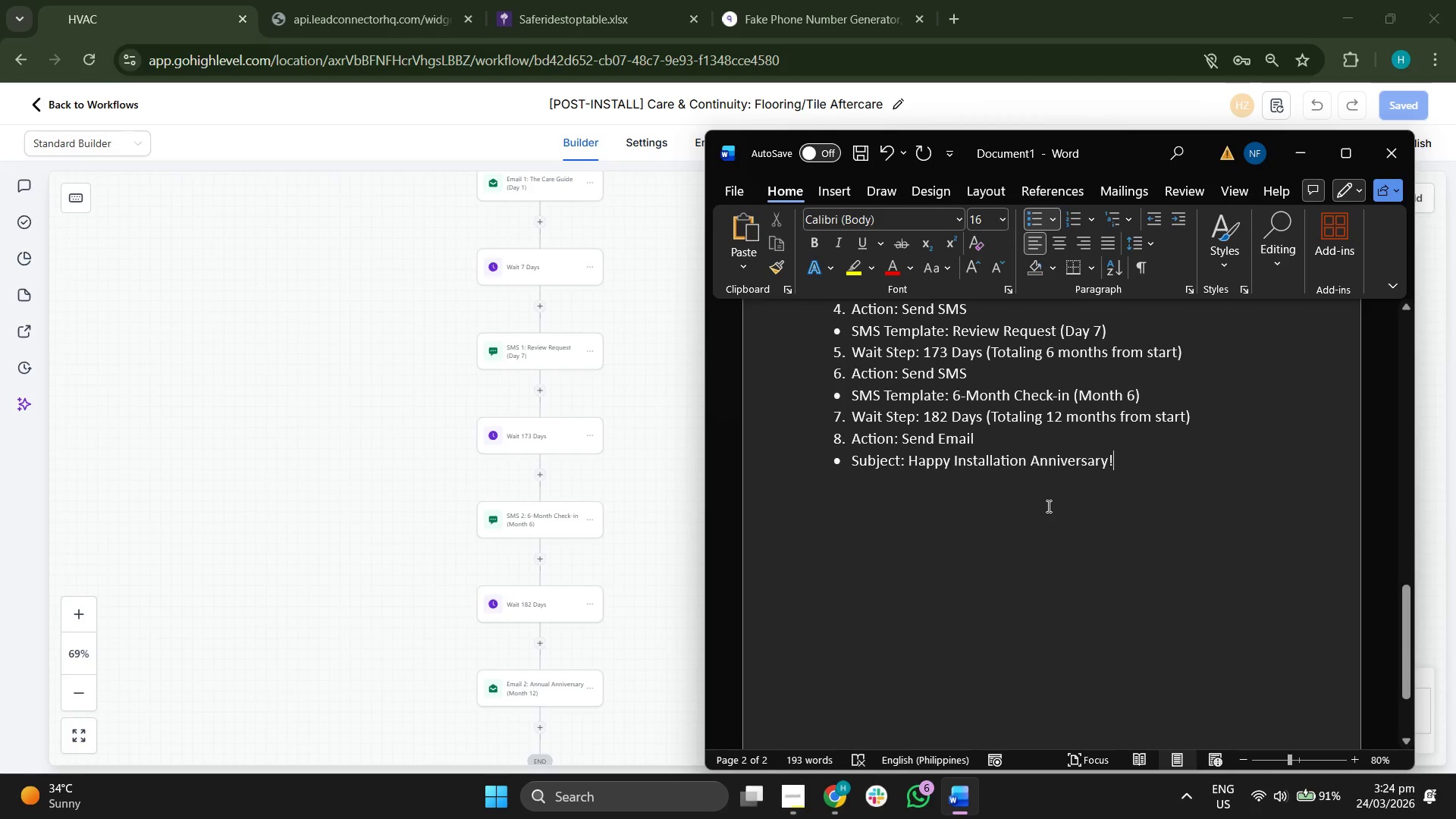 
scroll: coordinate [1046, 519], scroll_direction: up, amount: 6.0
 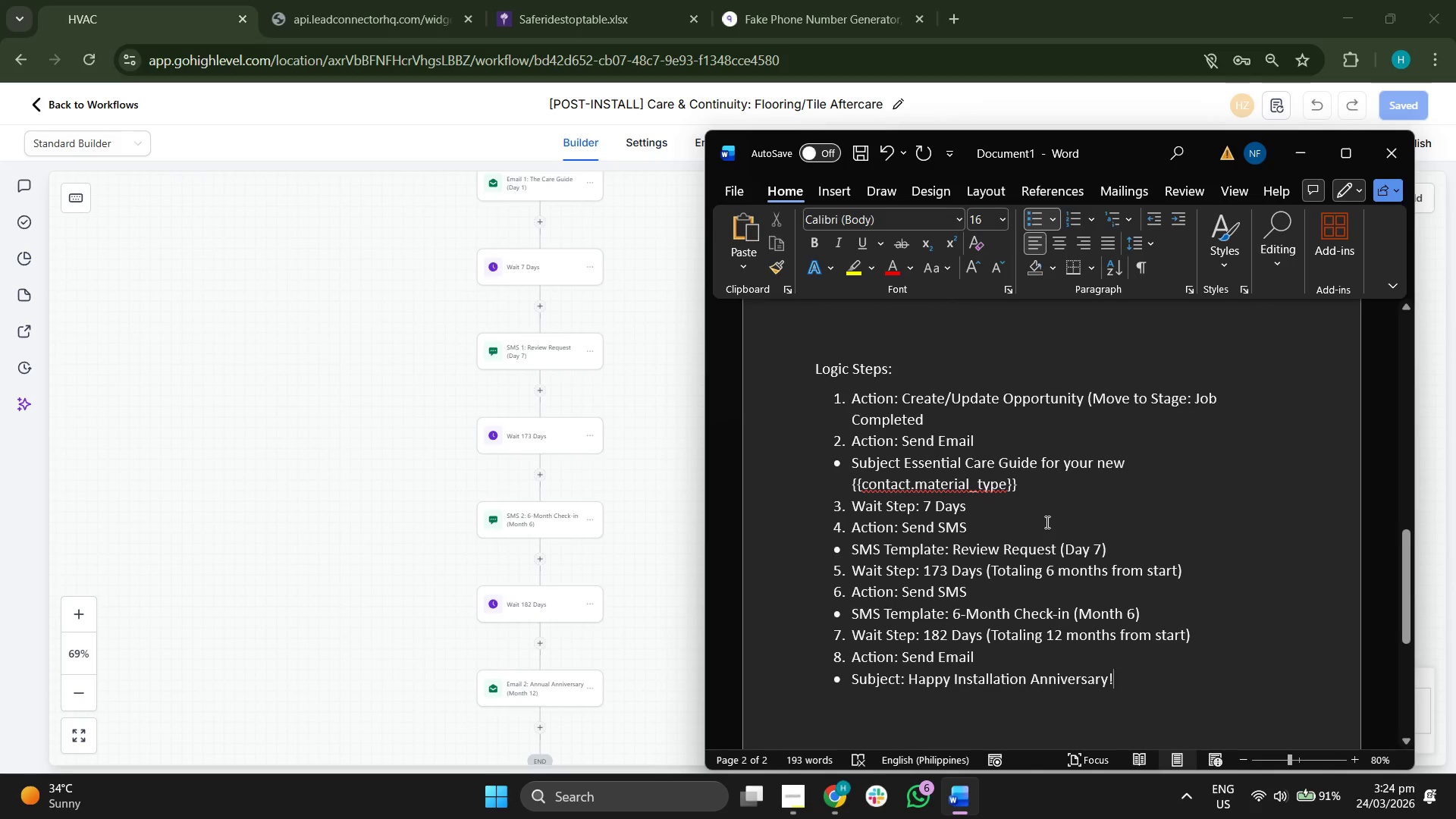 
wait(6.67)
 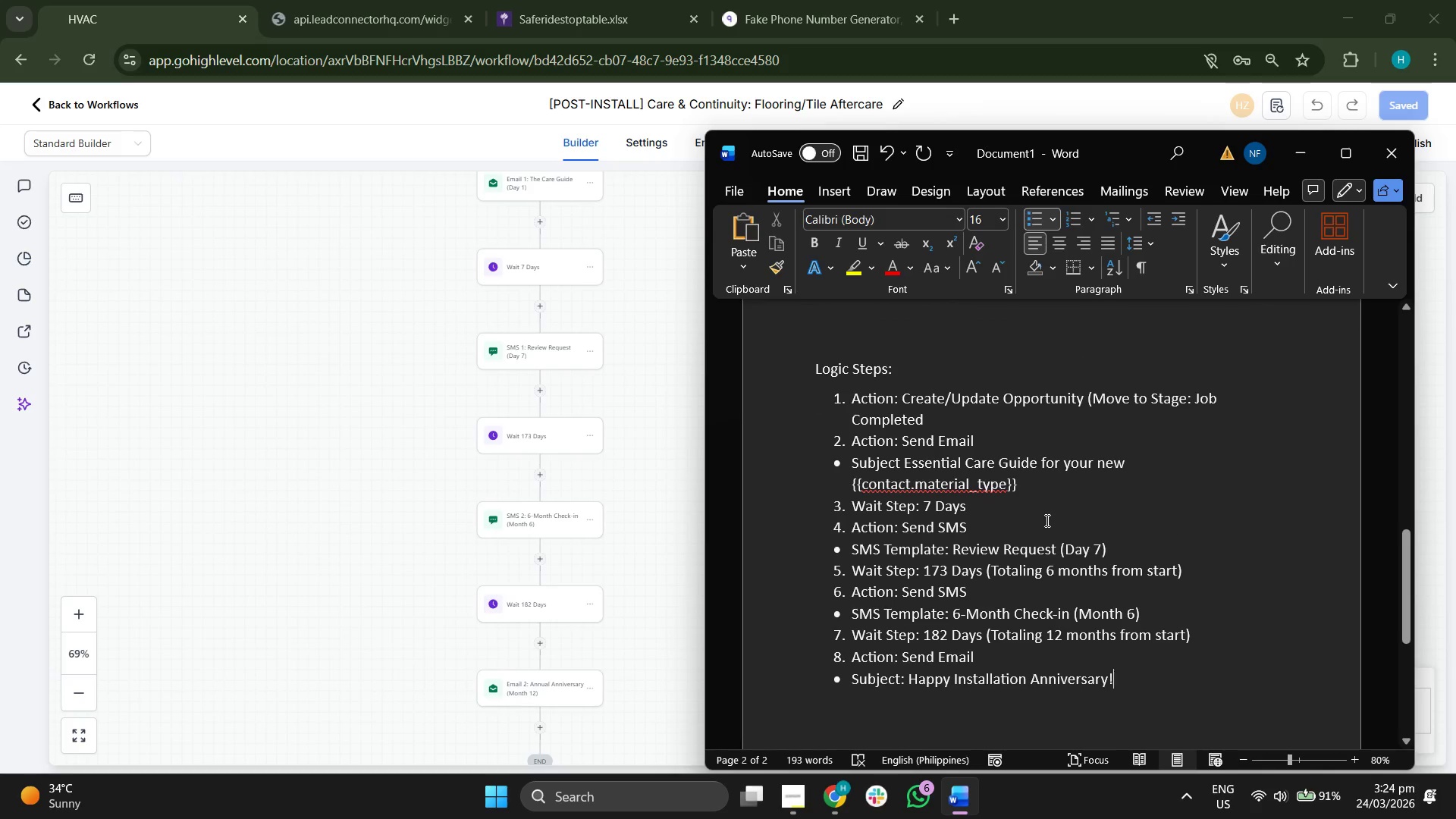 
scroll: coordinate [1046, 522], scroll_direction: up, amount: 2.0
 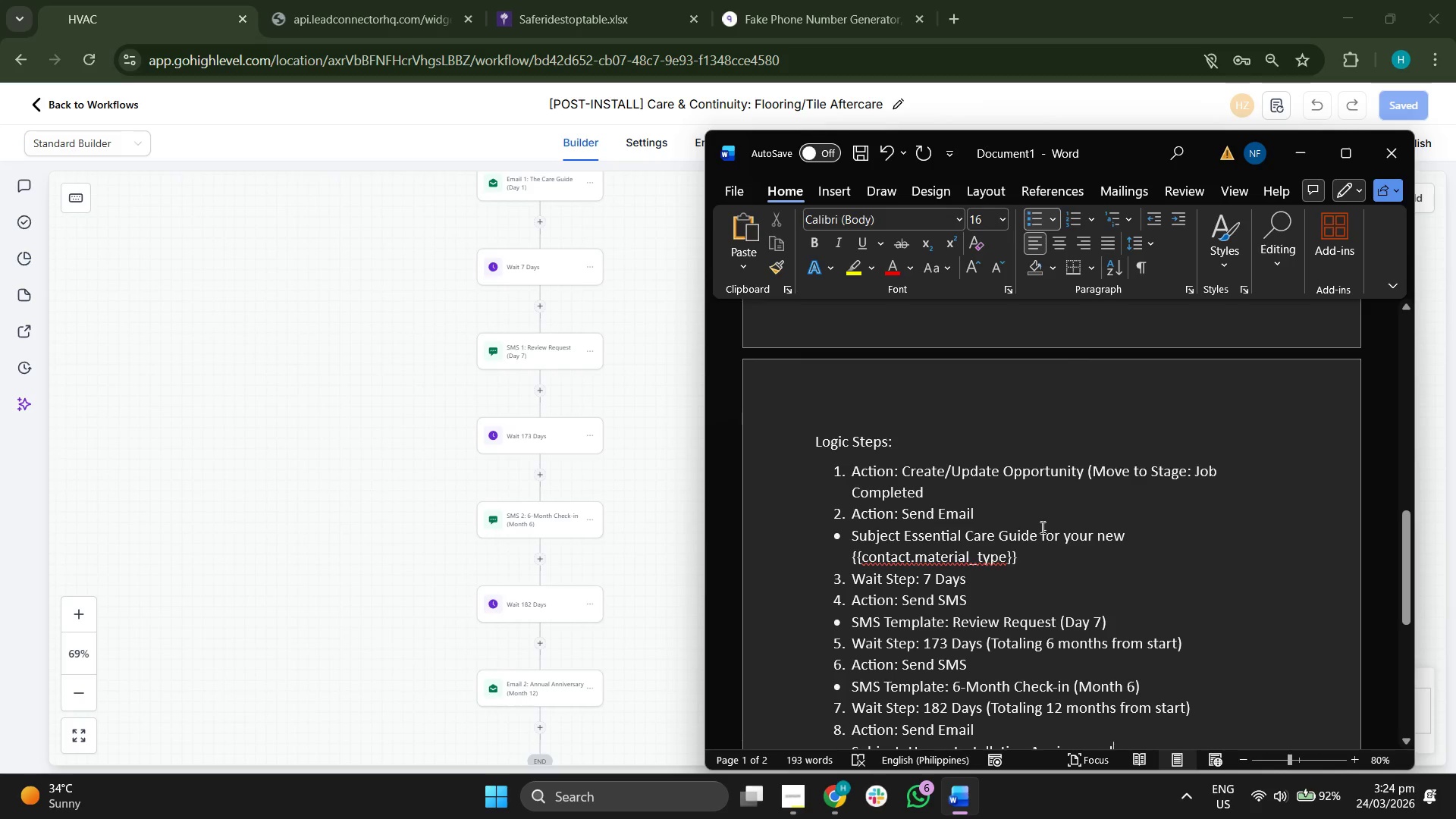 
left_click([1067, 562])
 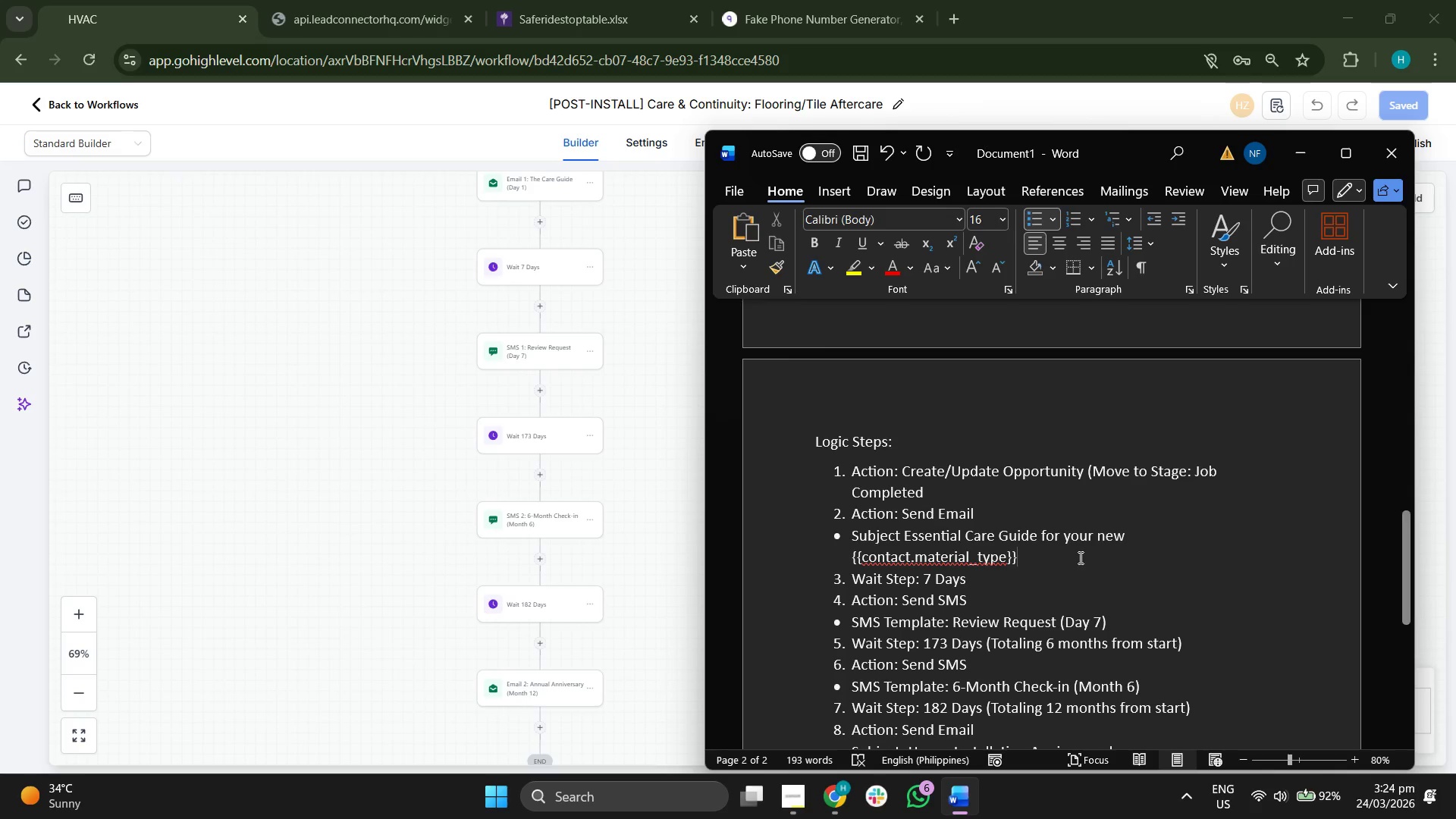 
wait(7.47)
 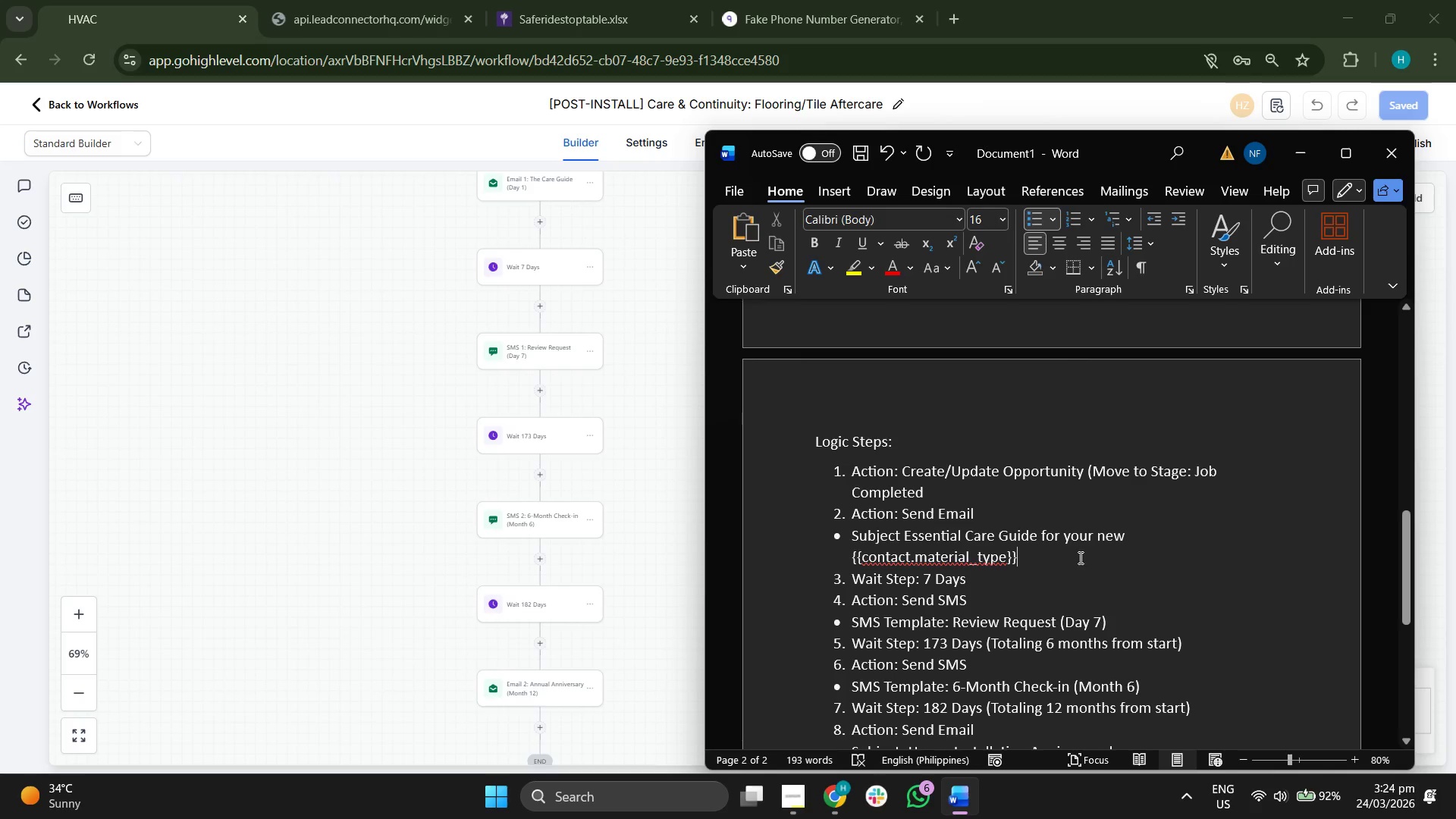 
key(Enter)
 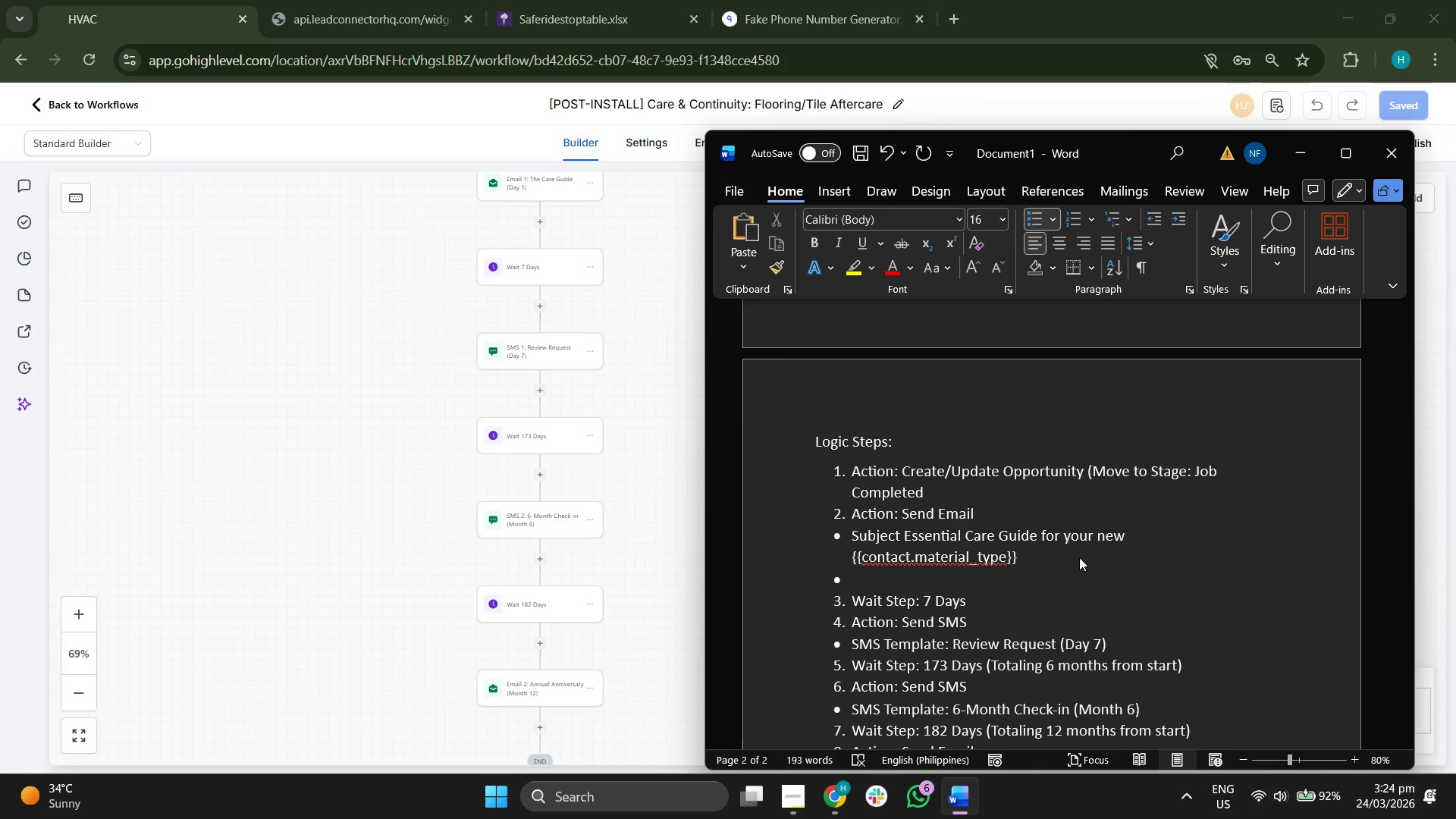 
type(h)
key(Backspace)
key(Backspace)
type(Hi {{ )
key(Backspace)
type(C)
key(Backspace)
type(co)
key(Backspace)
type(ontact.first_name}},)
 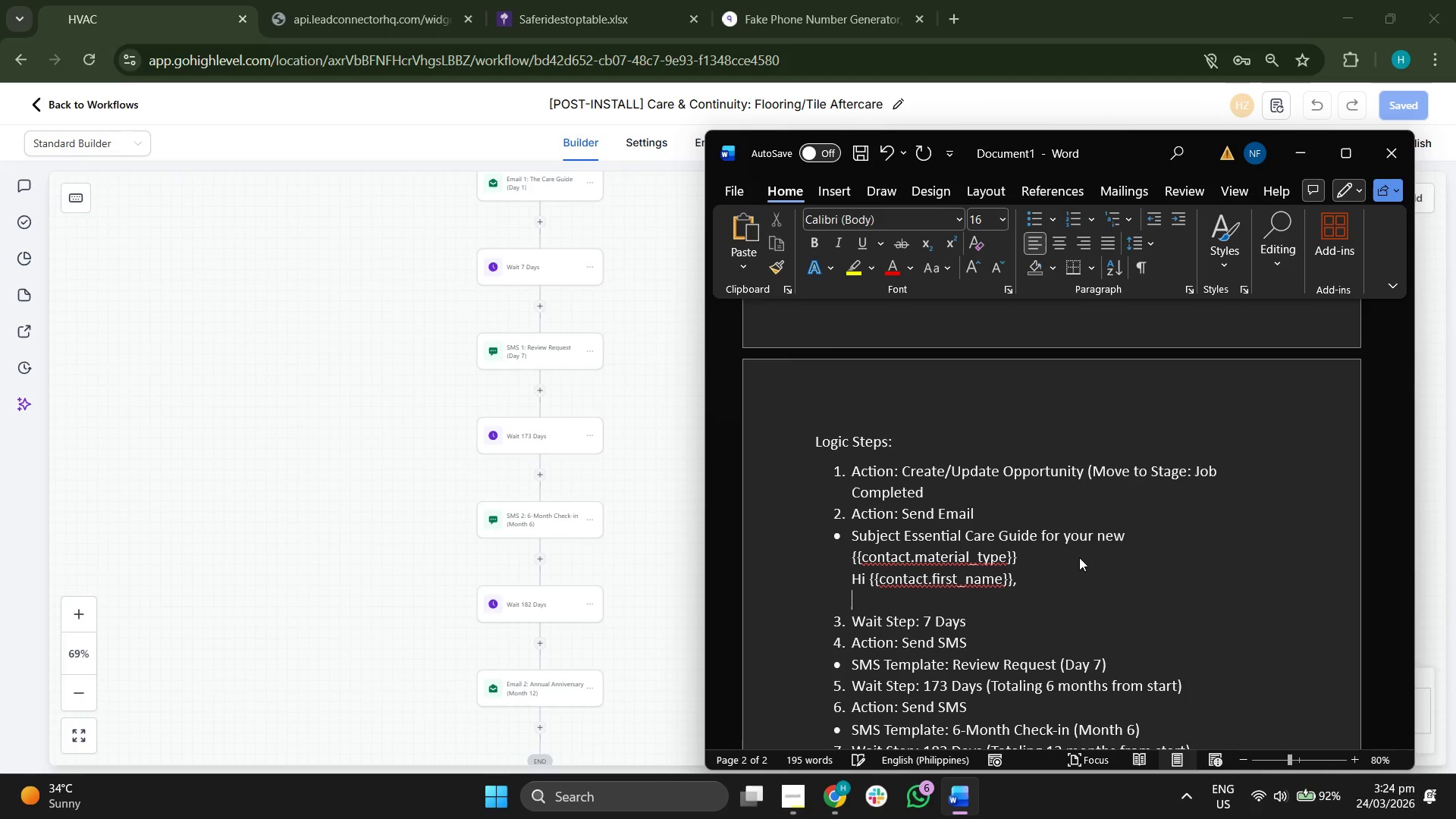 
 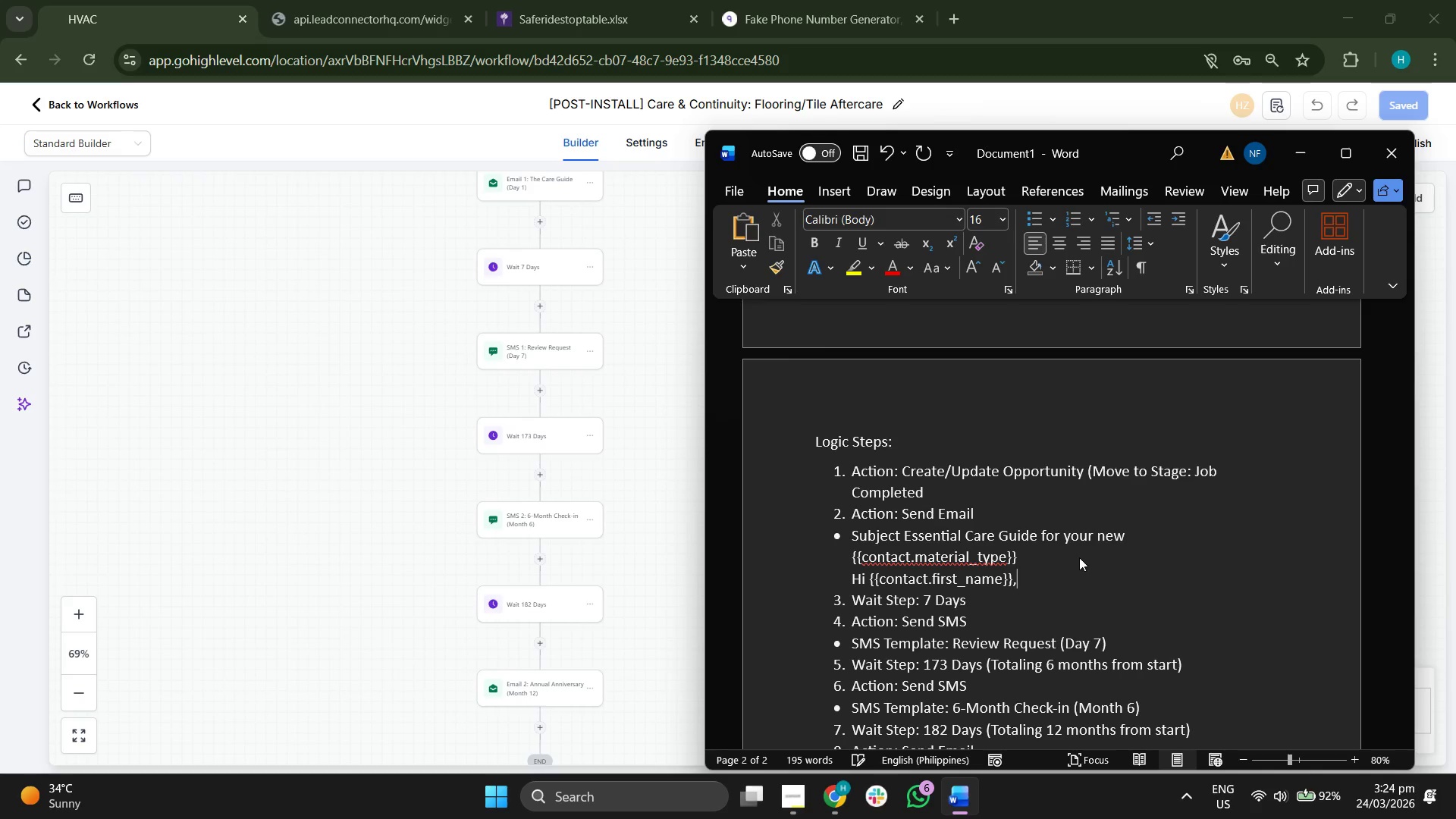 
key(Enter)
 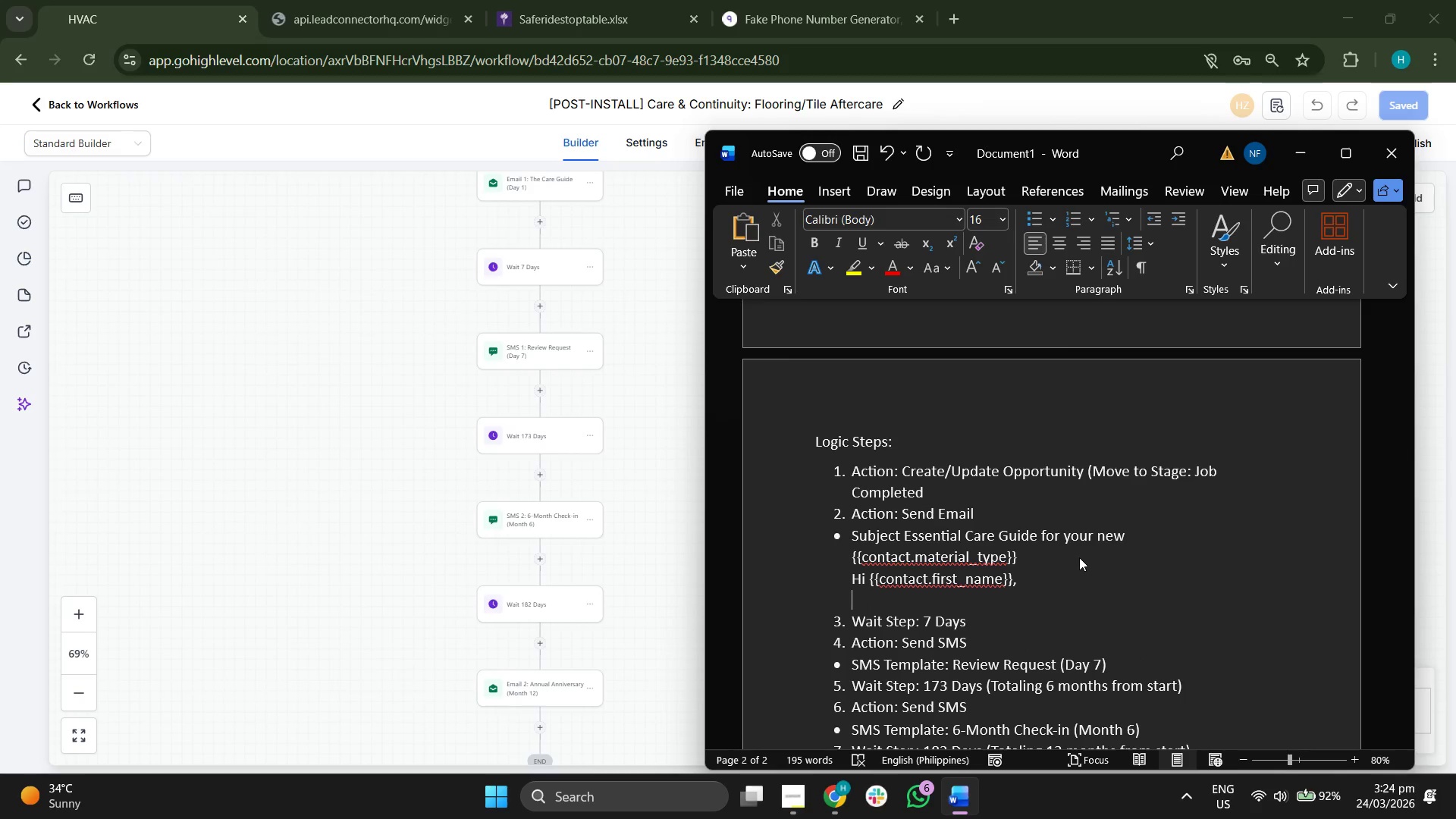 
type(It wasa p)
key(Backspace)
key(Backspace)
key(Backspace)
type( apl)
key(Backspace)
key(Backspace)
type( plres)
key(Backspace)
key(Backspace)
key(Backspace)
type(easure workn)
key(Backspace)
type(ing on you )
key(Backspace)
type(r home. To es)
key(Backspace)
type(nsure your new {{contact.material_type}} staty)
key(Backspace)
key(Backspace)
type(ys in pristine condition. )
key(Backspace)
key(Backspace)
type(m )
key(Backspace)
type(m)
key(Backspace)
type(, we've attached a brief care gud)
key(Backspace)
type(ide. Proper mainterna)
key(Backspace)
key(Backspace)
key(Backspace)
type(nance in the first d)
key(Backspace)
type(few weeks is key to longevity!)
 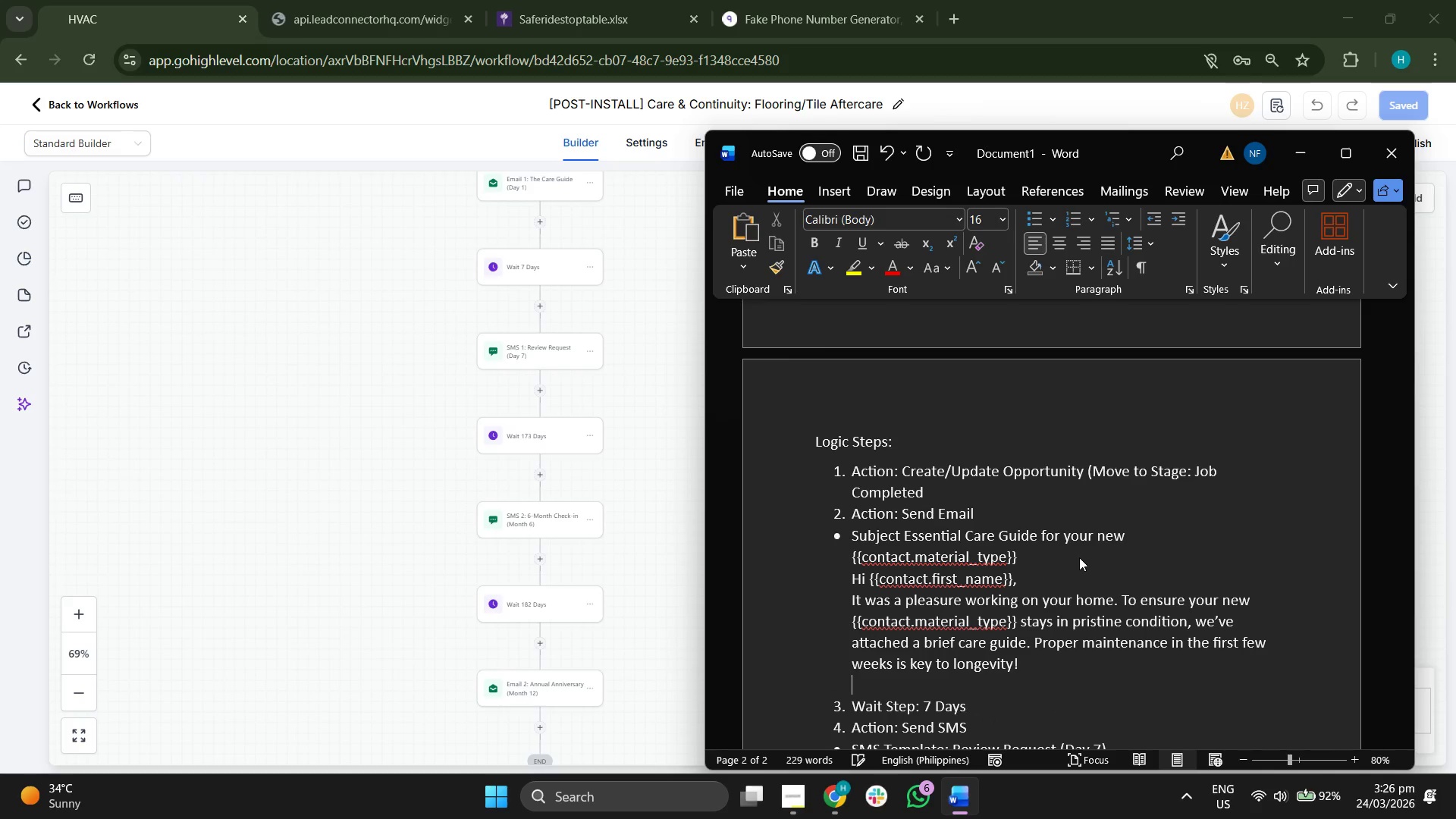 
 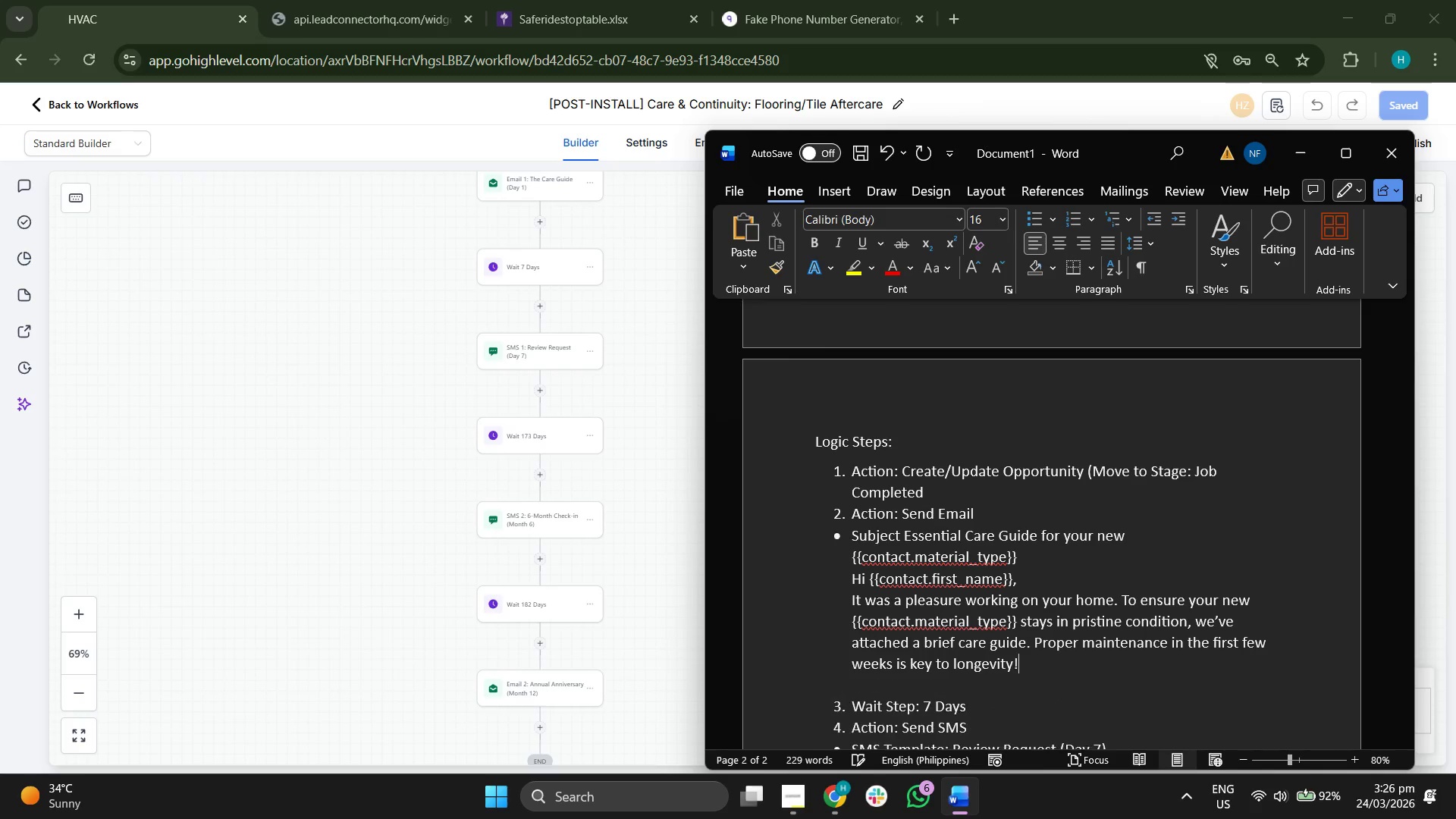 
key(Enter)
 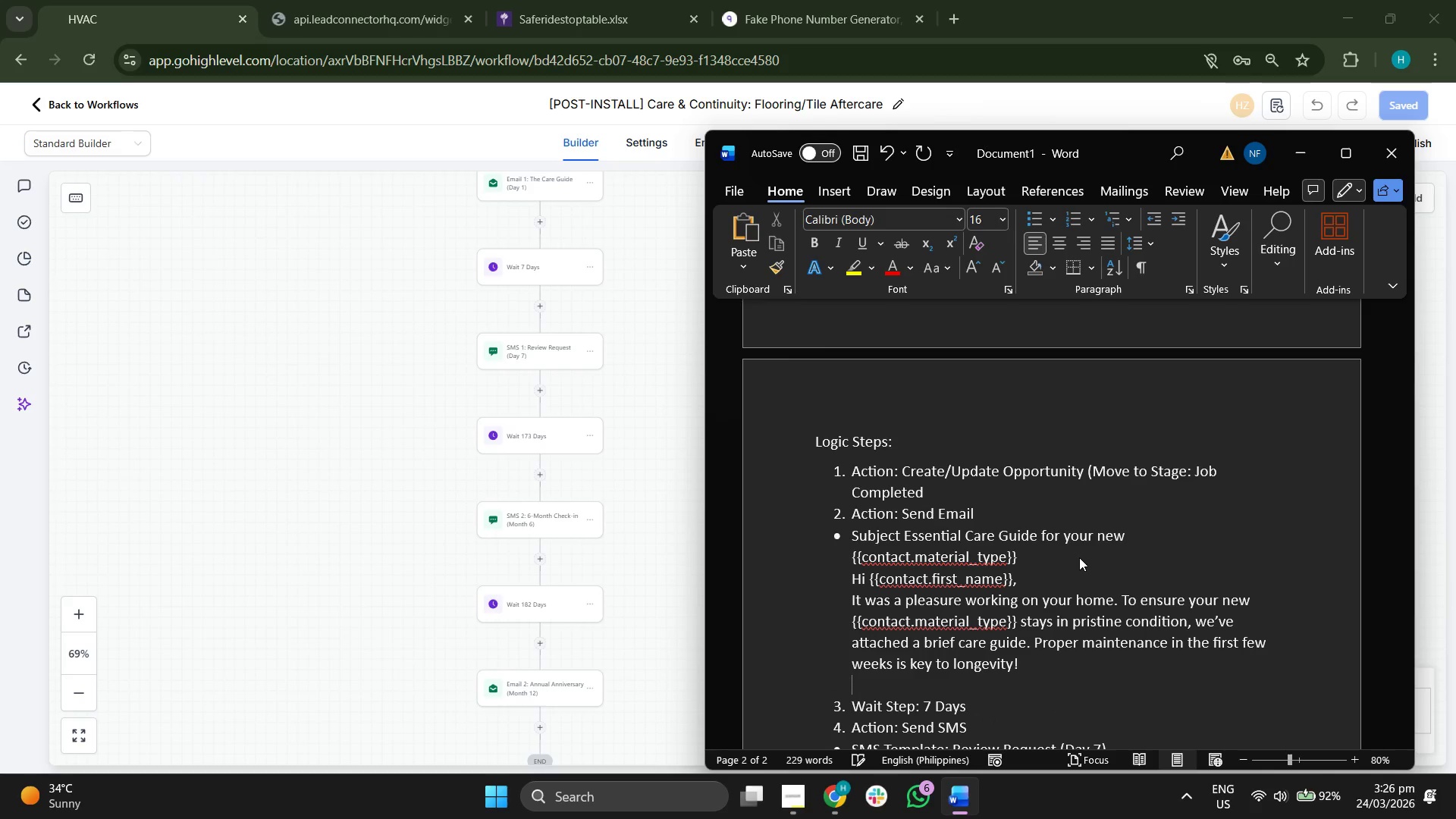 
key(Enter)
 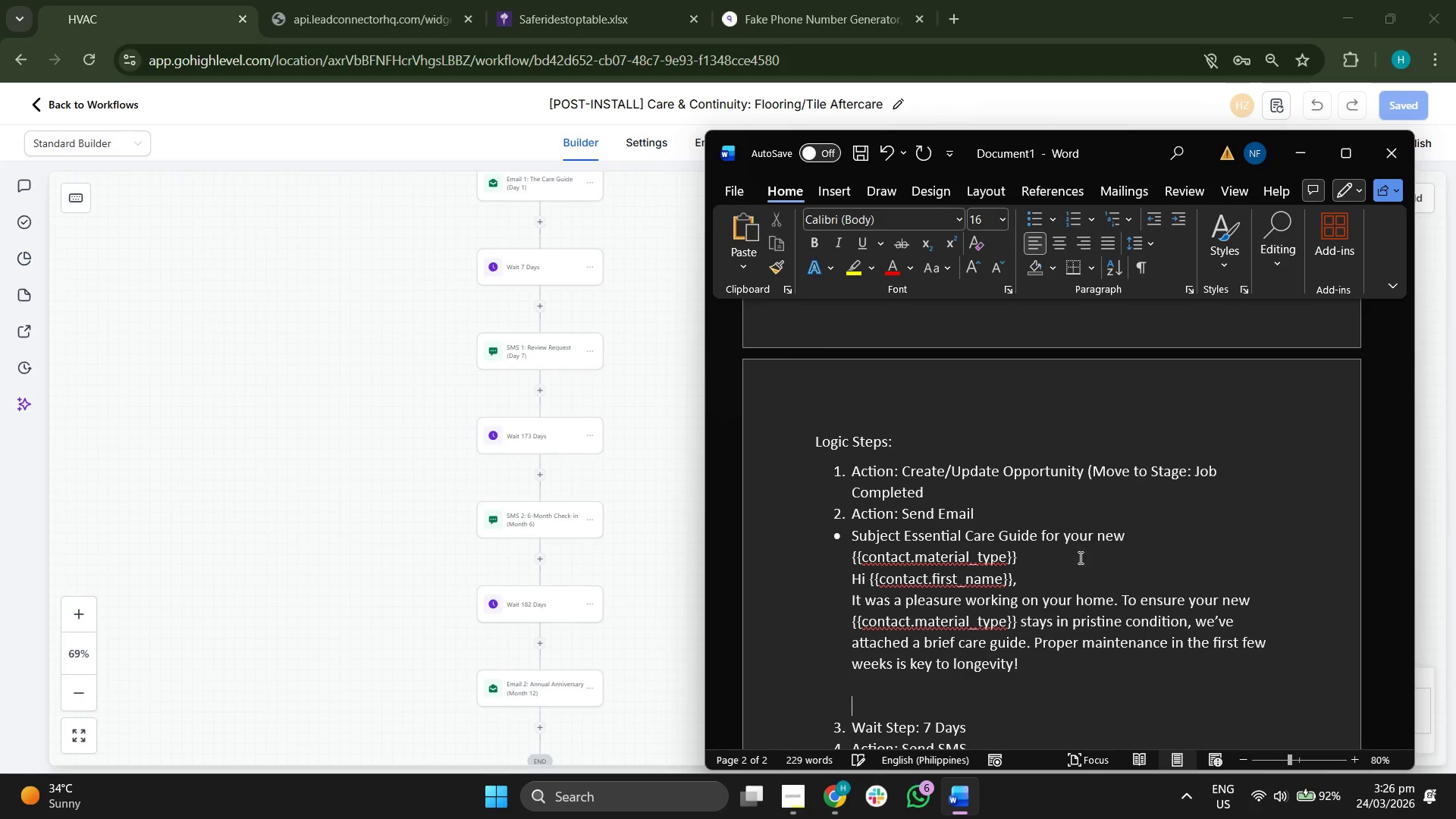 
type(Please reach ou )
key(Backspace)
type(t if yo u )
key(Backspace)
key(Backspace)
type(u)
key(Backspace)
key(Backspace)
type(u have any immediate questions about the install)
 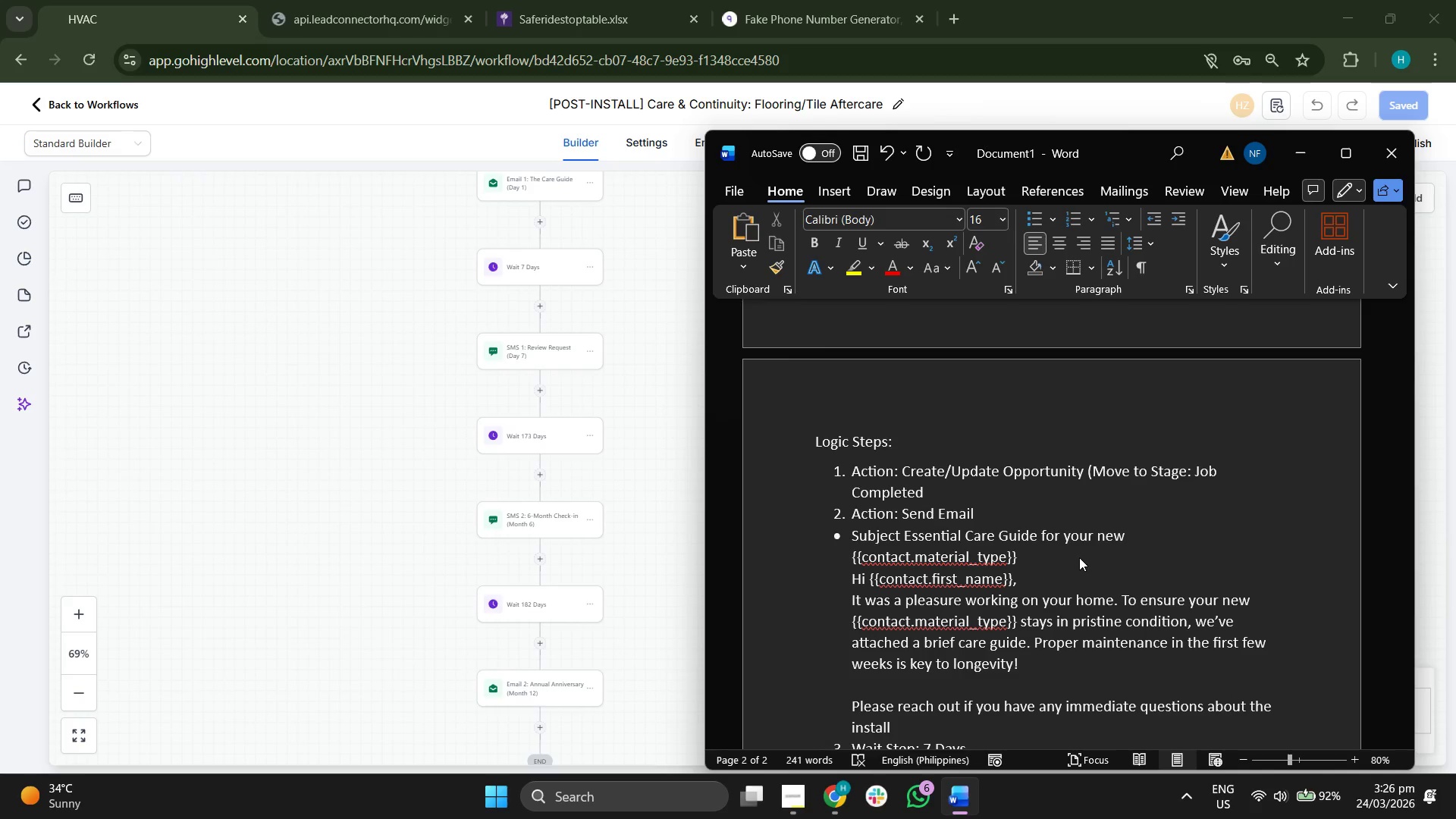 
key(Shift+Enter)
 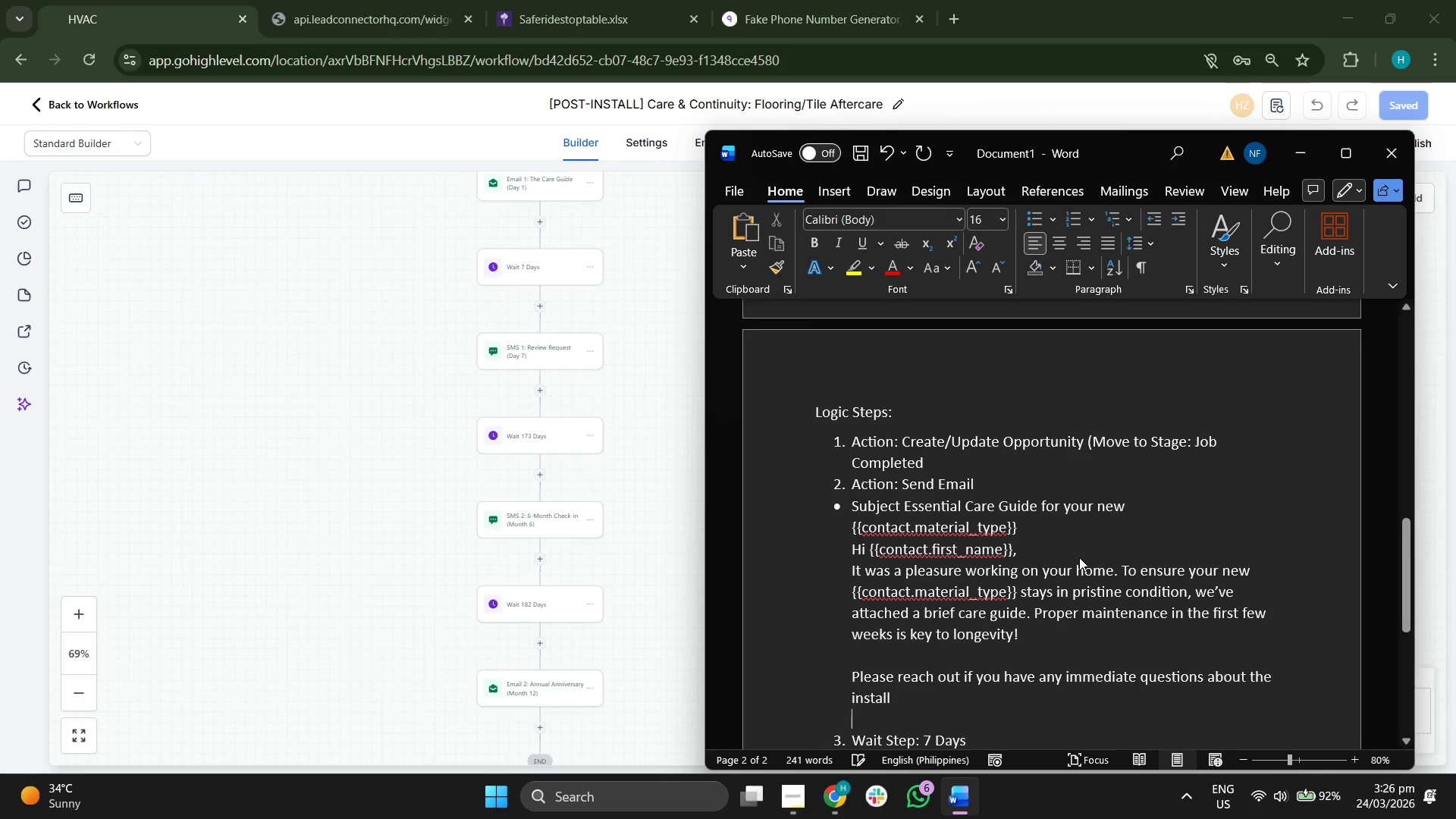 
key(Shift+Enter)
 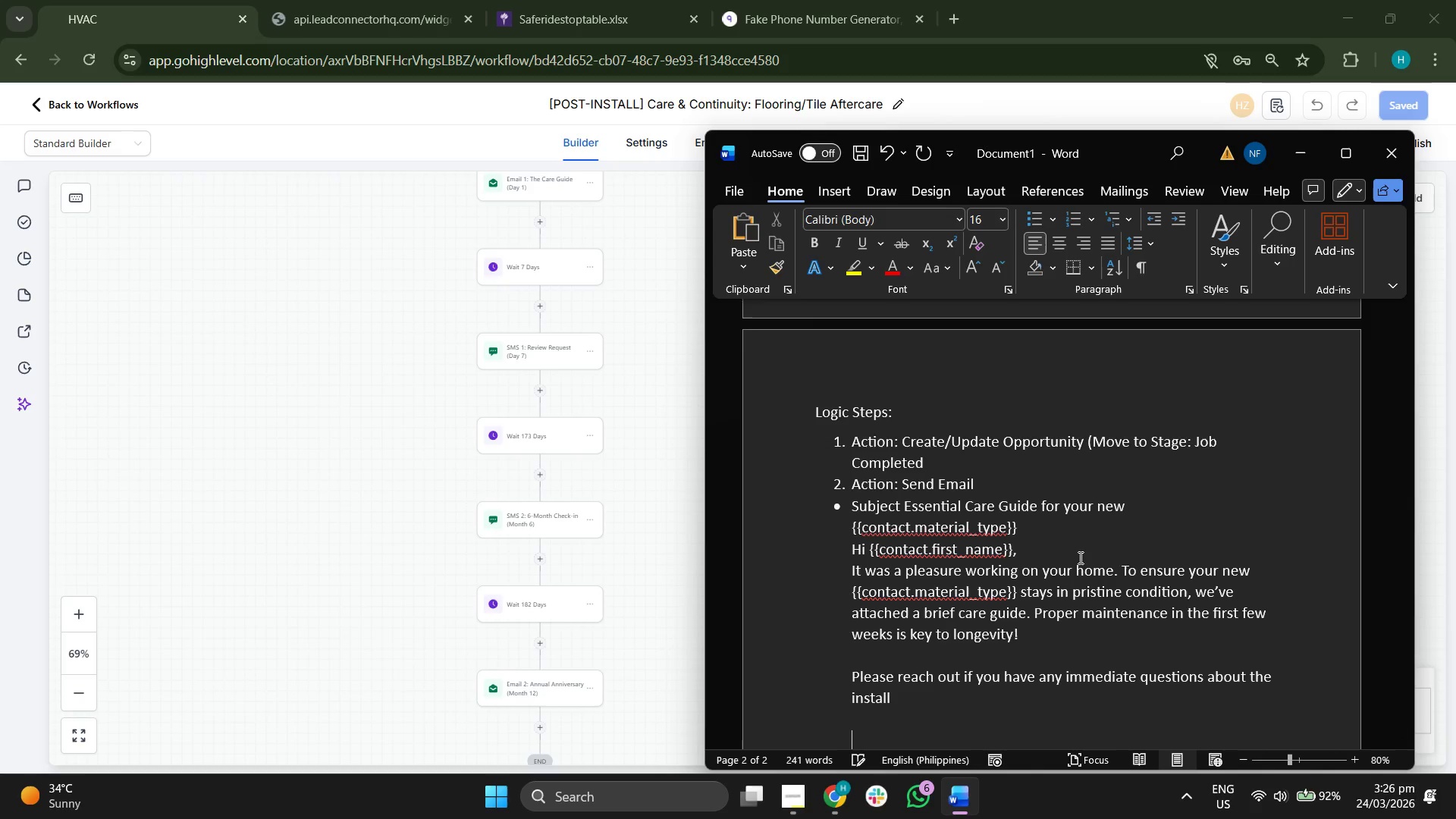 
type(Bes,)
key(Backspace)
type(t,)
 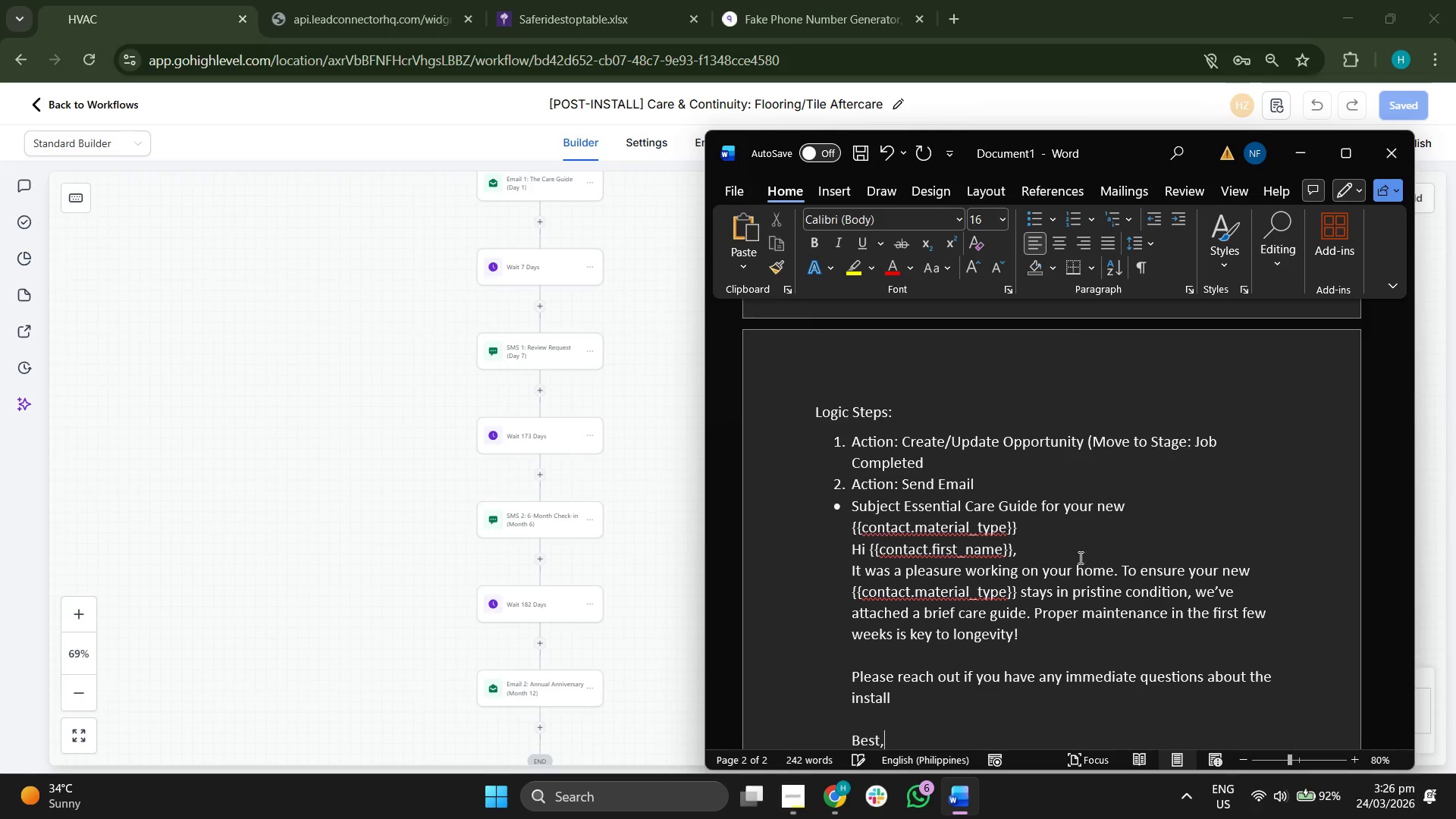 
key(Shift+Enter)
 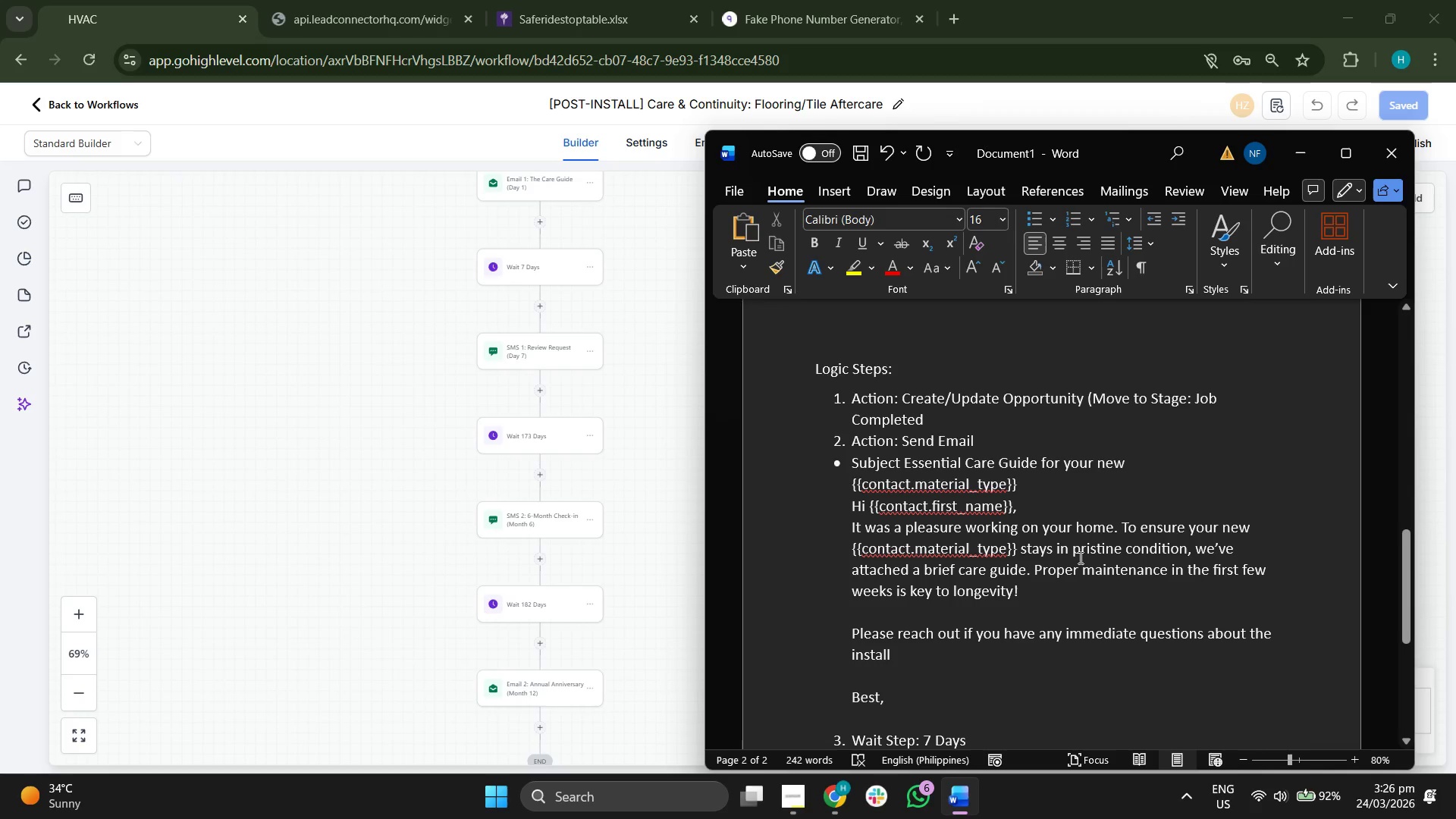 
type({{location,)
key(Backspace)
type(/anm)
key(Backspace)
key(Backspace)
key(Backspace)
key(Backspace)
type(.anme)
key(Backspace)
key(Backspace)
key(Backspace)
key(Backspace)
type(a)
key(Backspace)
type(name}})
 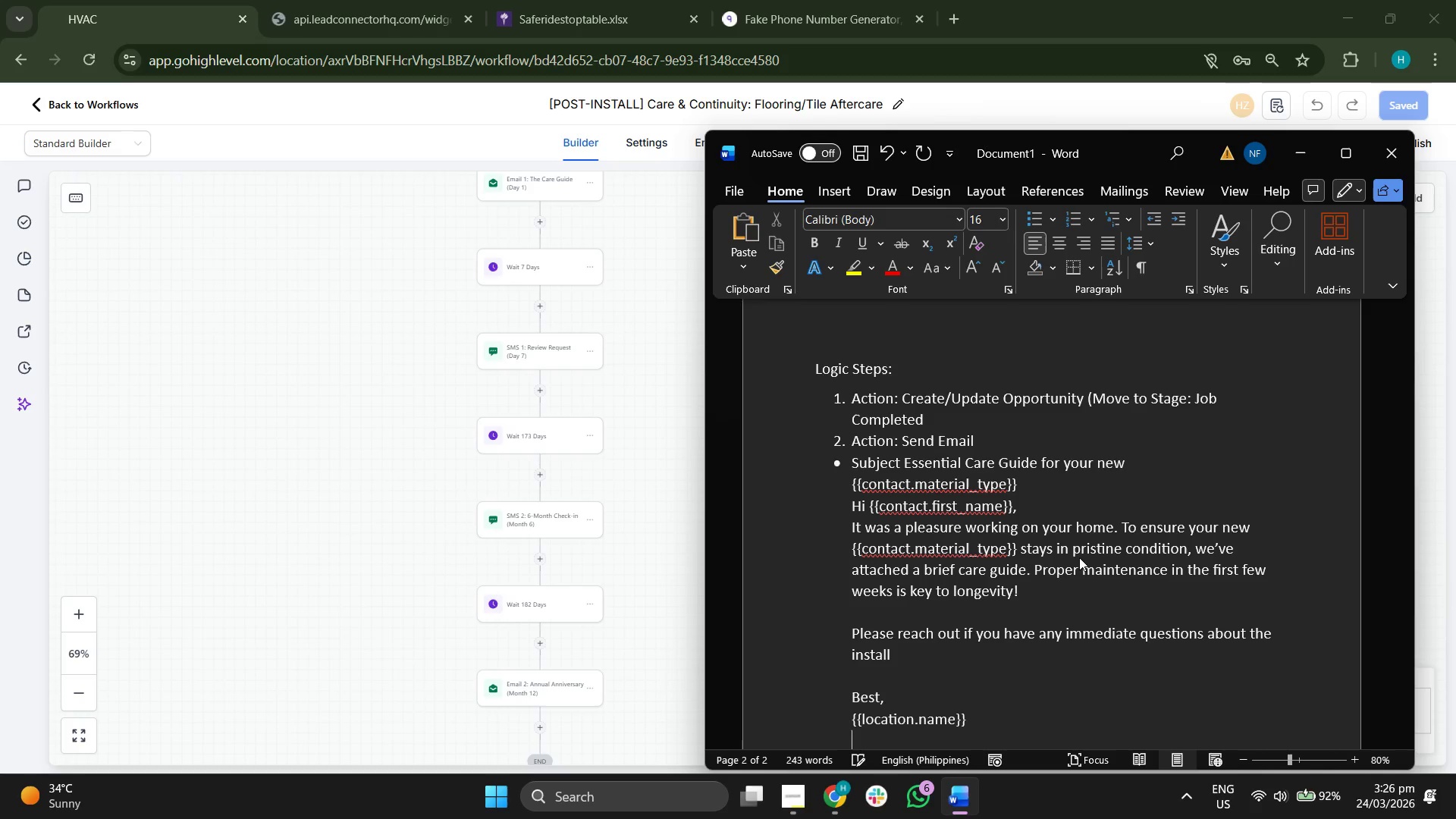 
 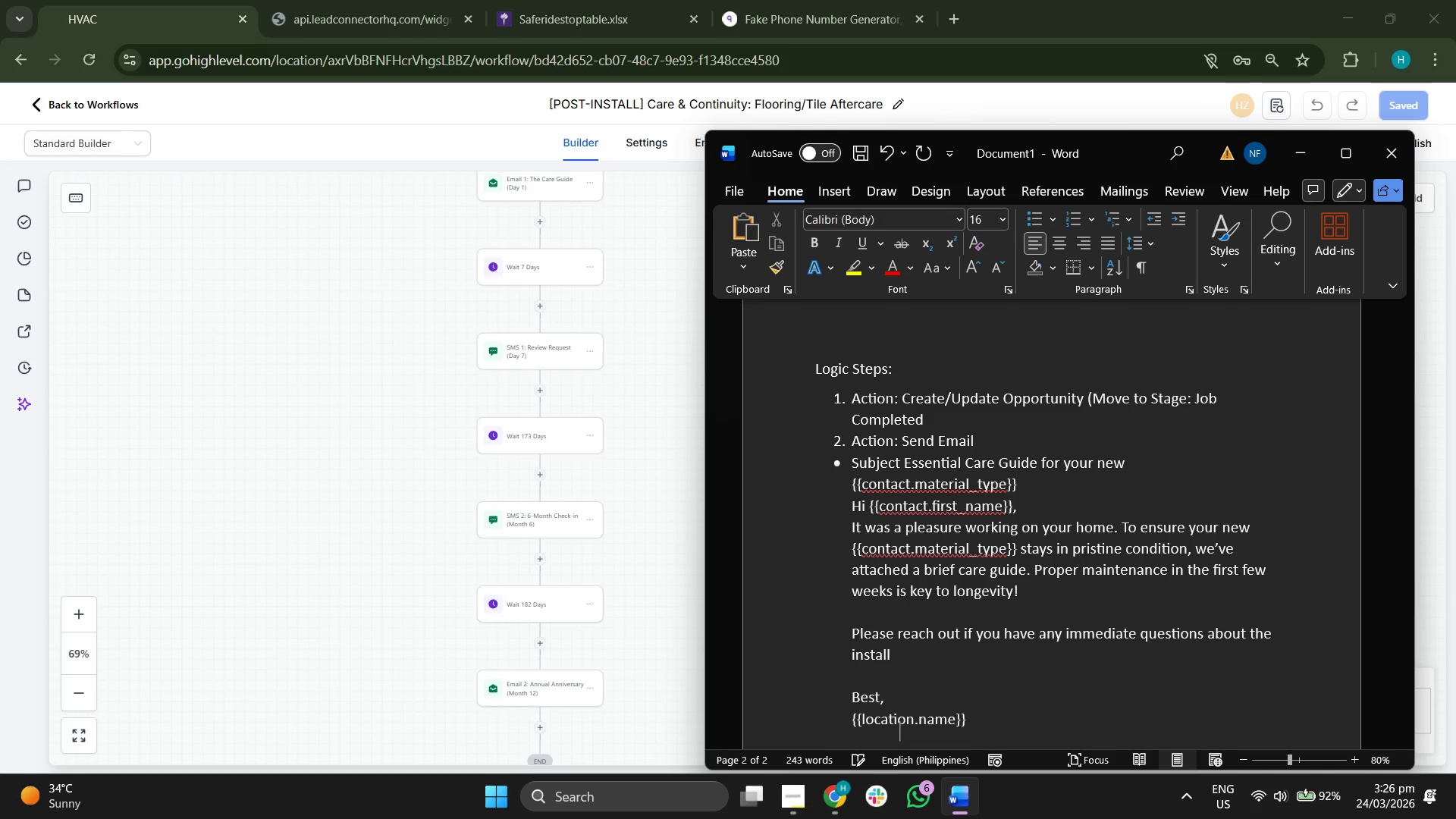 
key(Enter)
 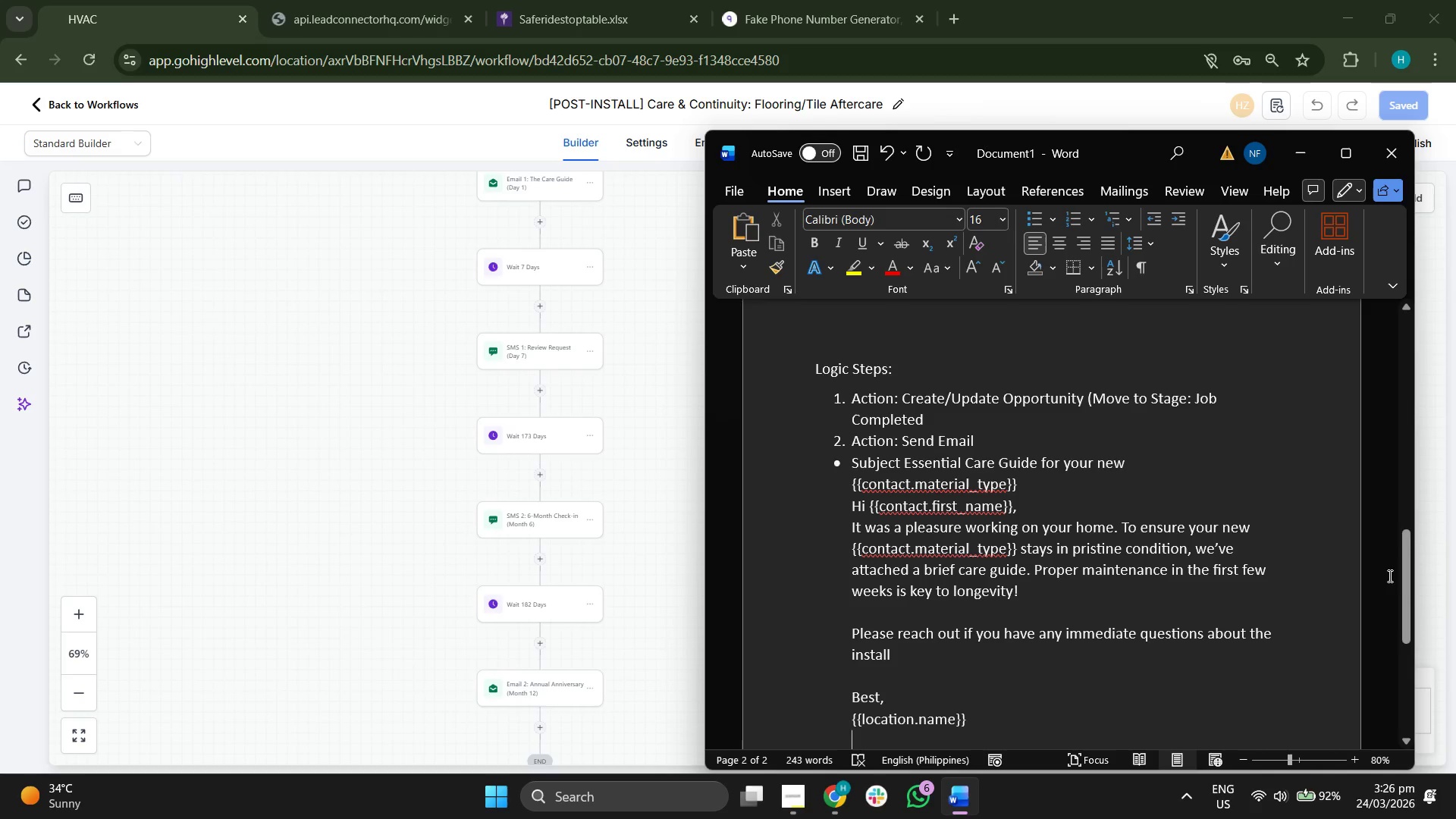 
scroll: coordinate [991, 492], scroll_direction: down, amount: 8.0
 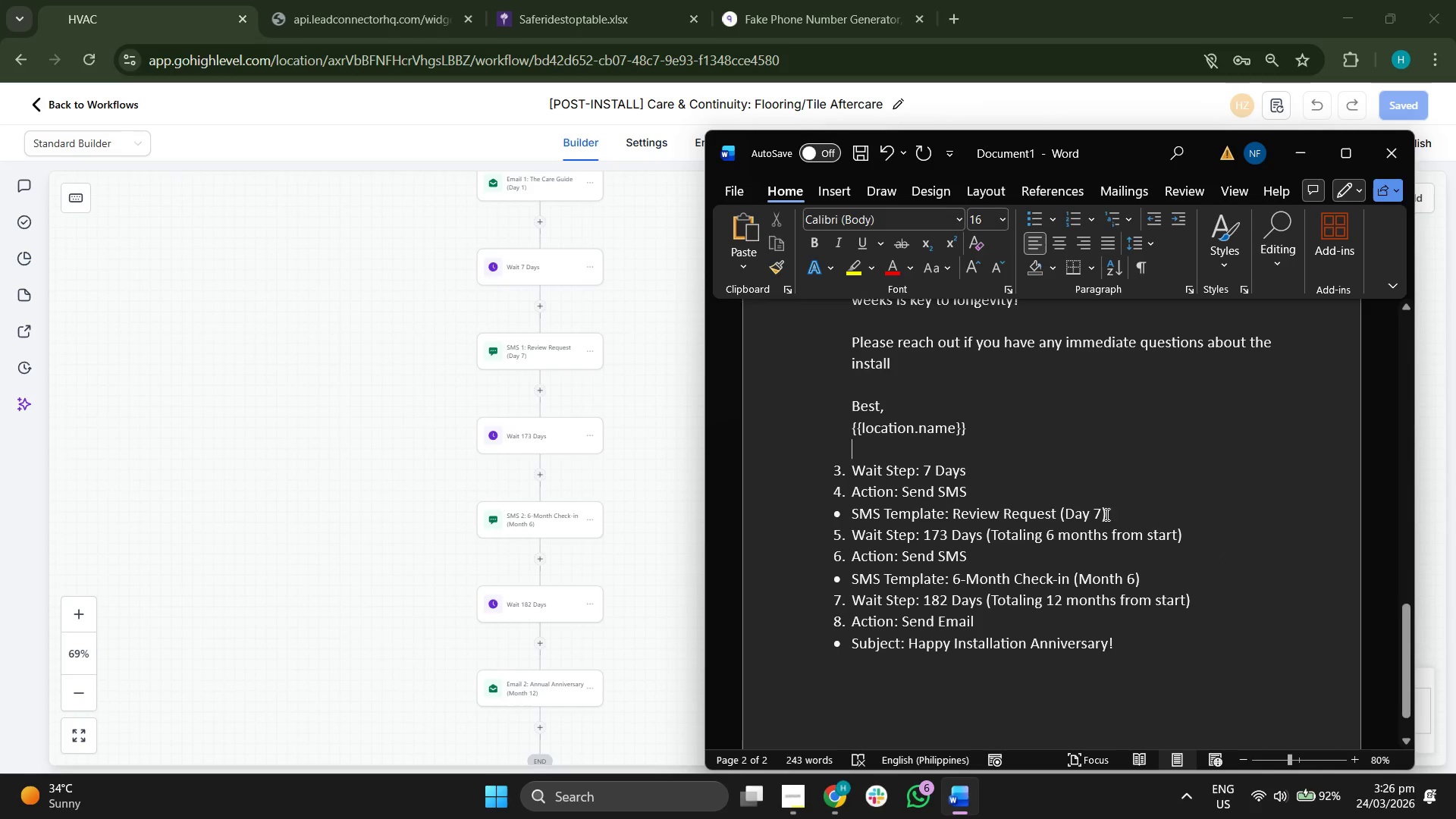 
left_click([1142, 512])
 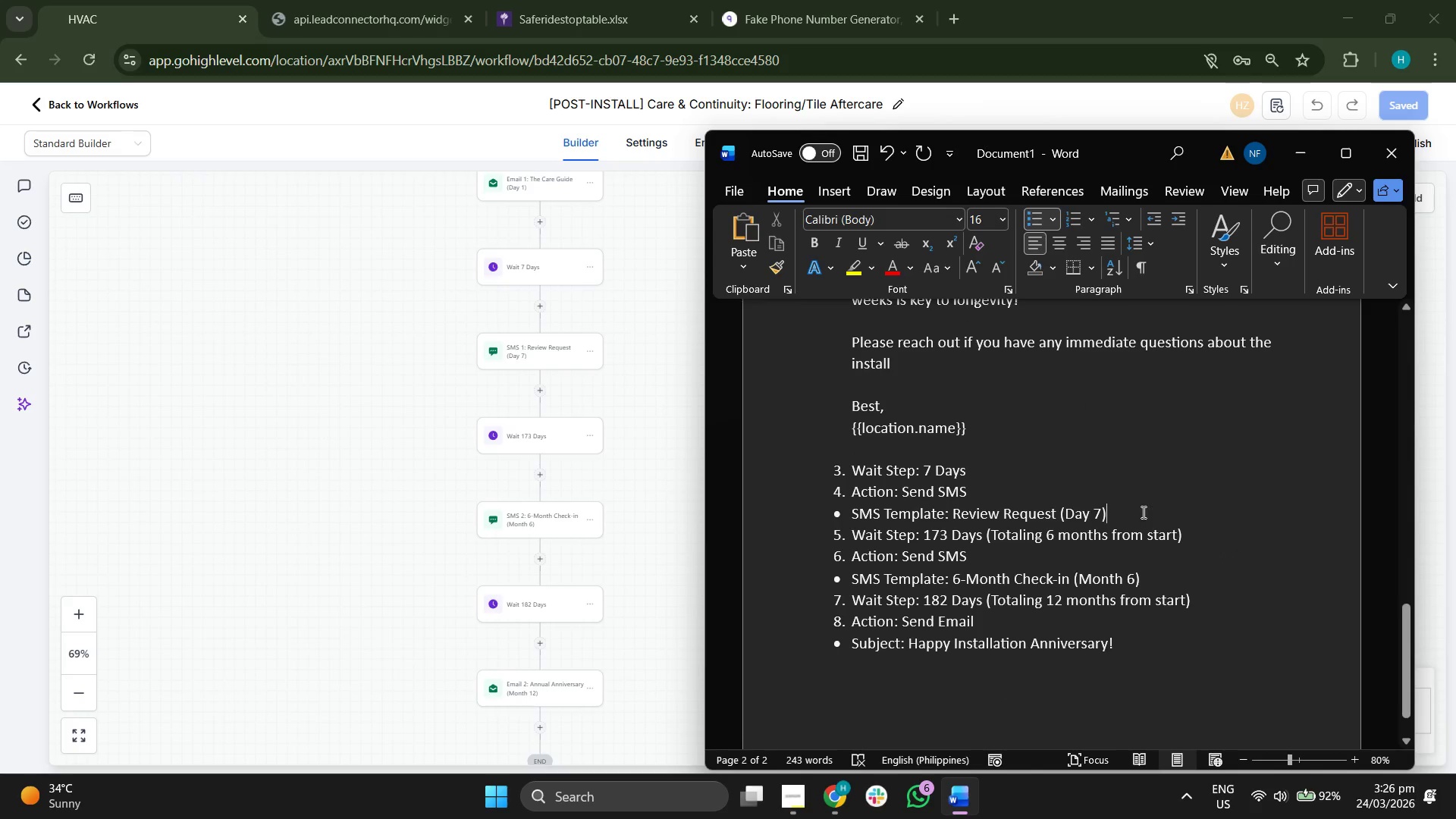 
key(Enter)
 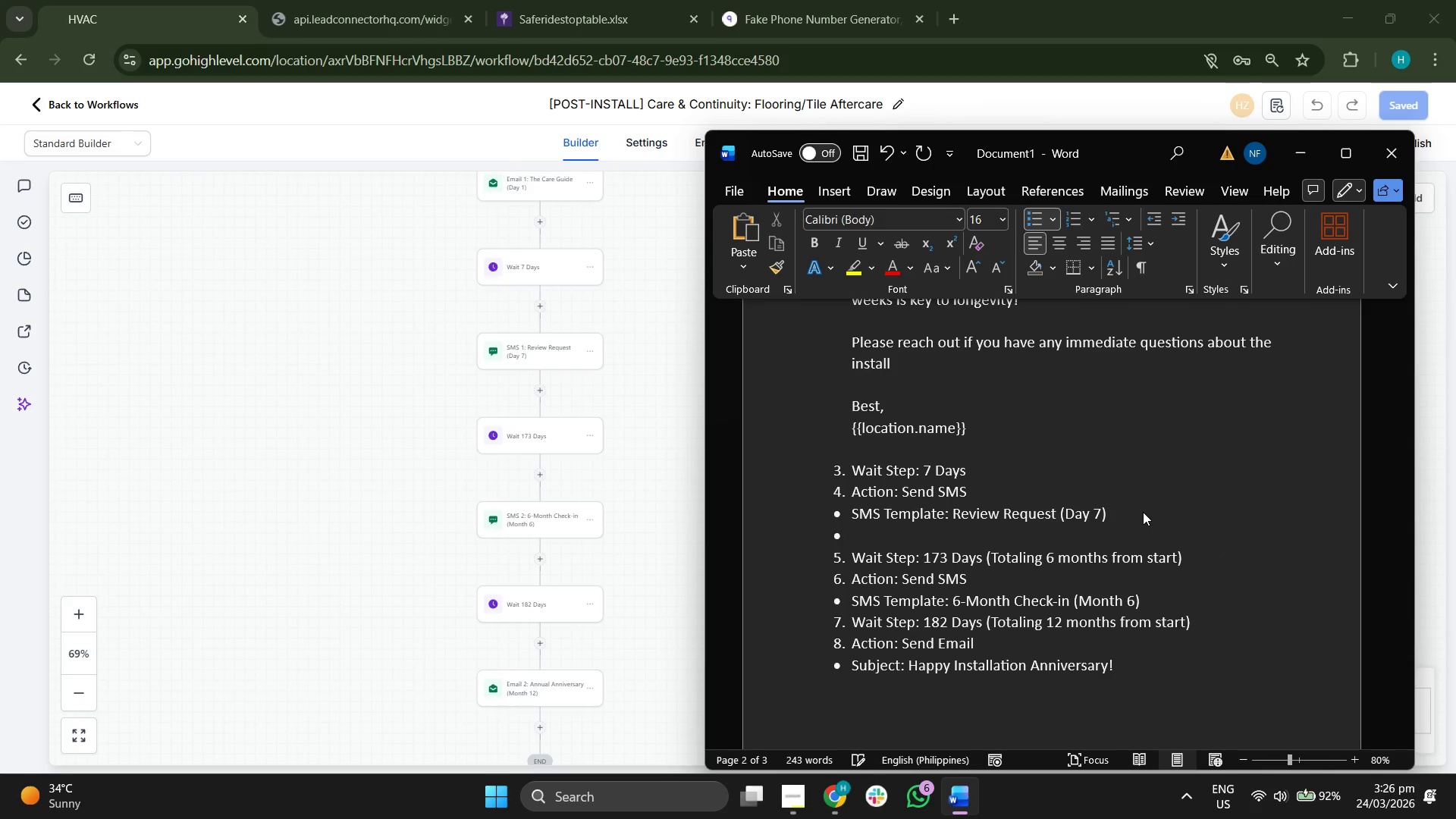 
key(Enter)
 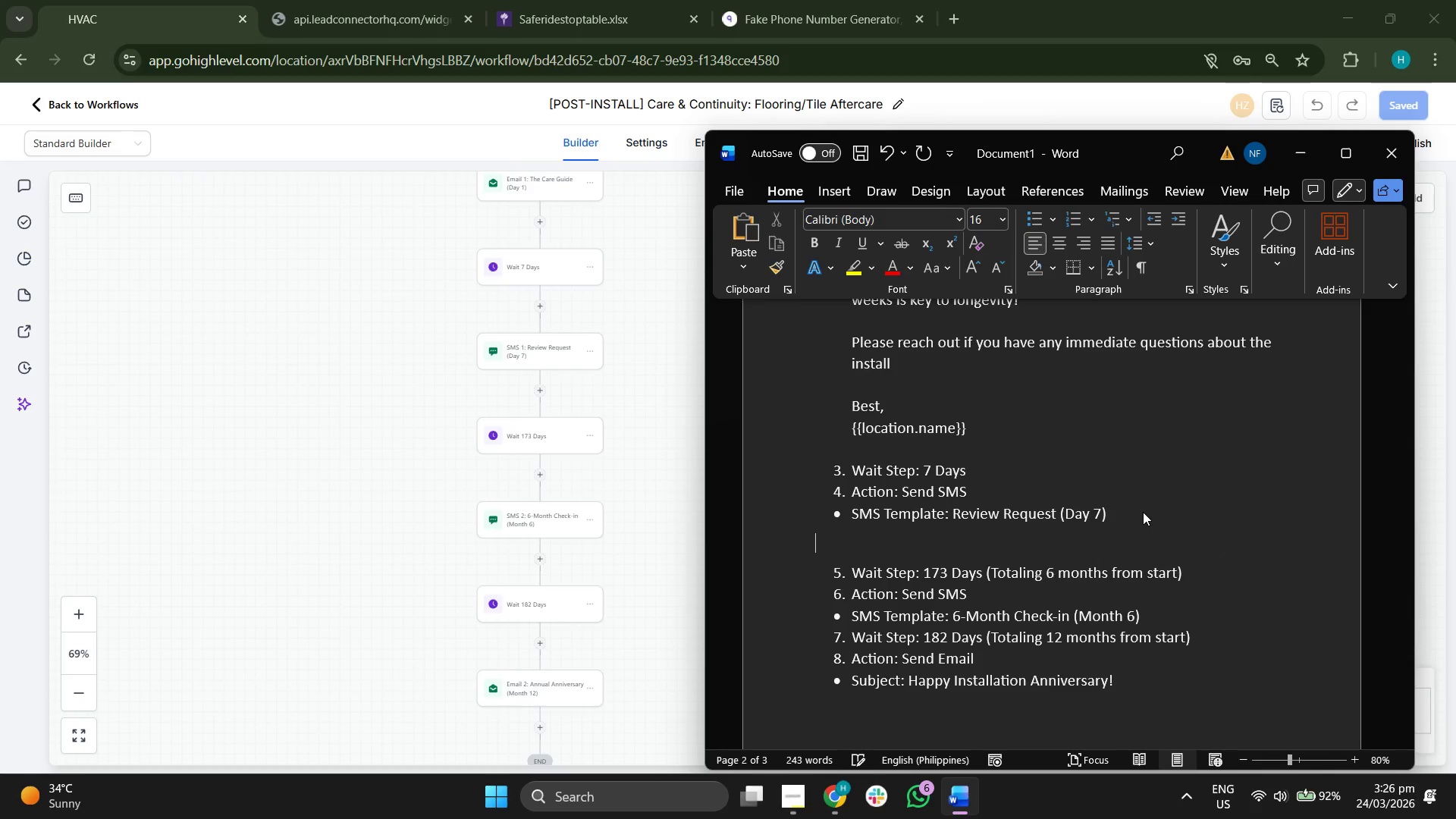 
key(Backspace)
 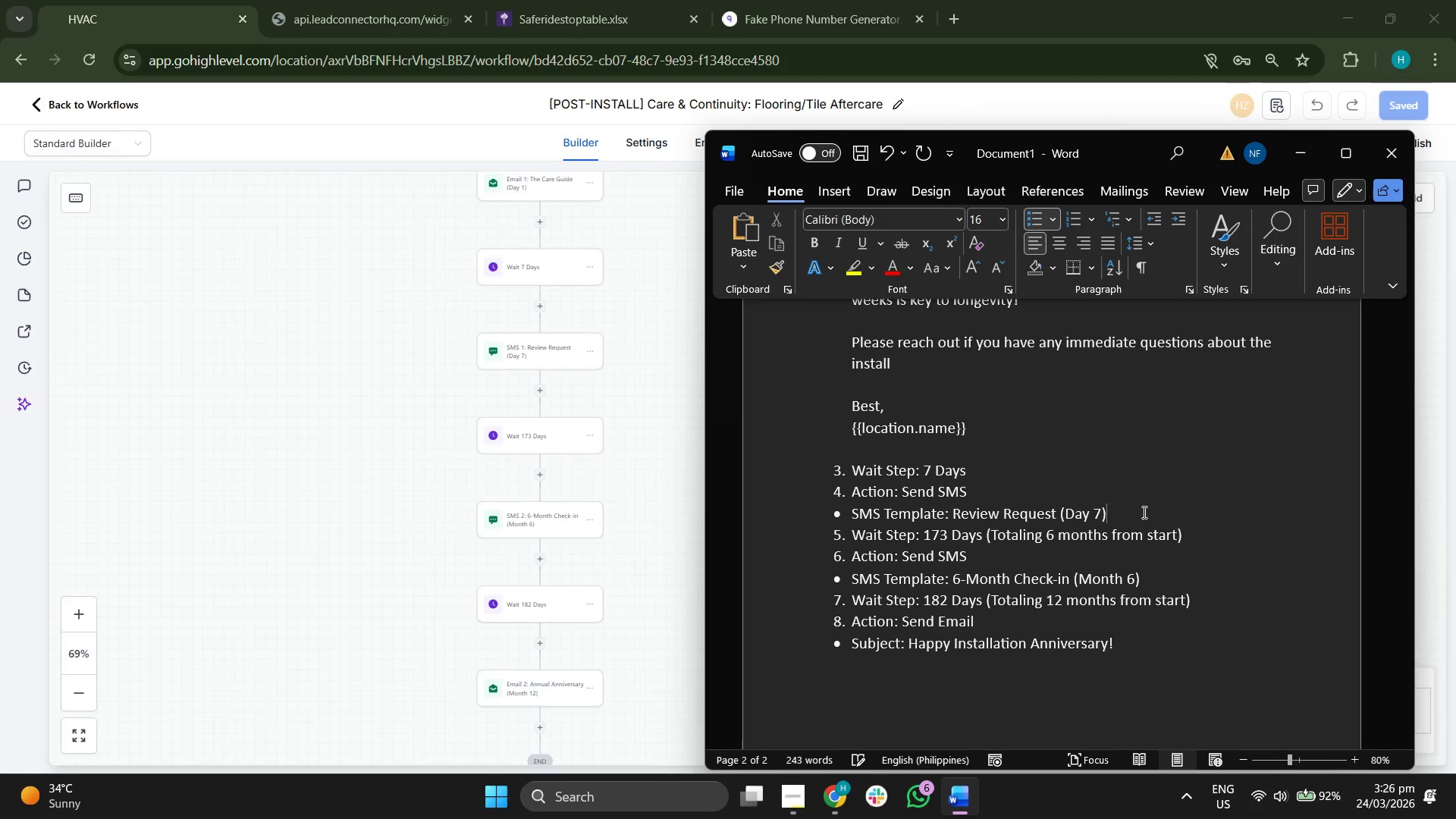 
key(Shift+Enter)
 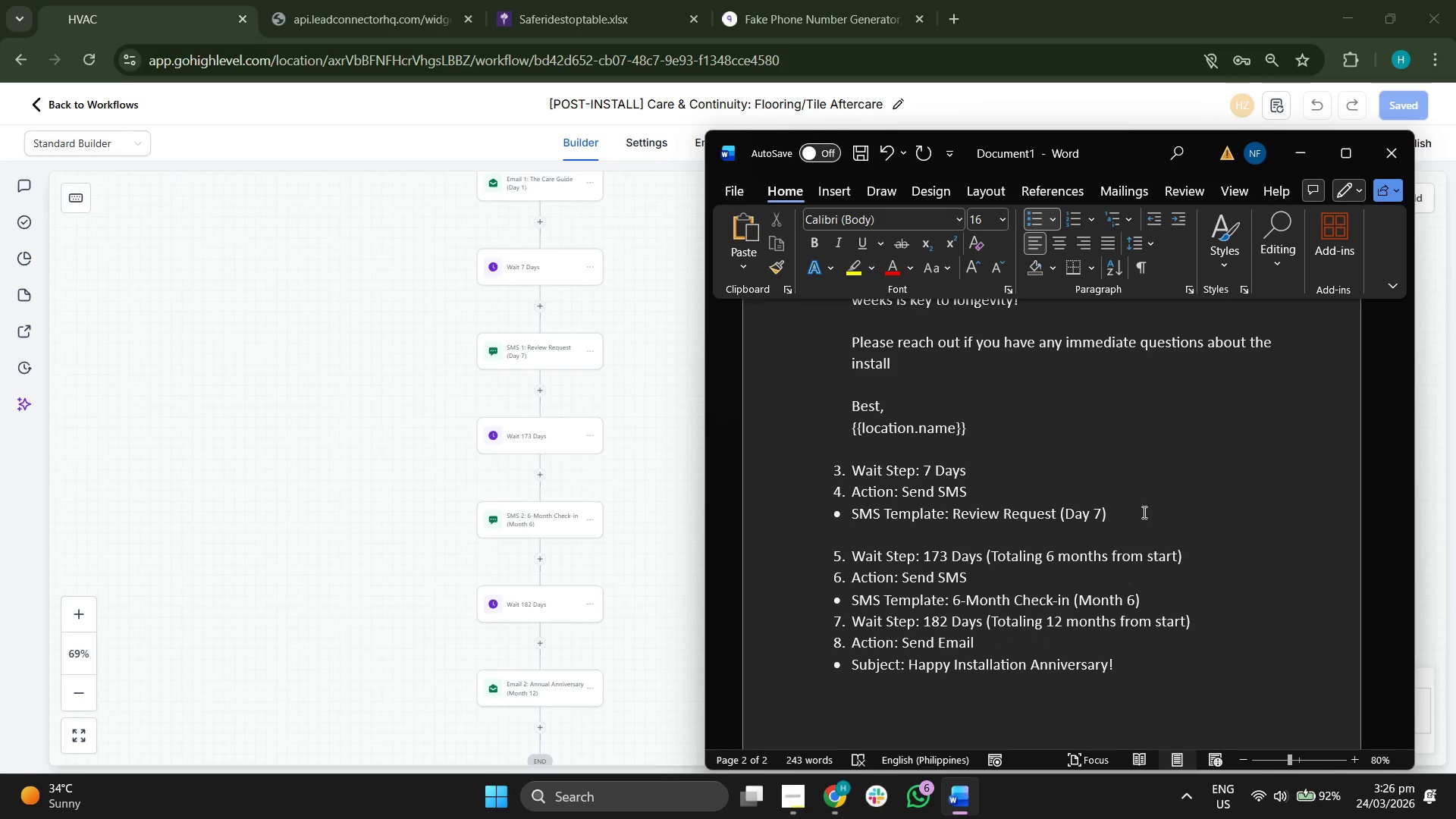 
type(Hi {{contact.first))
key(Backspace)
type(_name}}, its)
key(Backspace)
type('s {{co)
key(Backspace)
key(Backspace)
type(user.anem)
key(Backspace)
key(Backspace)
key(Backspace)
key(Backspace)
type(name}} from {{location.name}}/ W)
key(Backspace)
key(Backspace)
key(Backspace)
type(. We hope you're loving the new floors! Would you mind lean)
key(Backspace)
type(ving us a quick review of your experience? it helps us immensely: [[triger)
key(Backspace)
key(Backspace)
type(fe)
key(Backspace)
key(Backspace)
key(Backspace)
key(Backspace)
key(Backspace)
key(Backspace)
key(Backspace)
type(r)
key(Backspace)
type(triffer)
key(Backspace)
key(Backspace)
key(Backspace)
key(Backspace)
type(gger)
 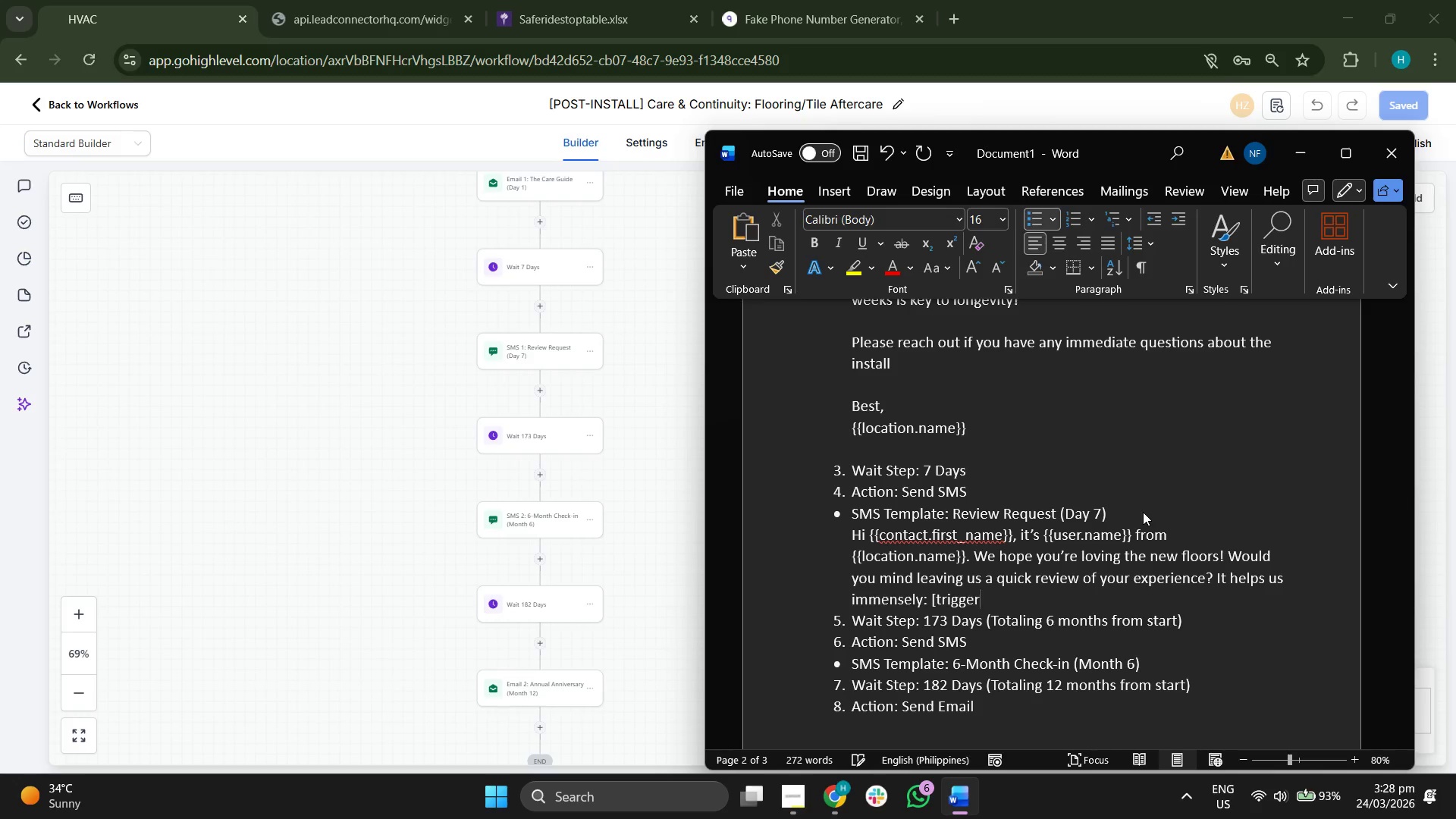 
scroll: coordinate [1095, 532], scroll_direction: down, amount: 2.0
 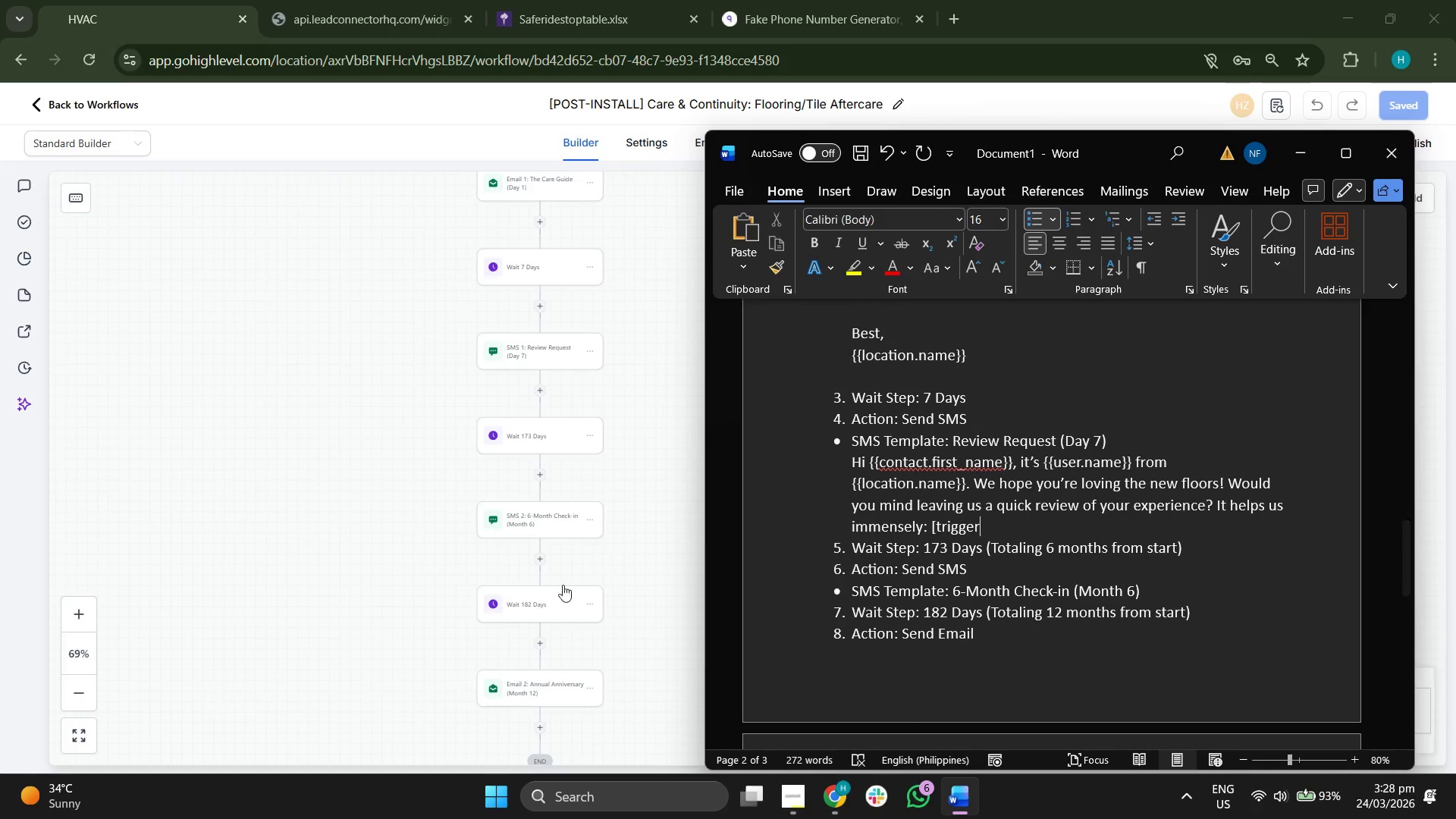 
left_click_drag(start_coordinate=[364, 518], to_coordinate=[381, 419])
 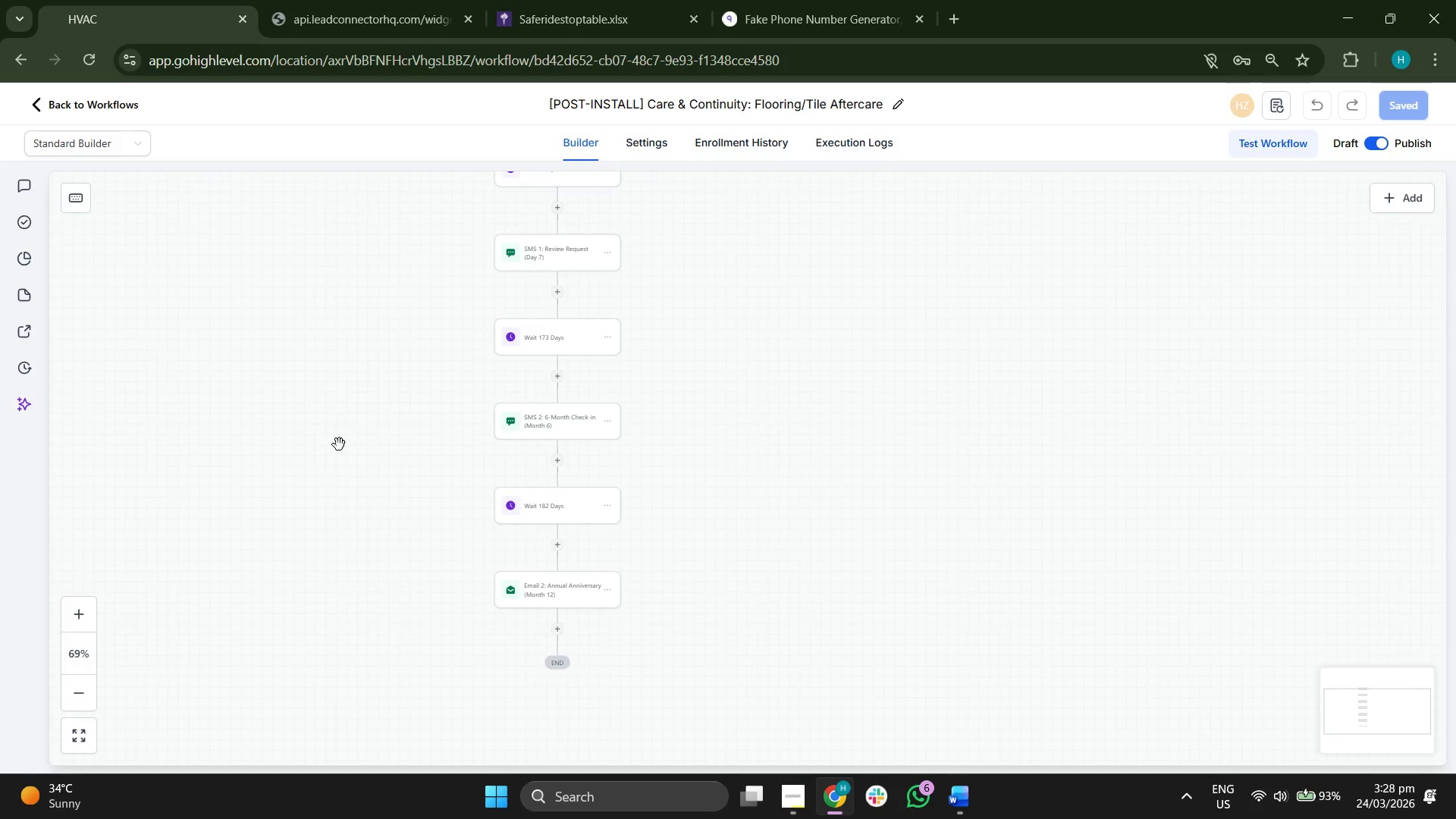 
left_click([83, 610])
 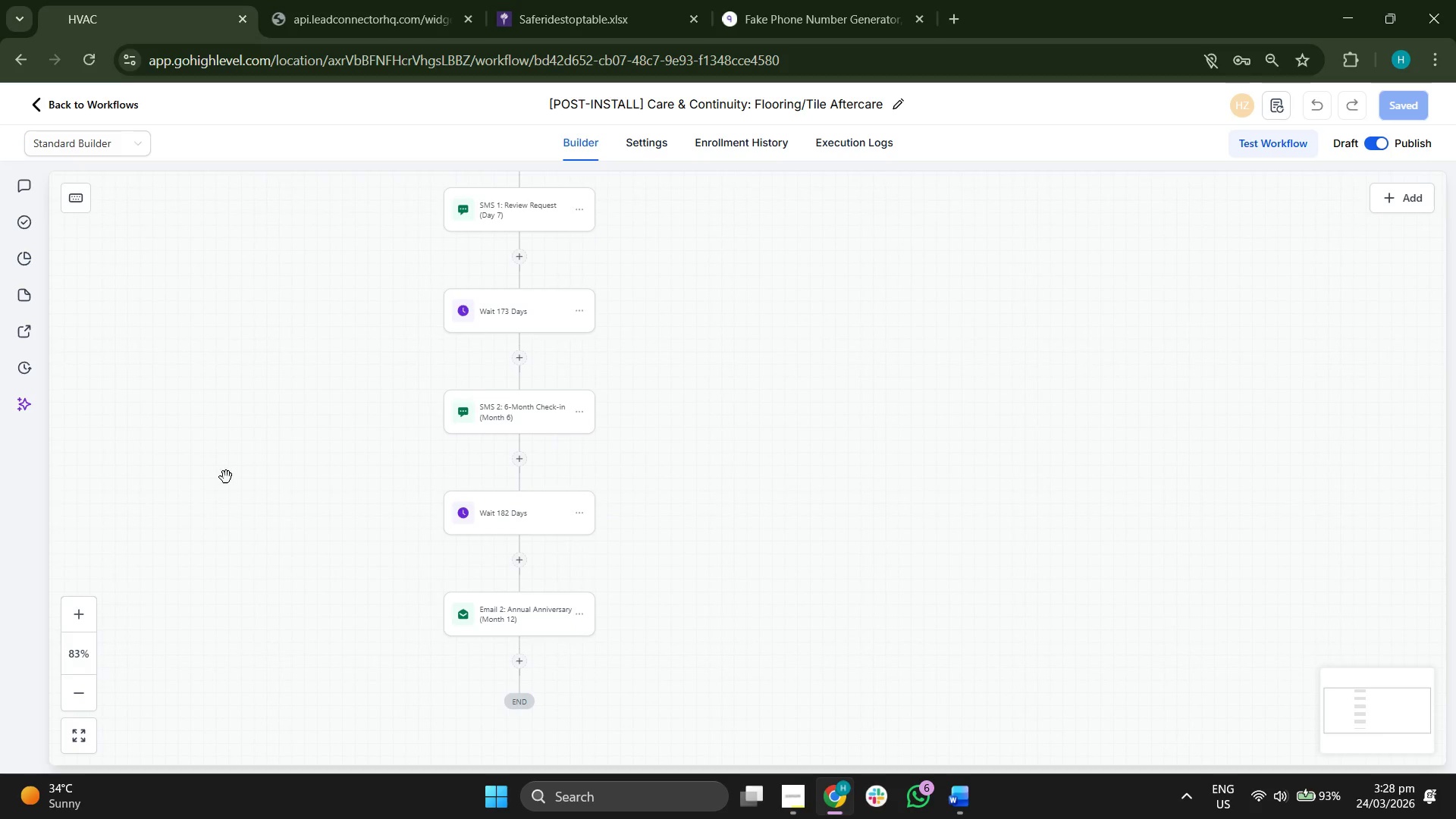 
left_click_drag(start_coordinate=[228, 475], to_coordinate=[267, 560])
 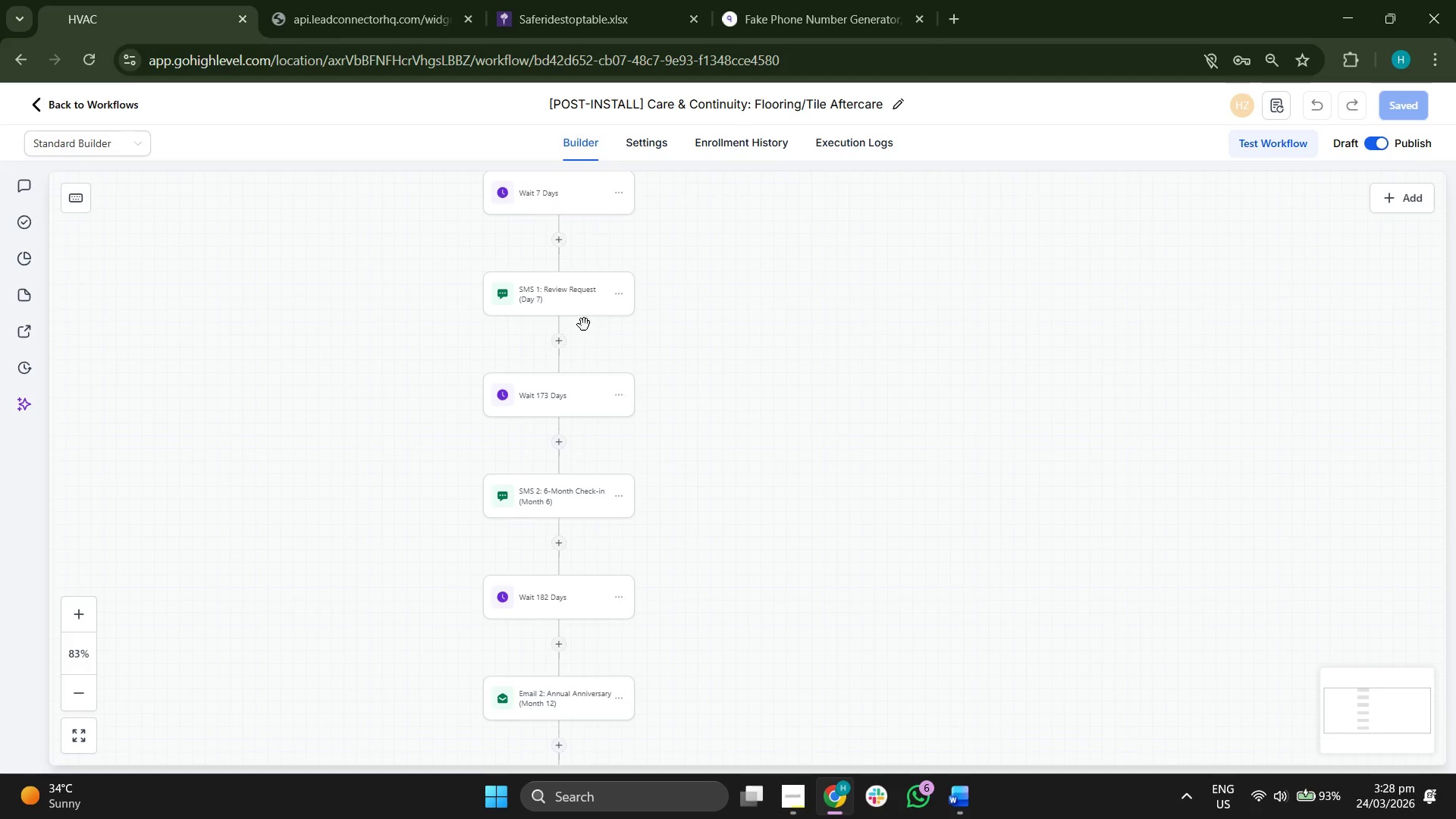 
left_click([538, 300])
 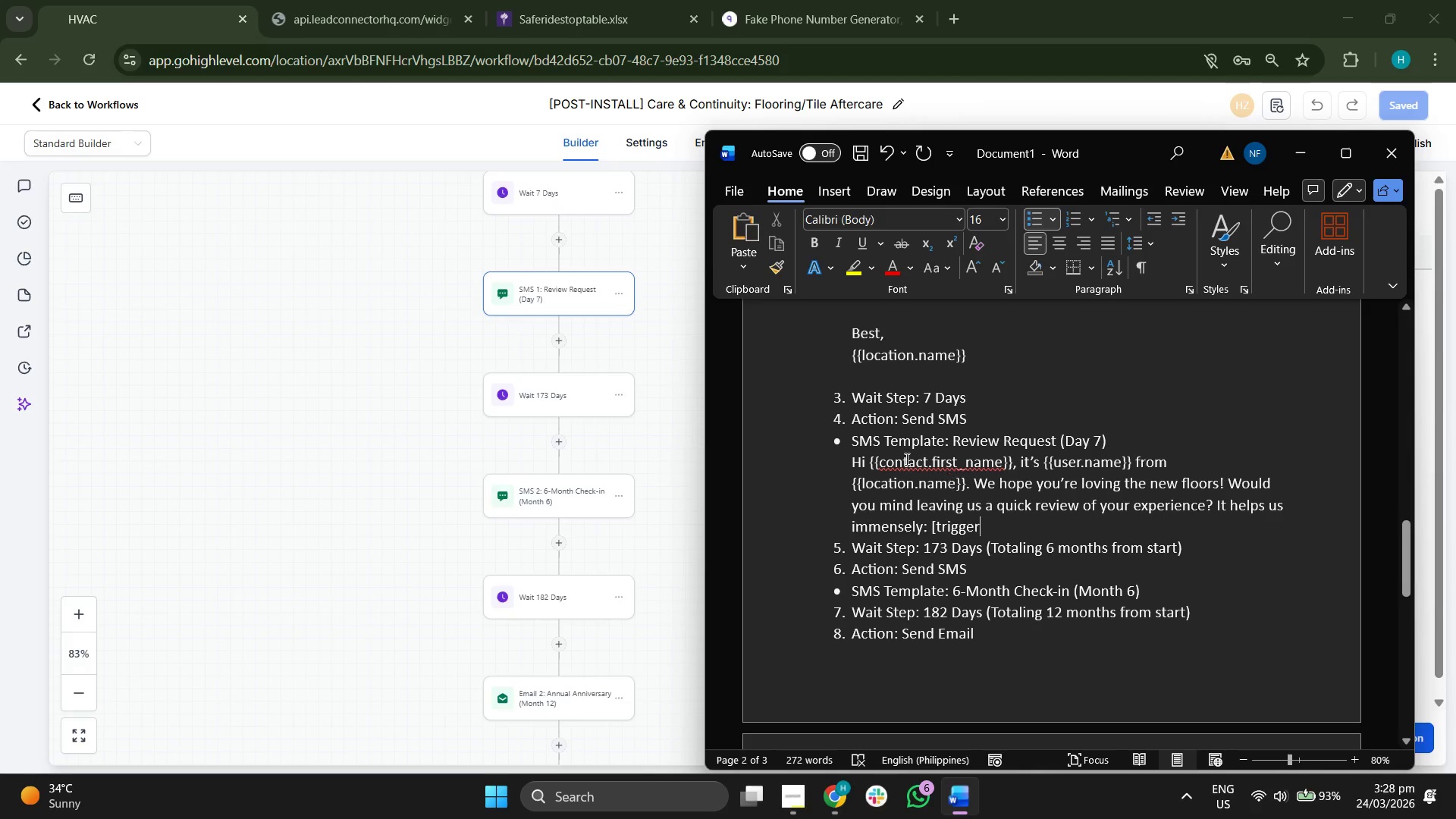 
left_click_drag(start_coordinate=[1119, 155], to_coordinate=[713, 143])
 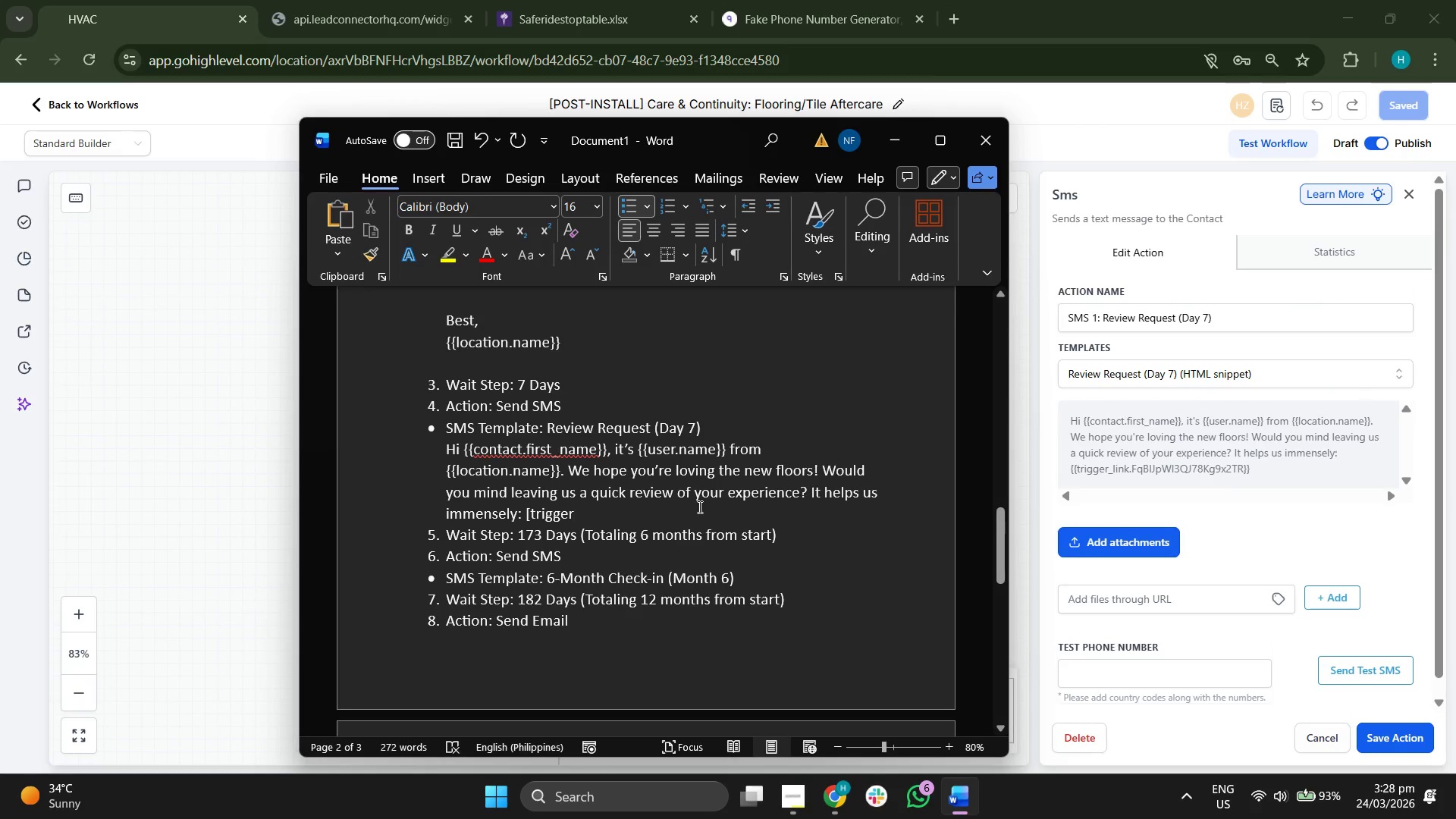 
key(Shift+ShiftRight)
 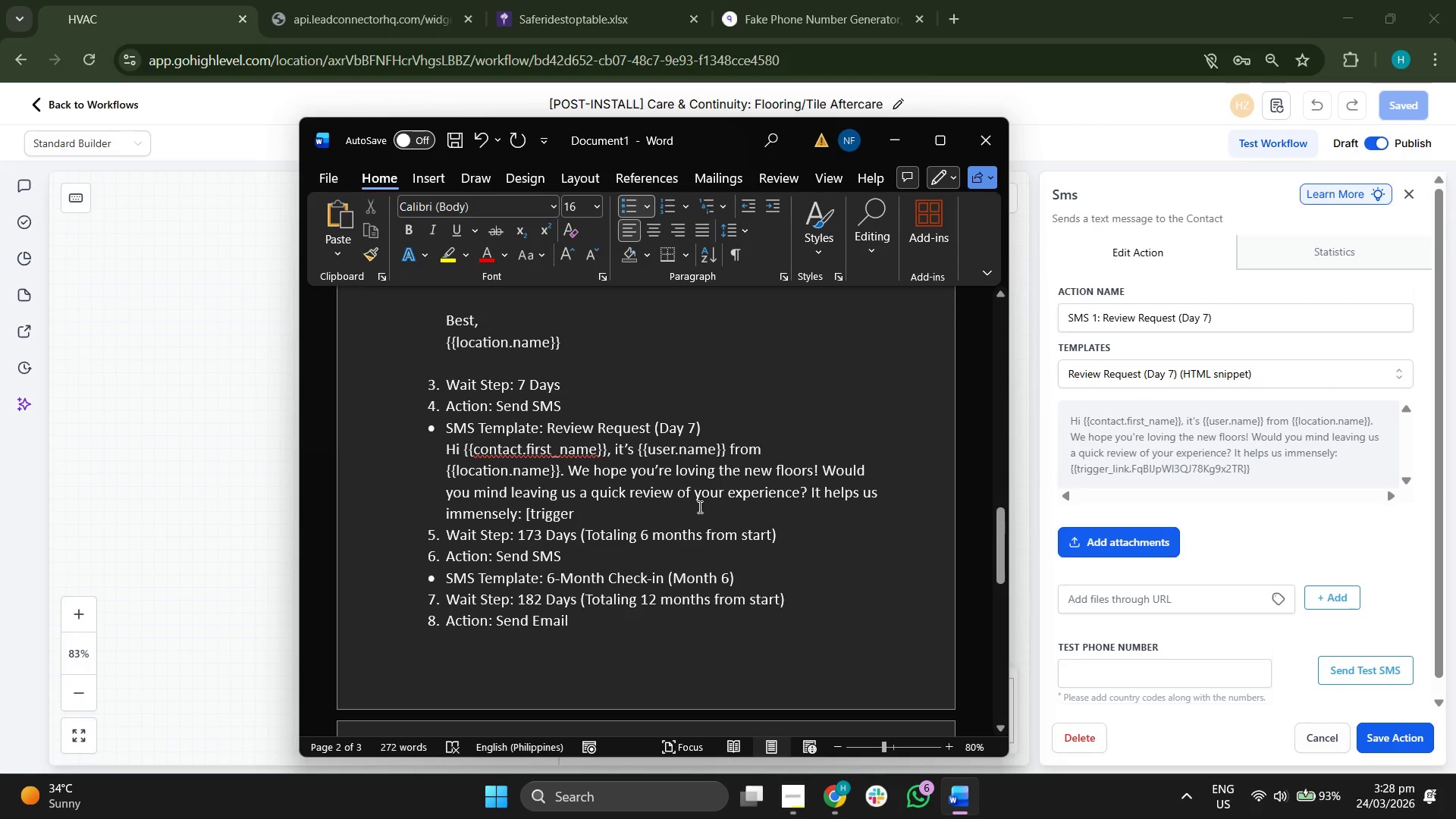 
key(ArrowLeft)
 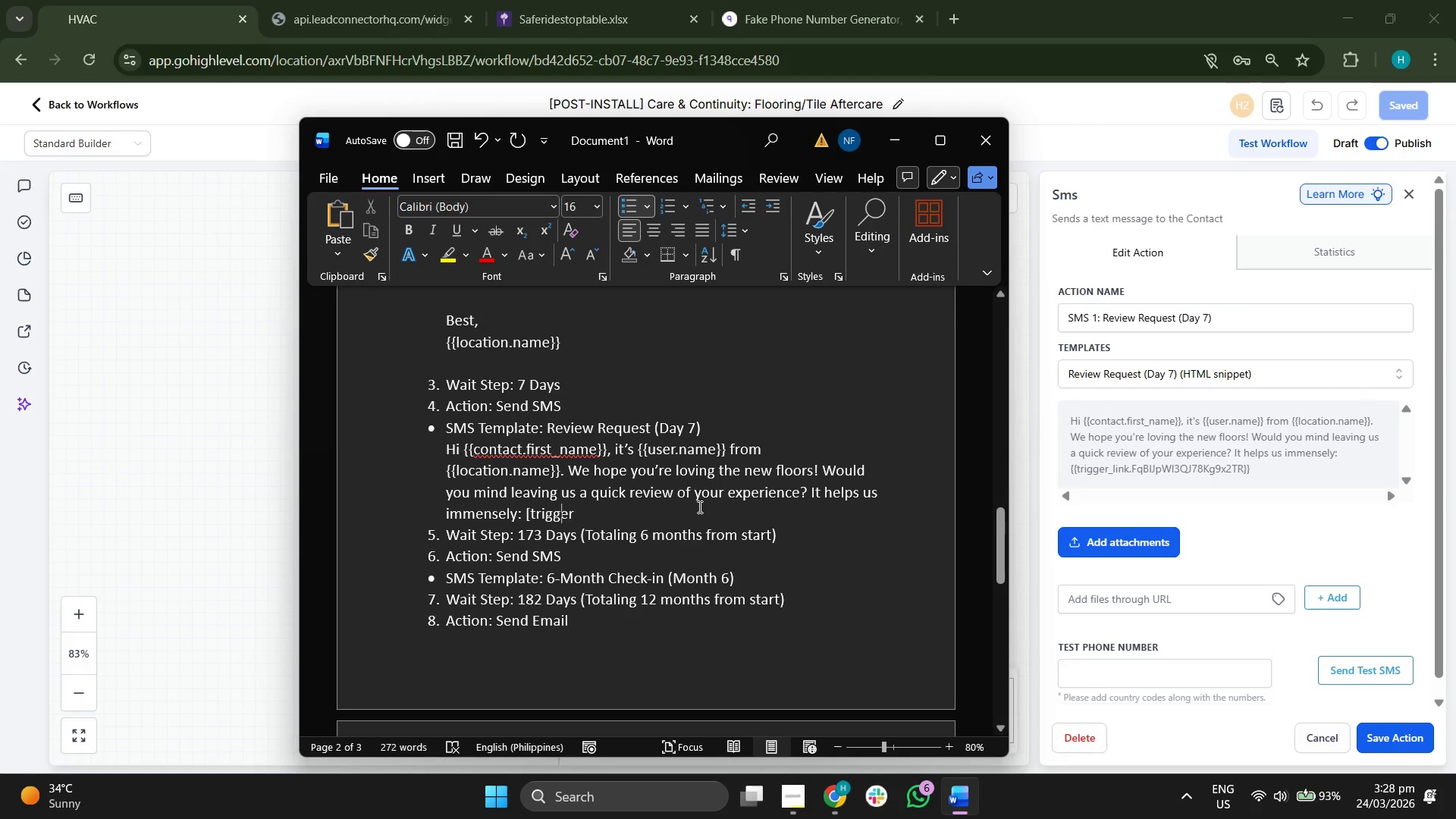 
key(ArrowLeft)
 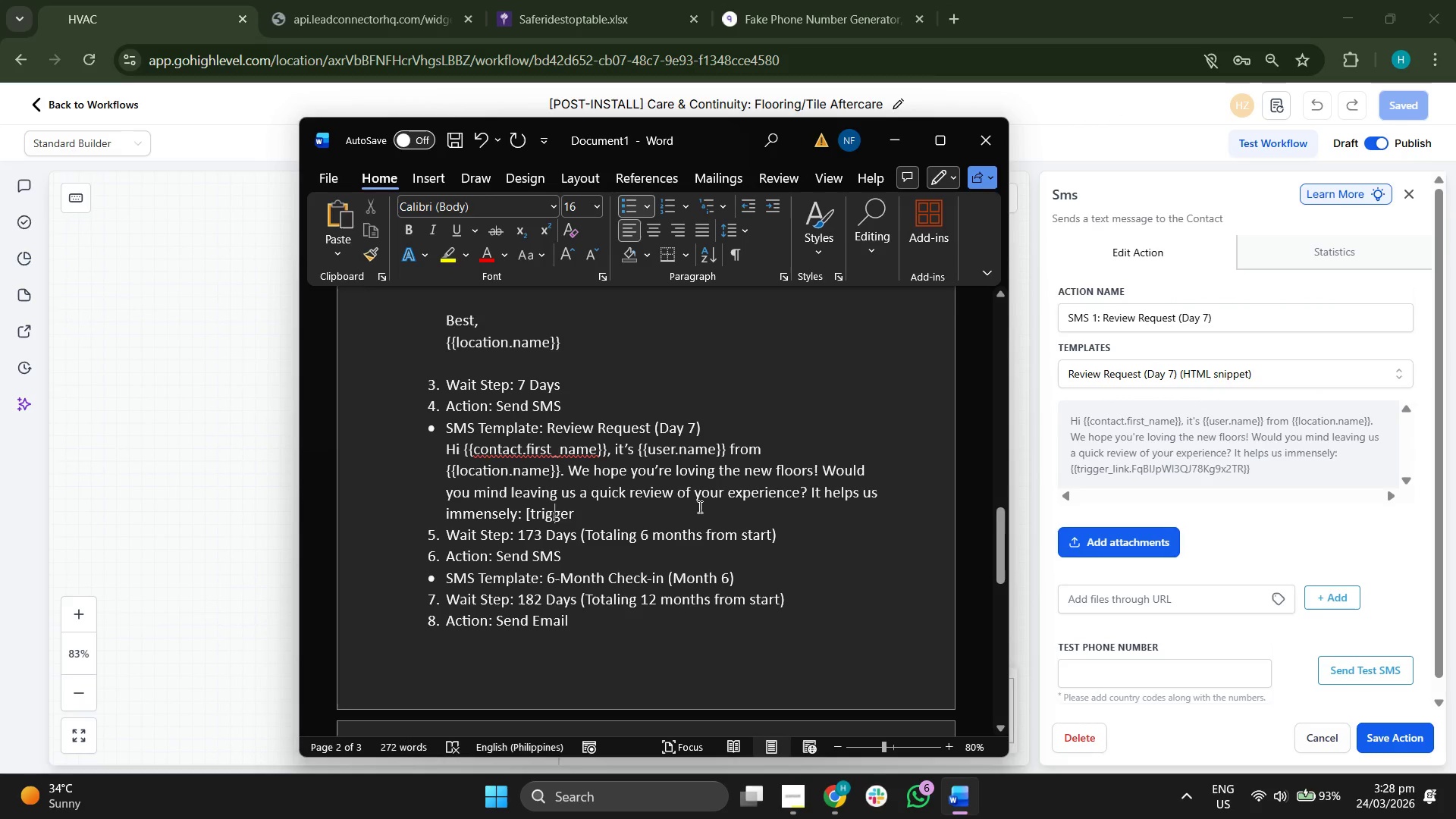 
key(ArrowLeft)
 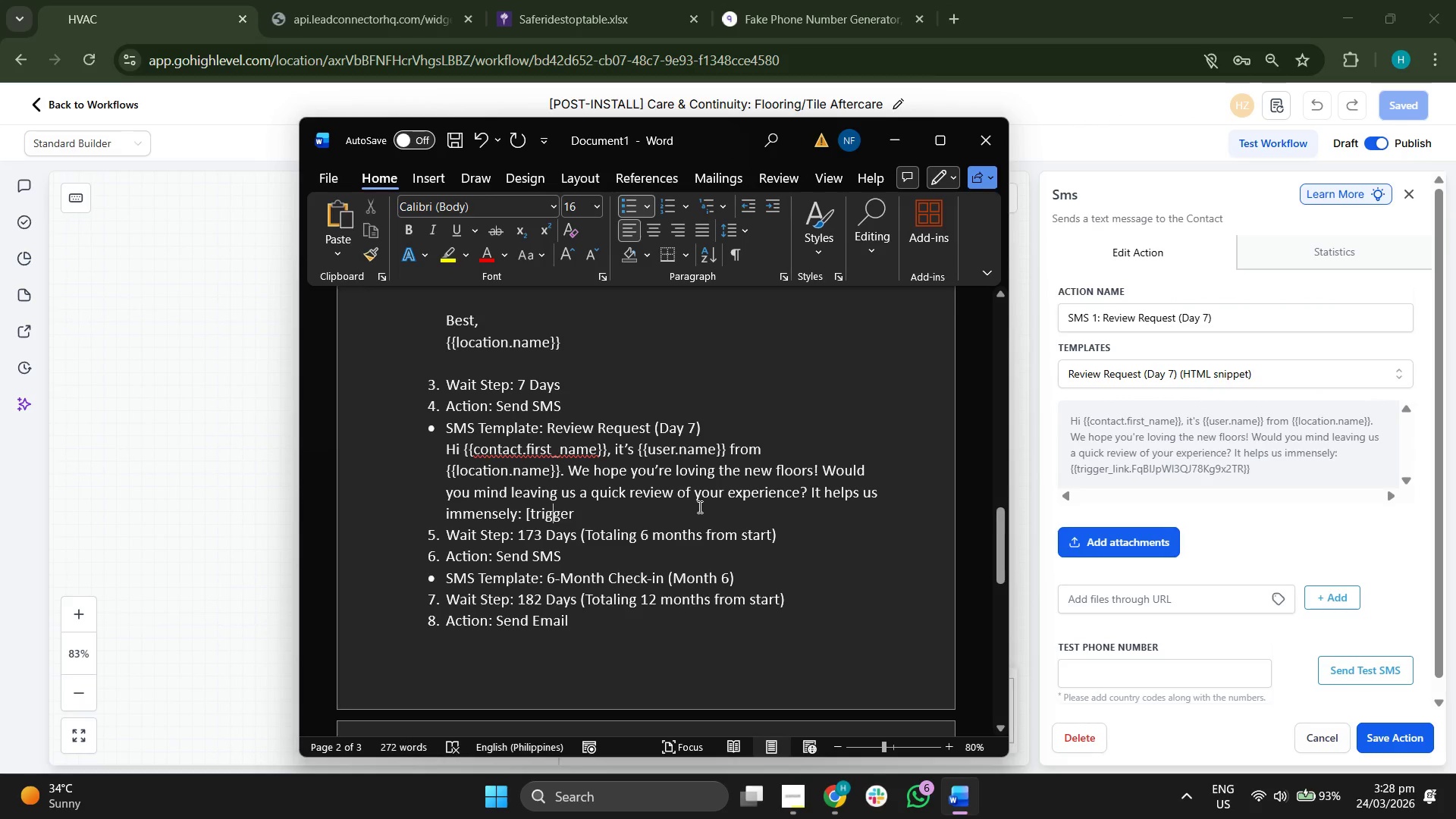 
key(ArrowLeft)
 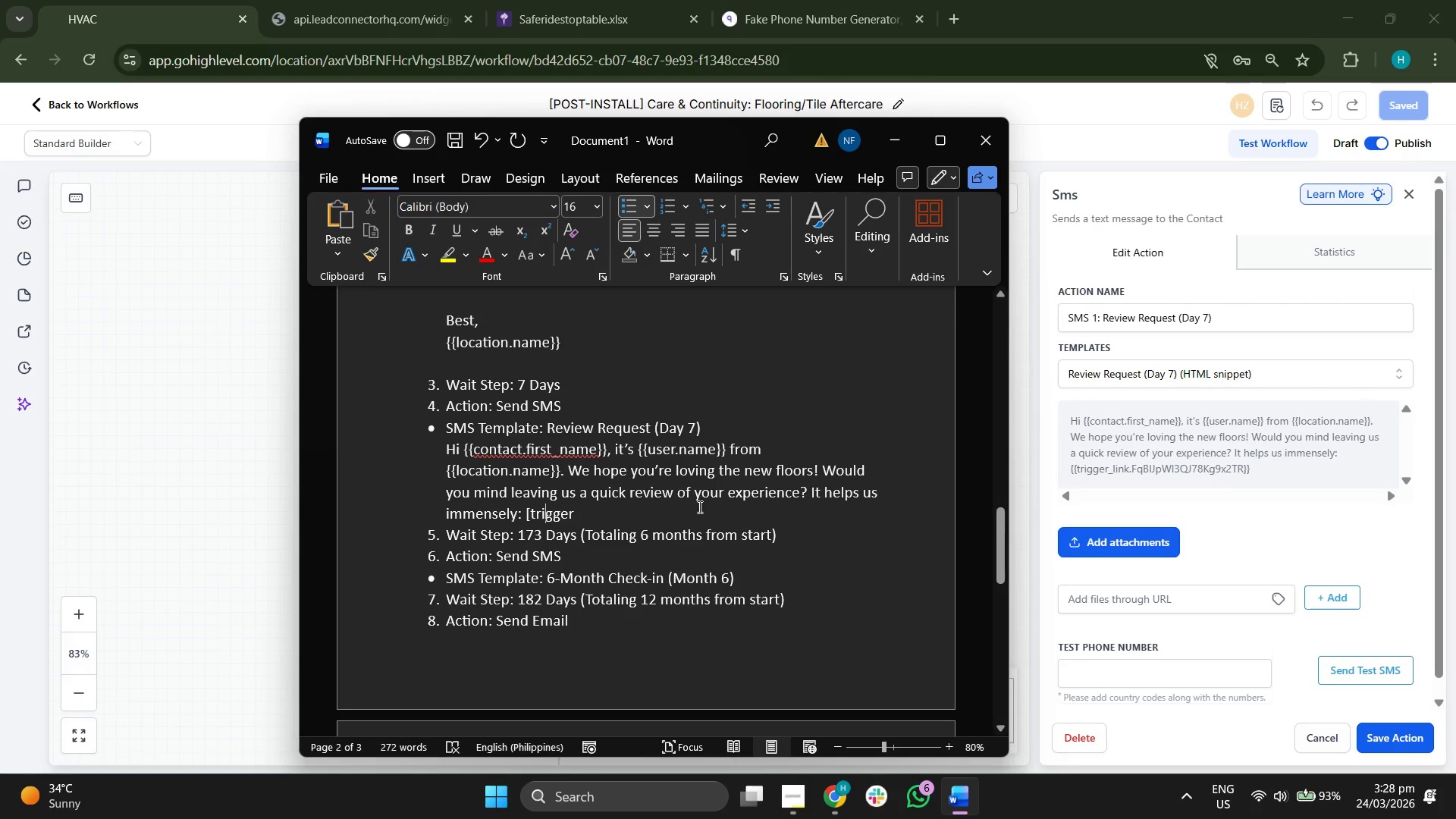 
key(ArrowLeft)
 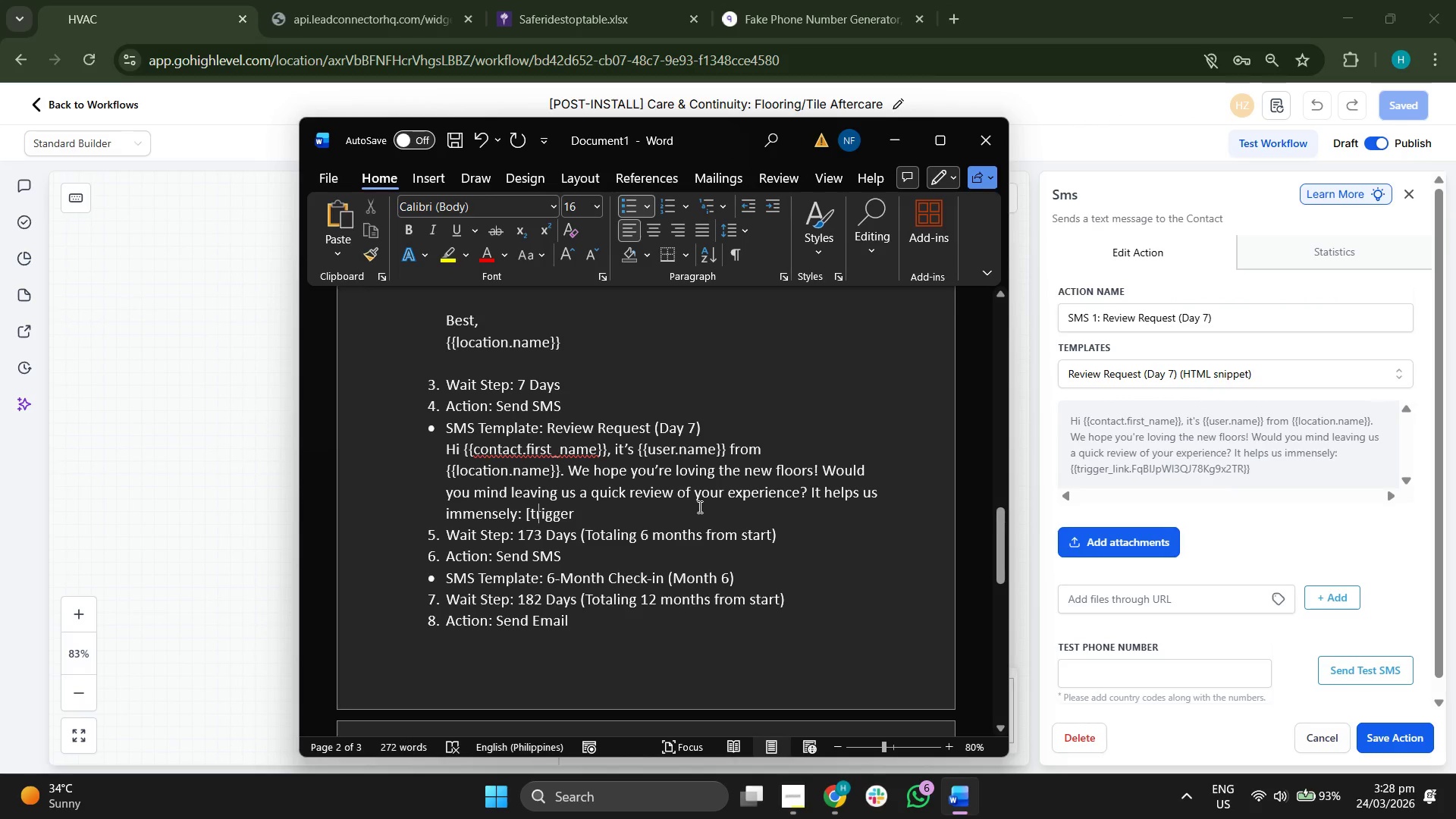 
key(ArrowLeft)
 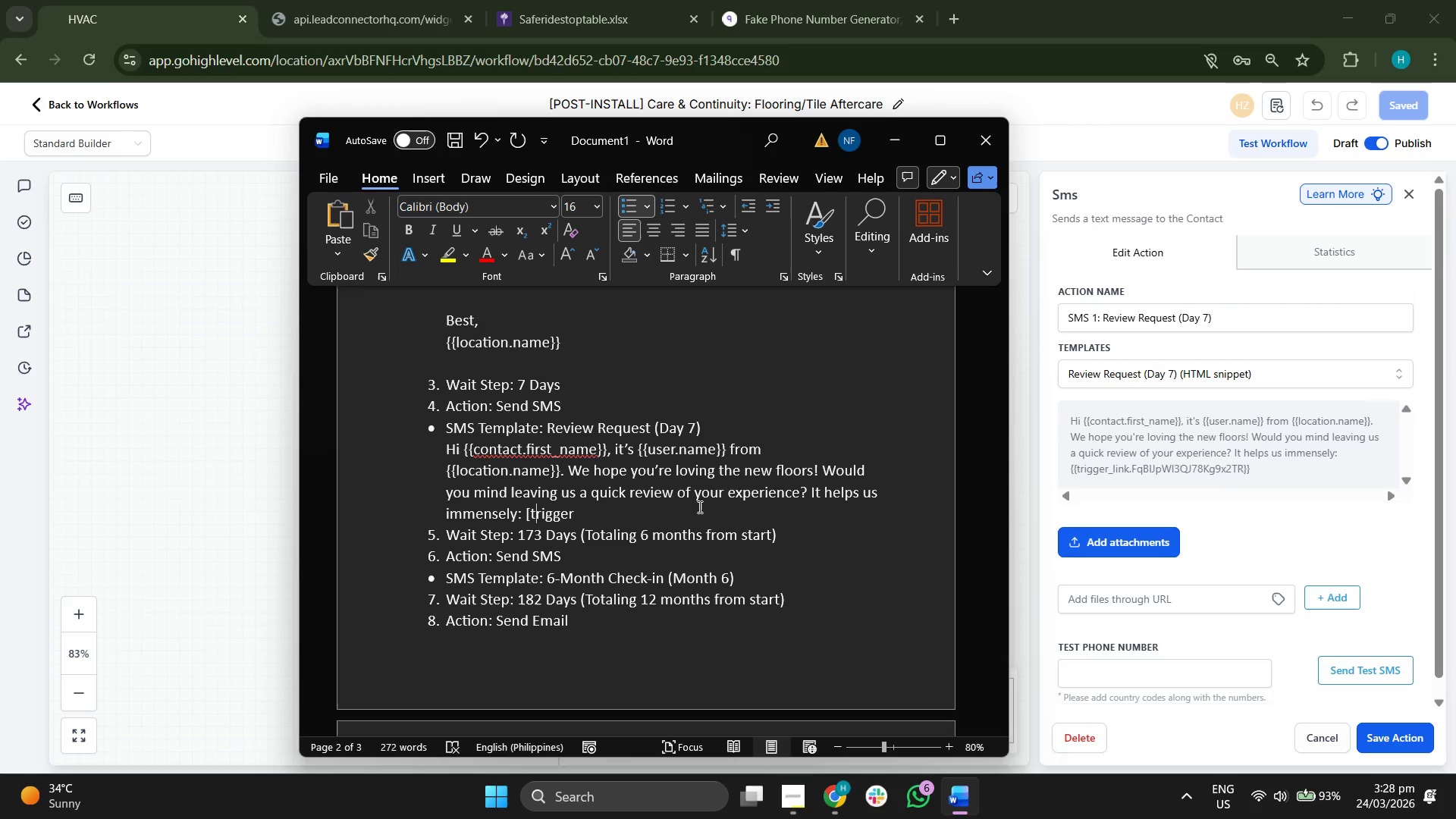 
key(ArrowLeft)
 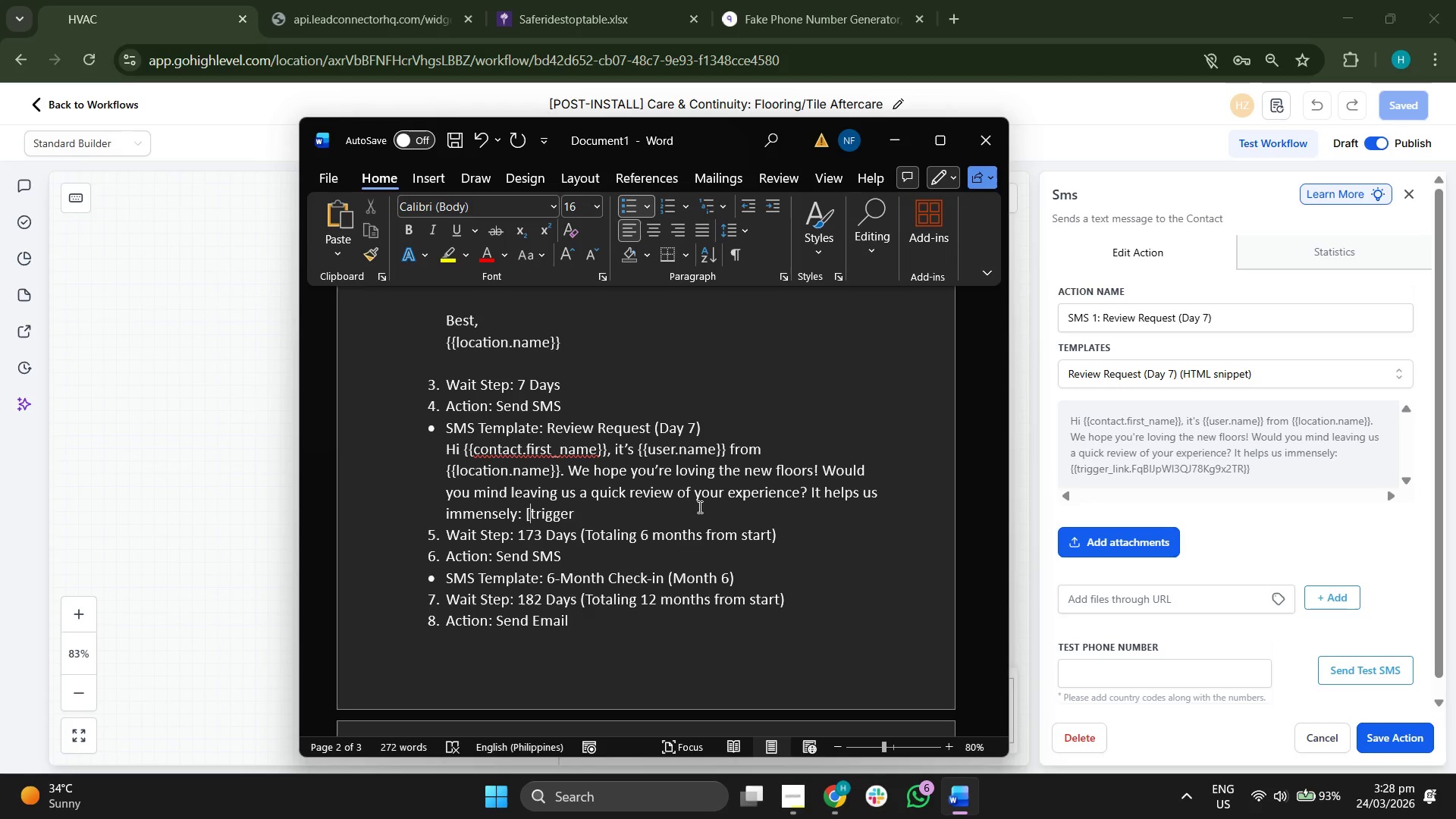 
key(Backspace)
 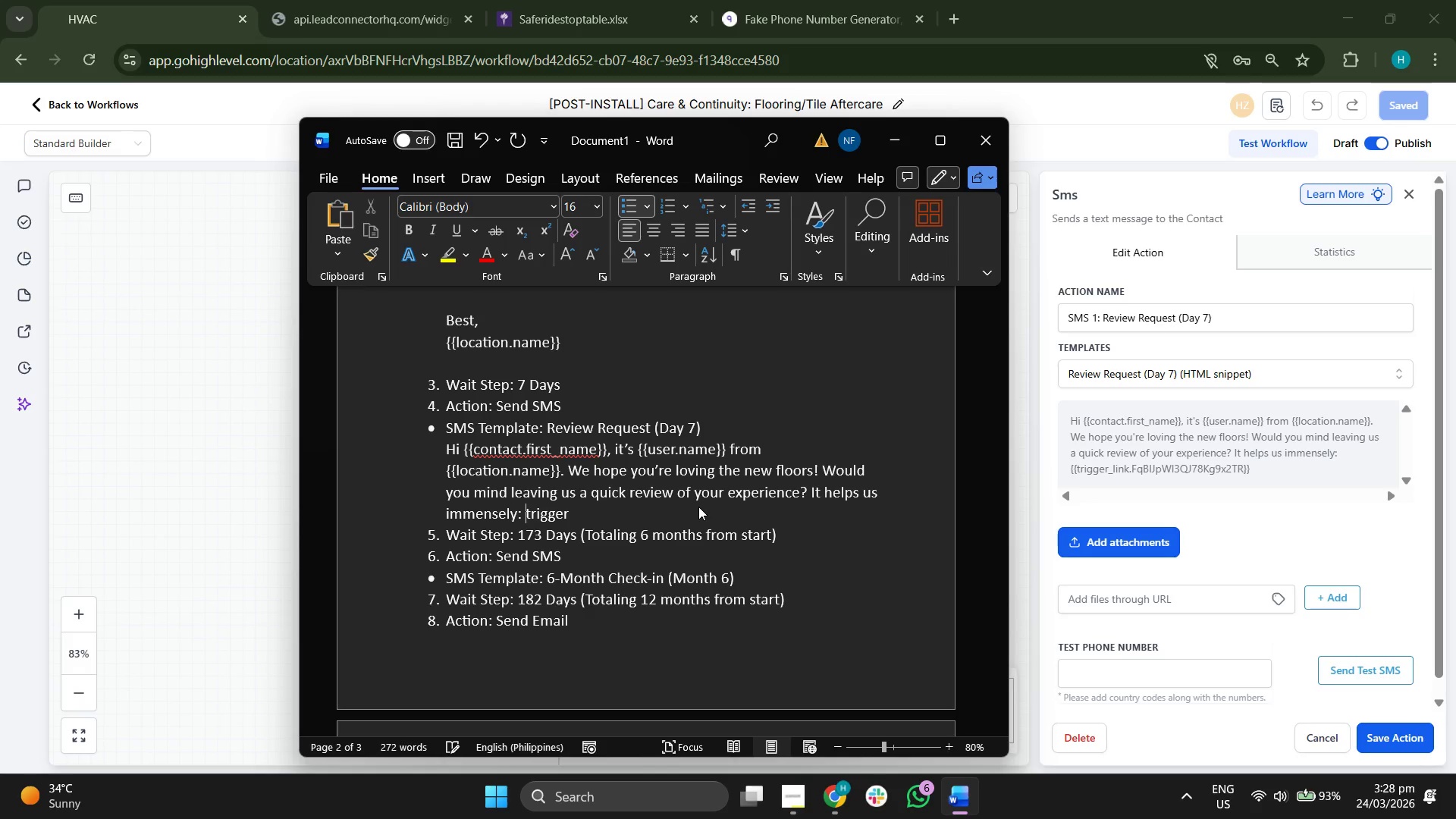 
key(Shift+BracketLeft)
 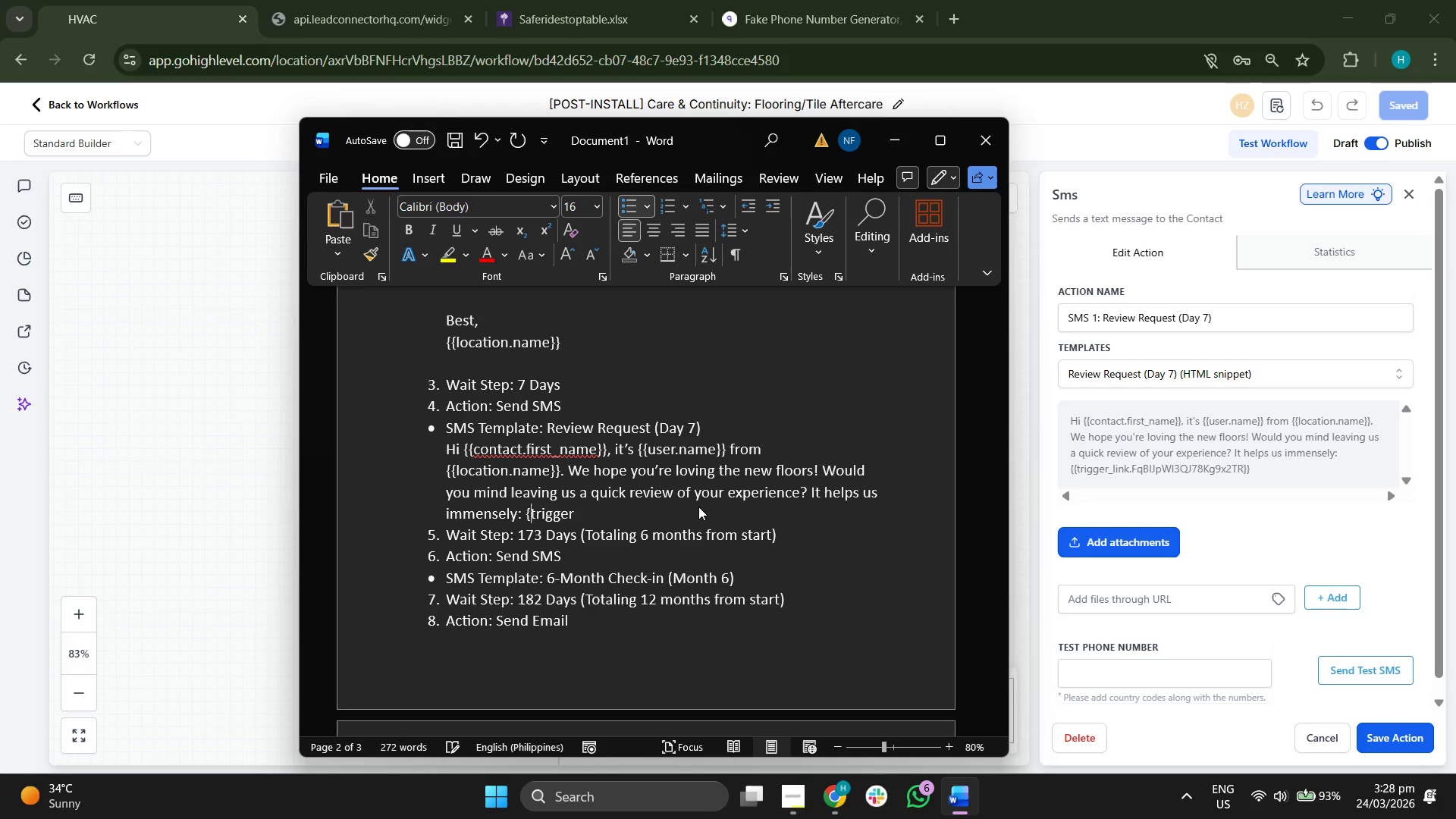 
key(Shift+BracketLeft)
 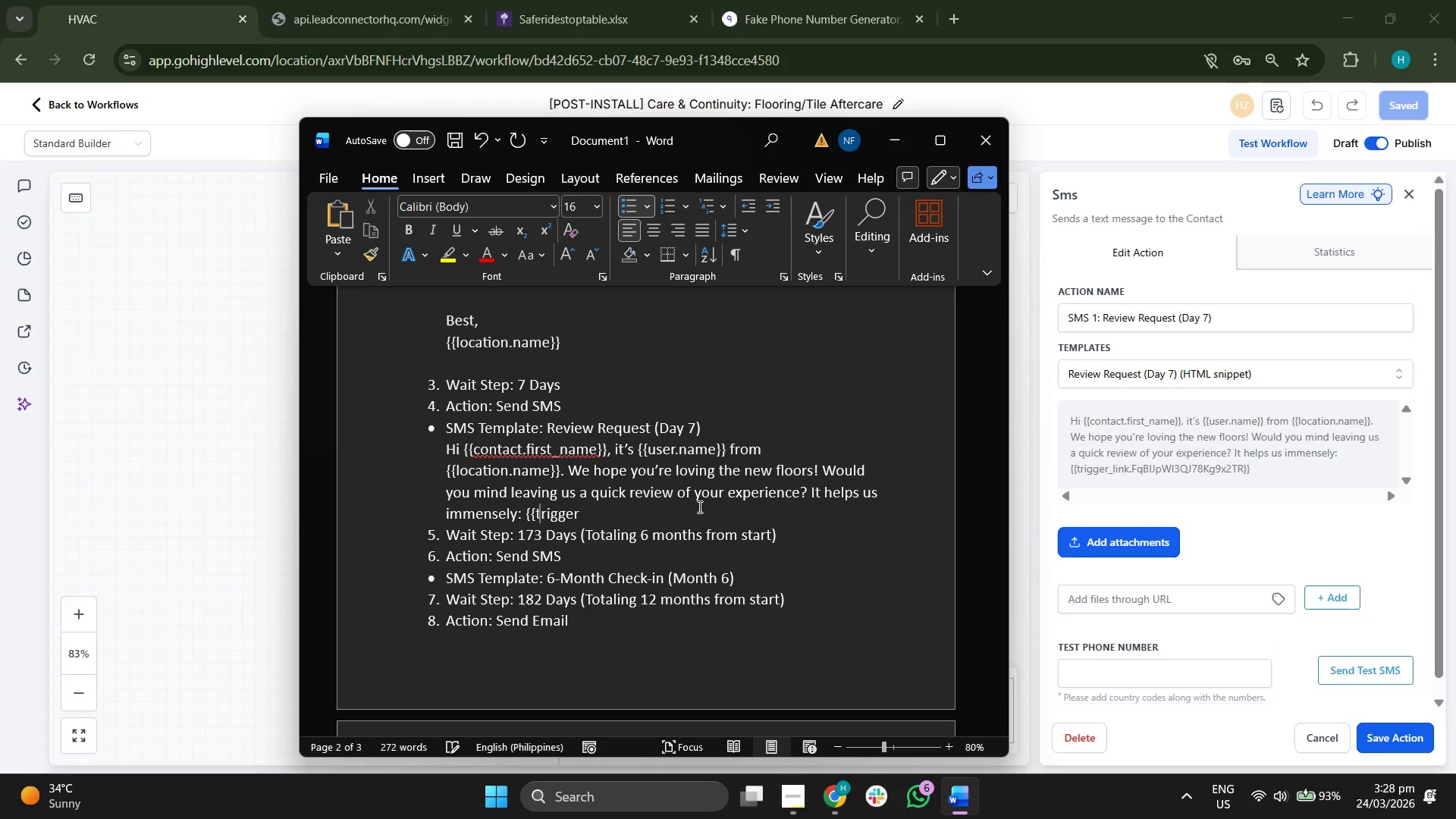 
key(ArrowRight)
 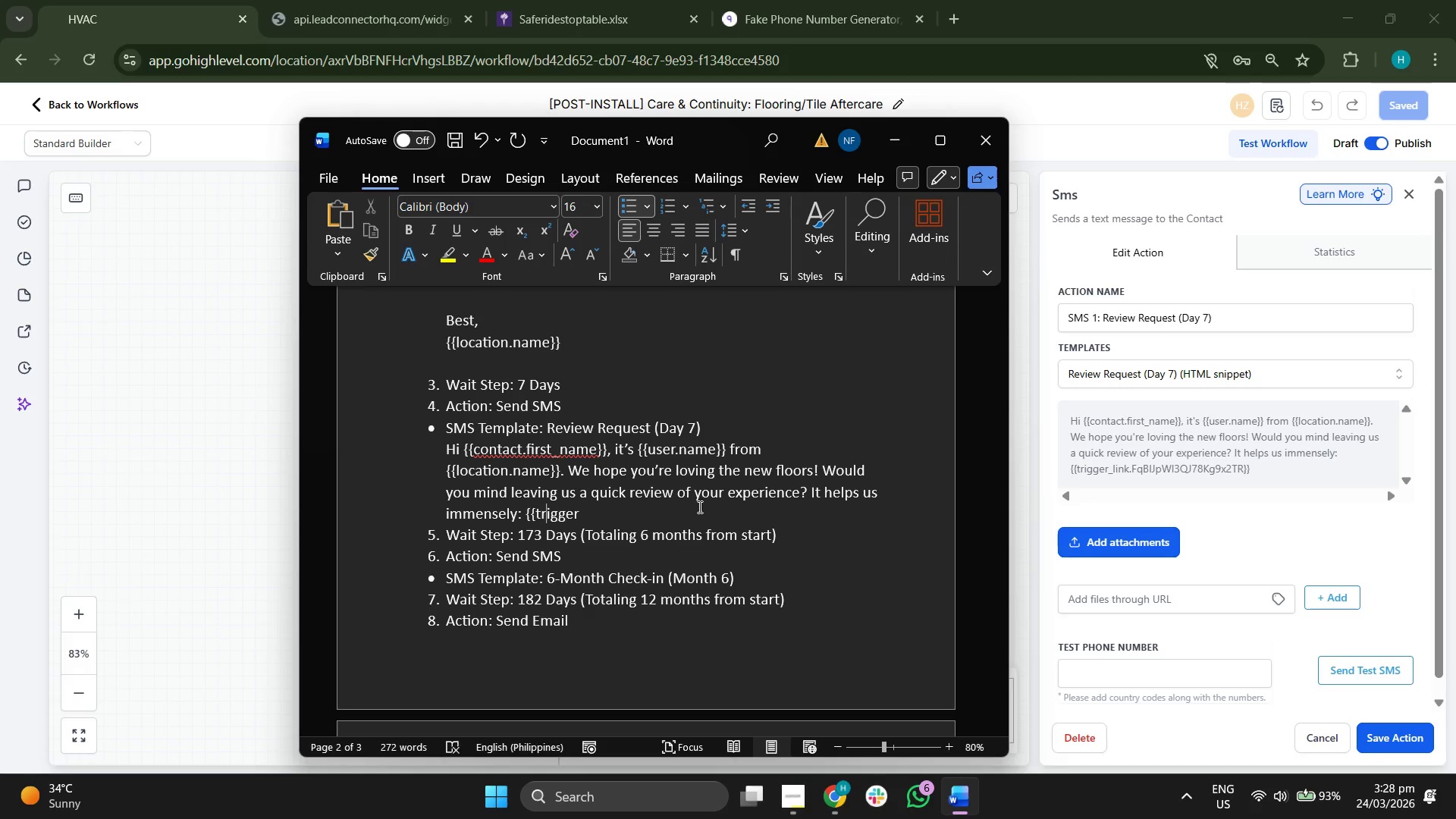 
key(ArrowRight)
 